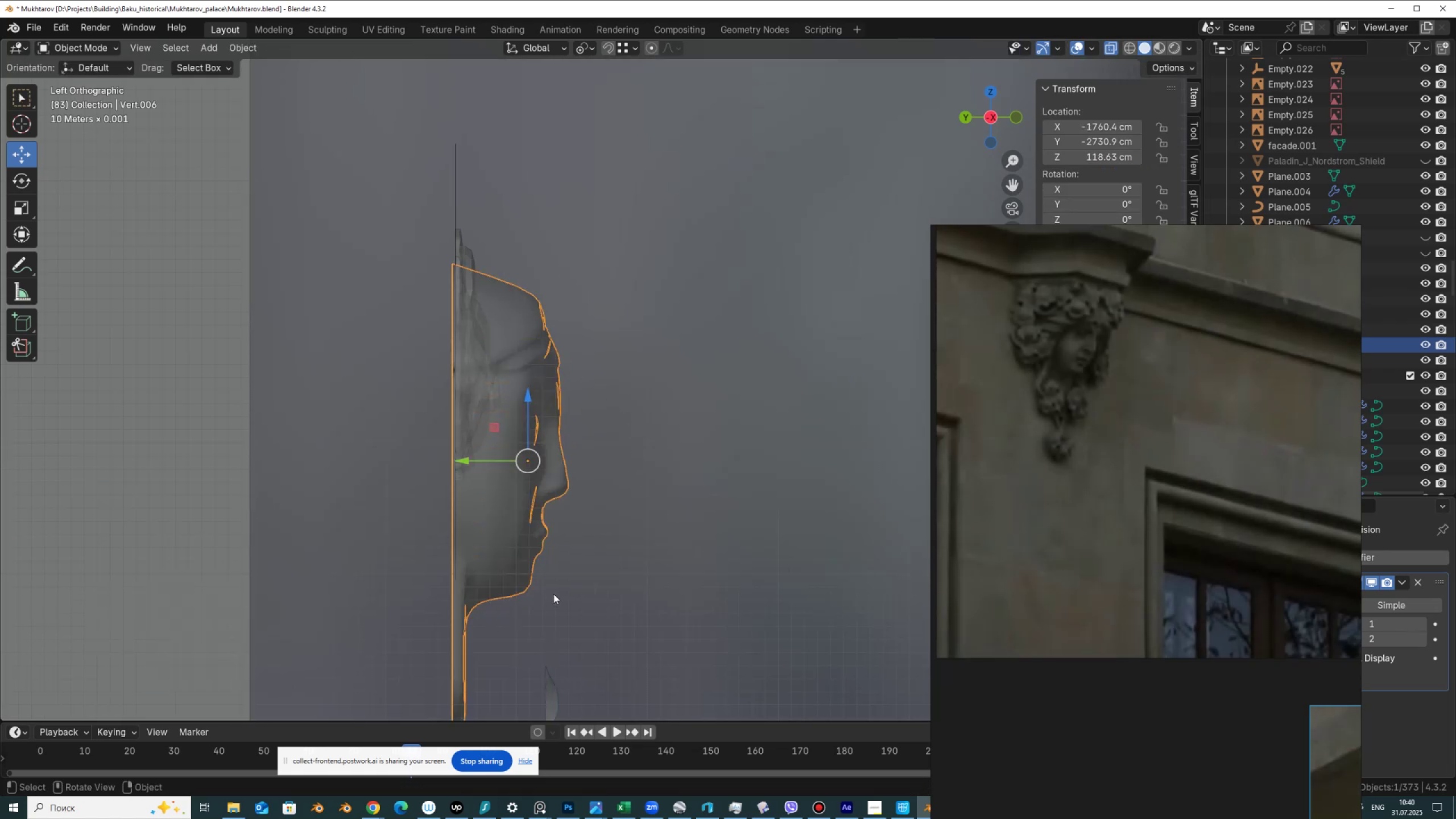 
scroll: coordinate [556, 590], scroll_direction: down, amount: 2.0
 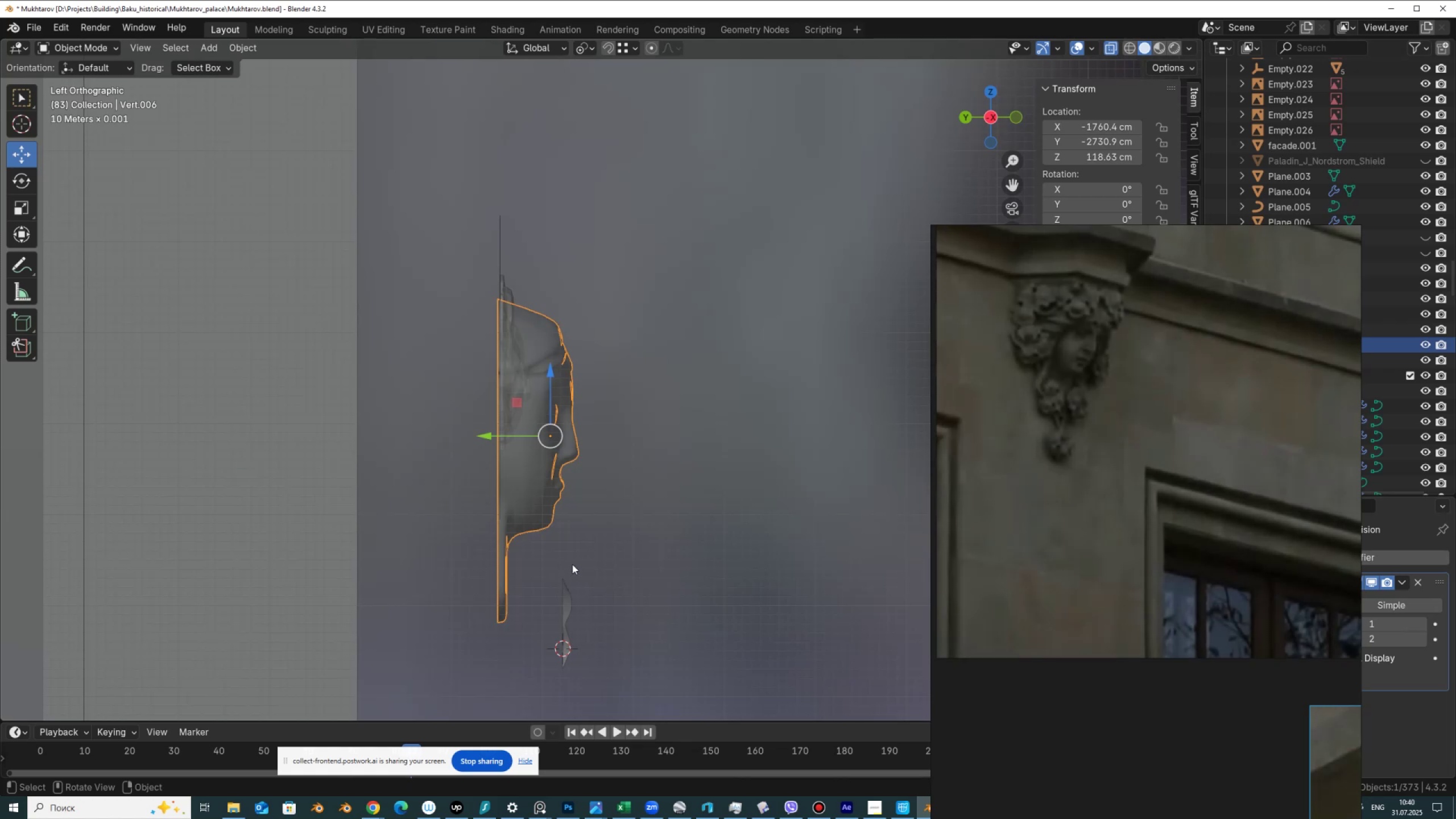 
key(Tab)
 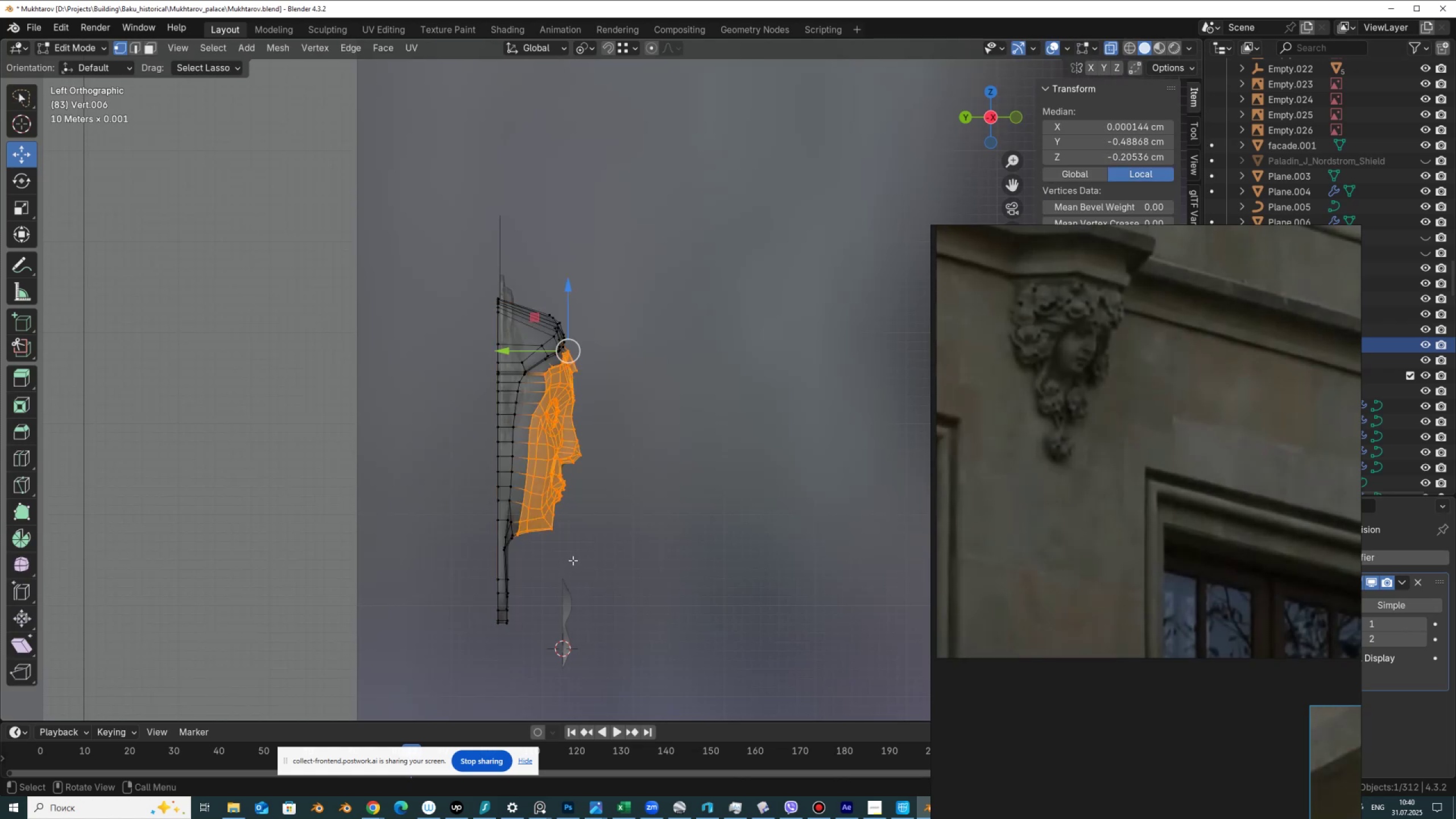 
scroll: coordinate [572, 553], scroll_direction: up, amount: 1.0
 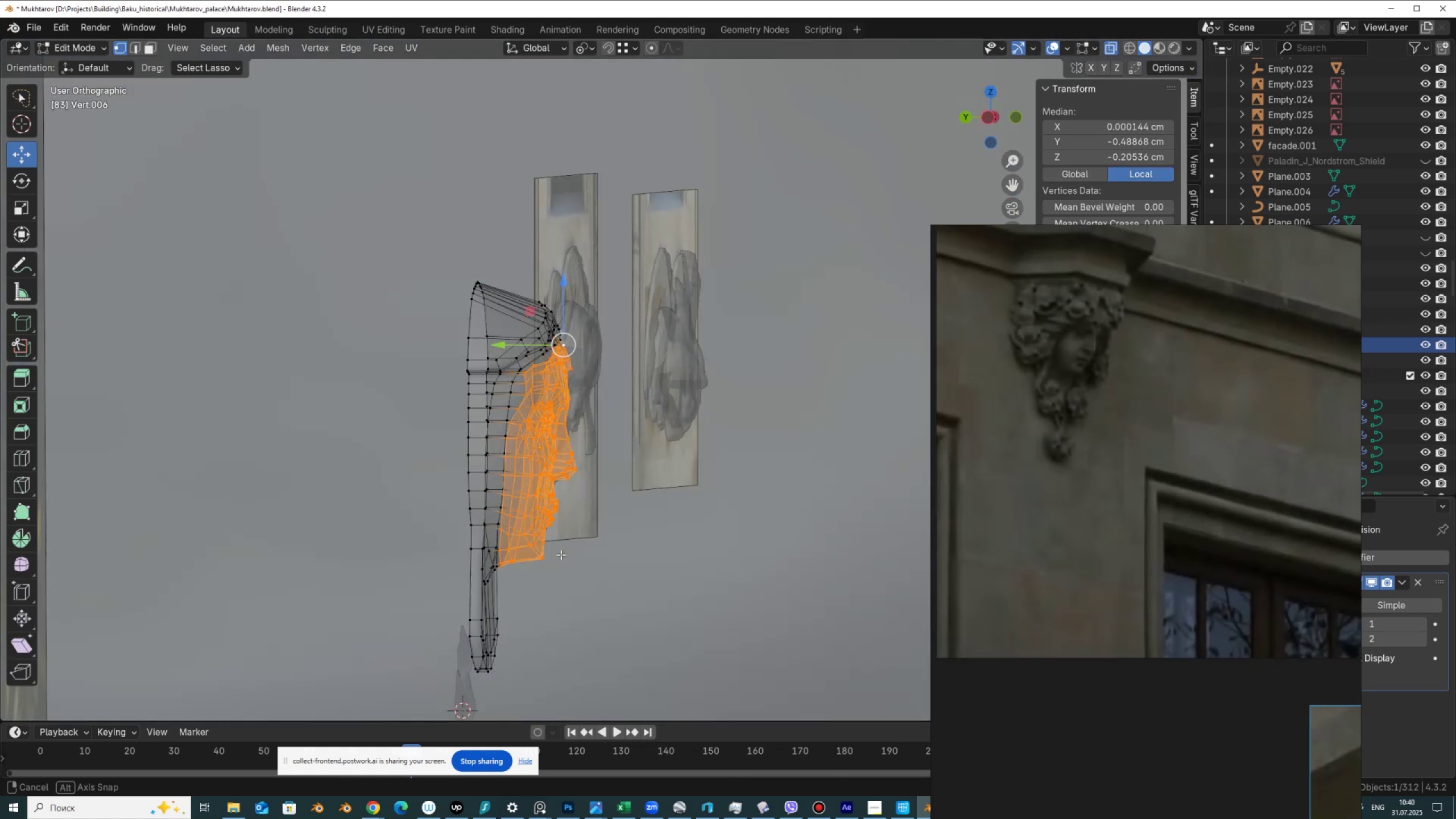 
key(Tab)
 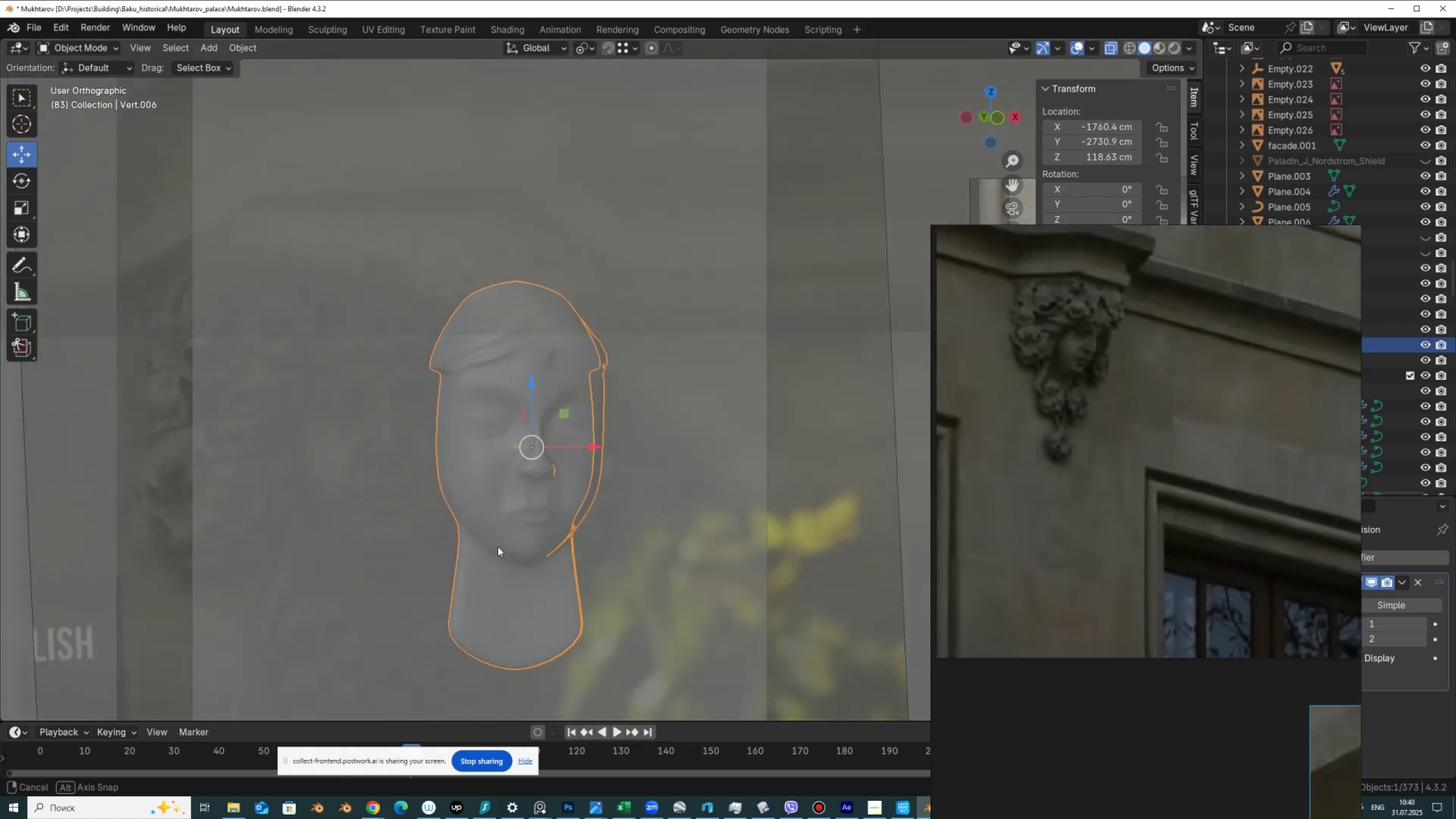 
key(Alt+AltLeft)
 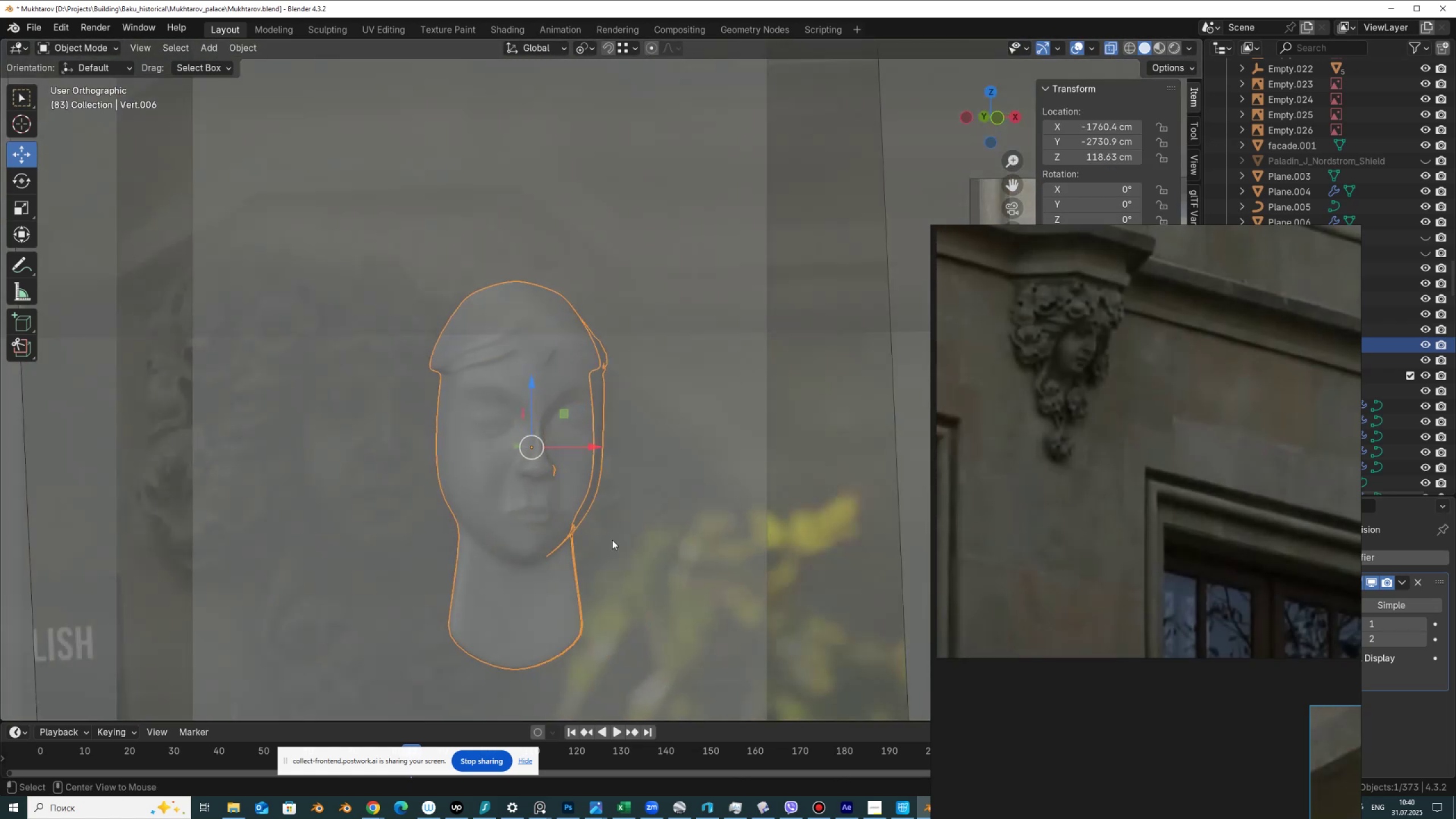 
key(Alt+Z)
 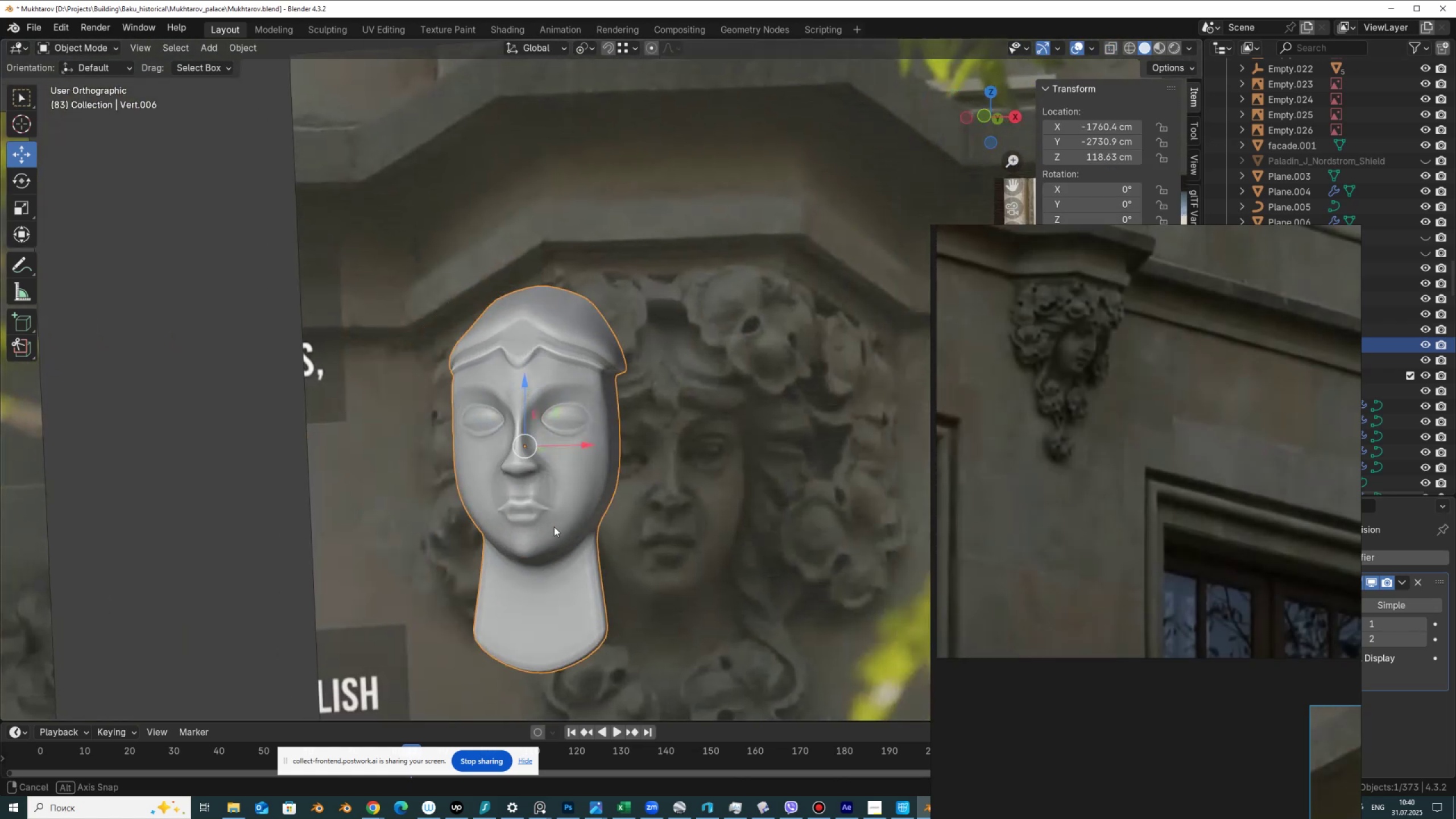 
hold_key(key=AltLeft, duration=1.1)
 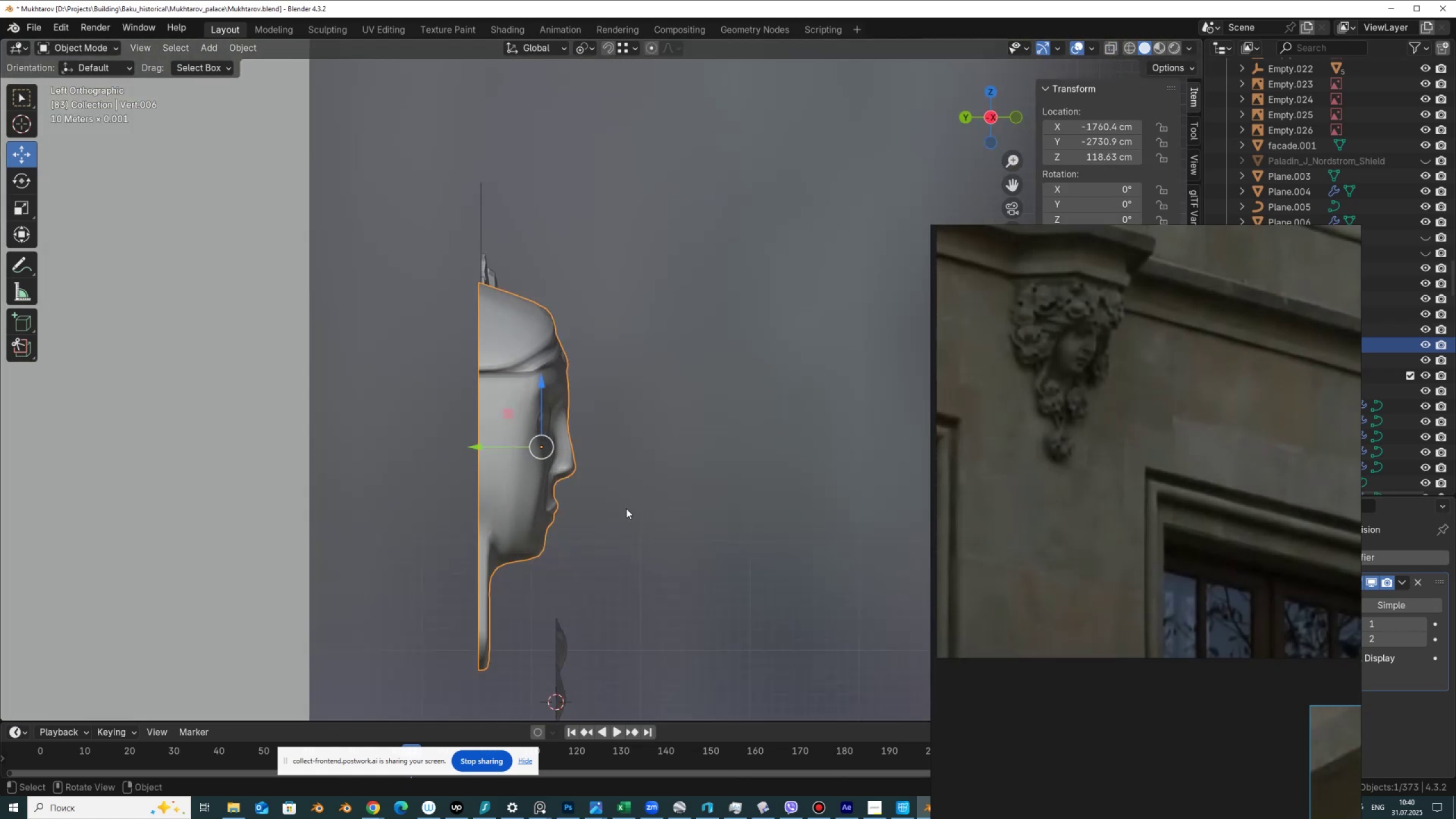 
scroll: coordinate [616, 503], scroll_direction: up, amount: 1.0
 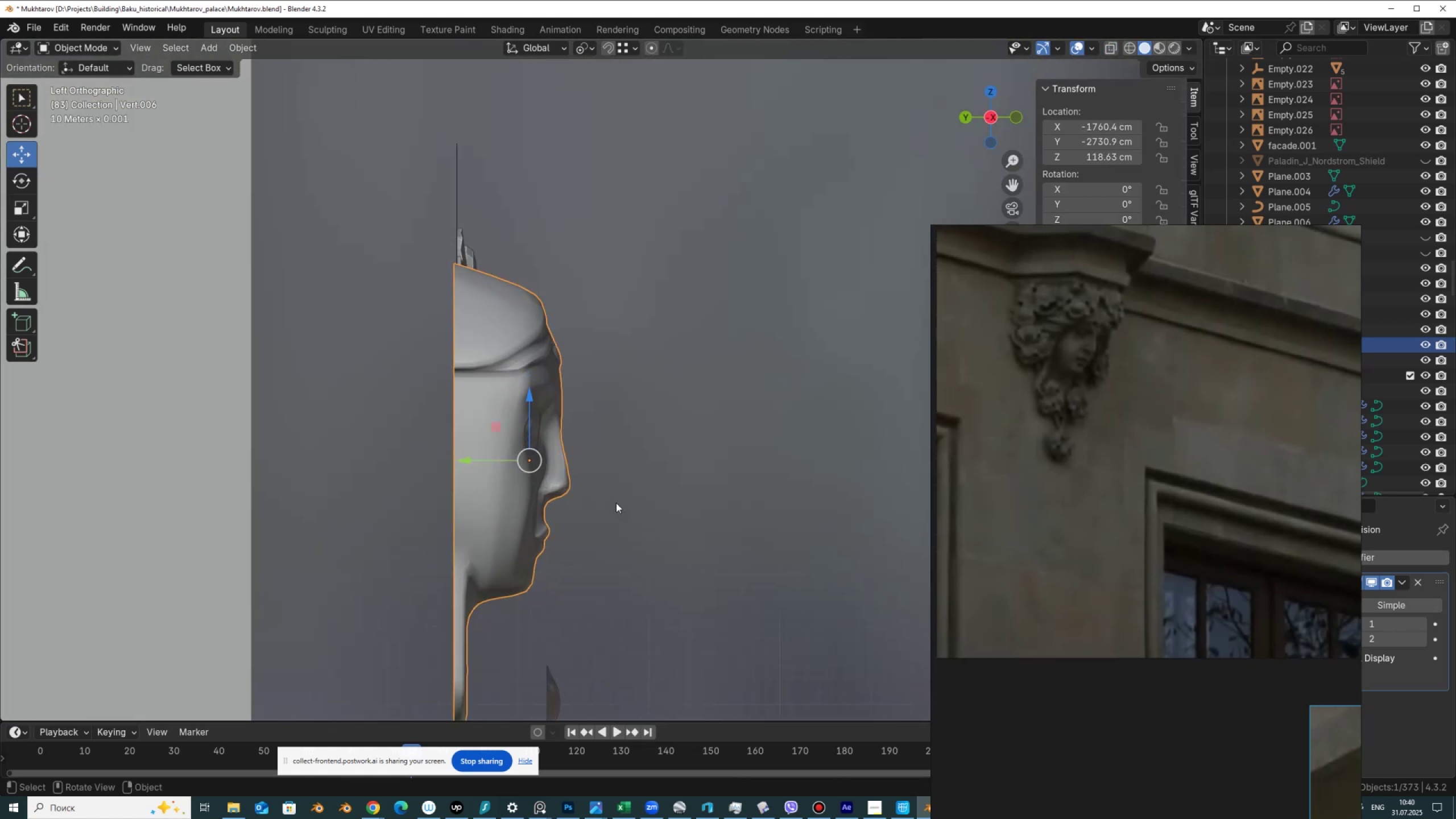 
key(Tab)
 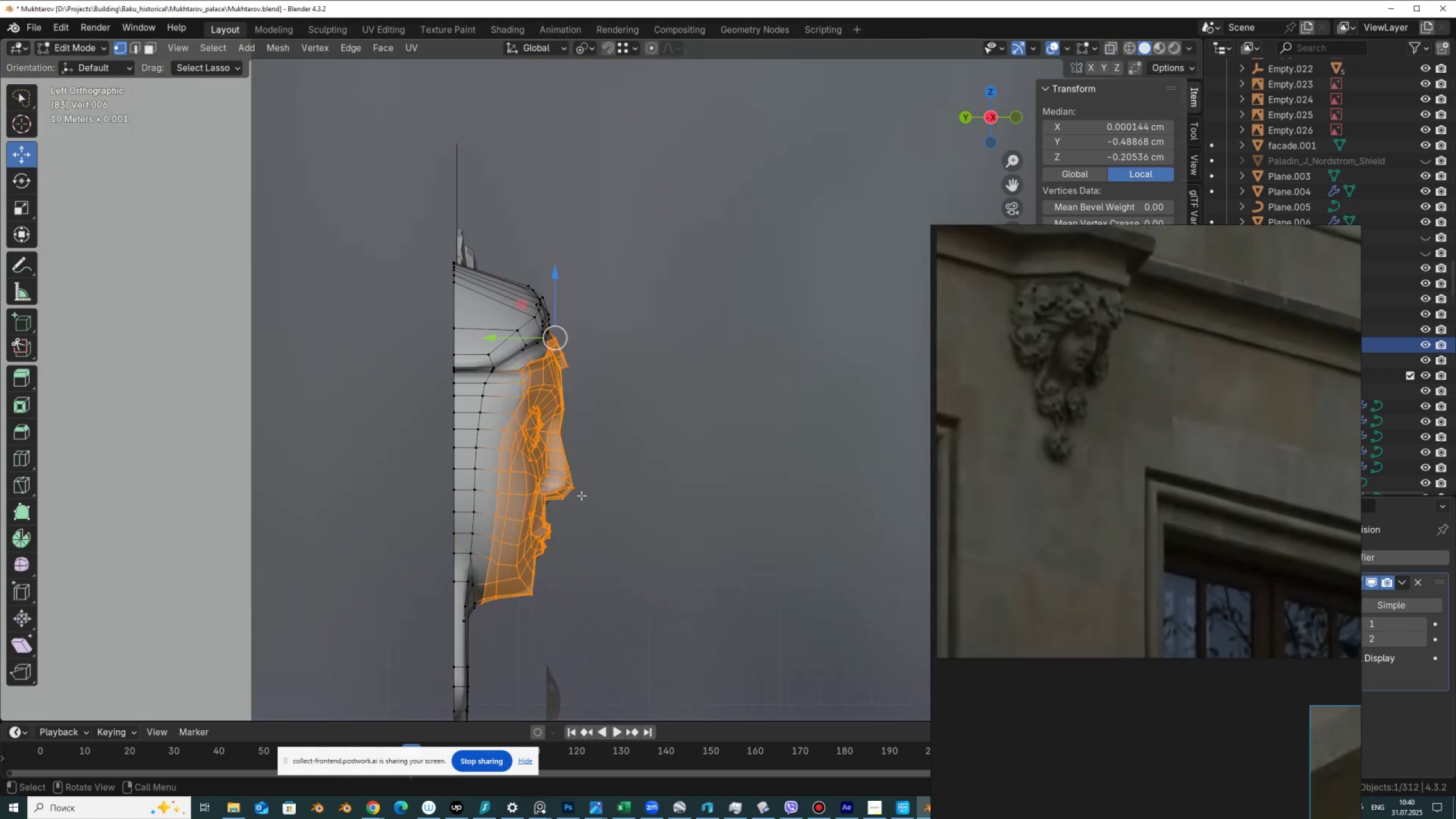 
scroll: coordinate [556, 487], scroll_direction: up, amount: 2.0
 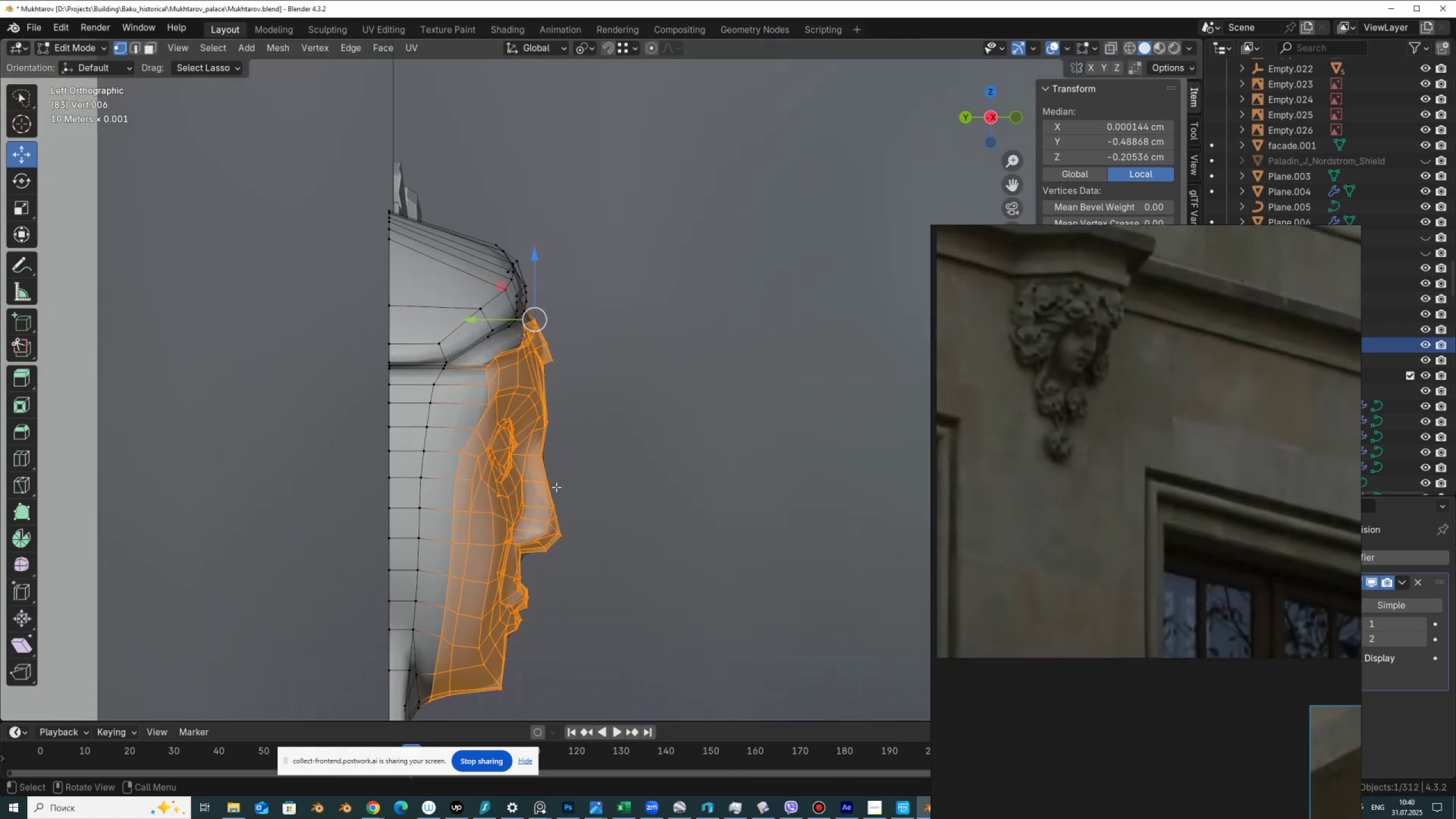 
key(Alt+AltLeft)
 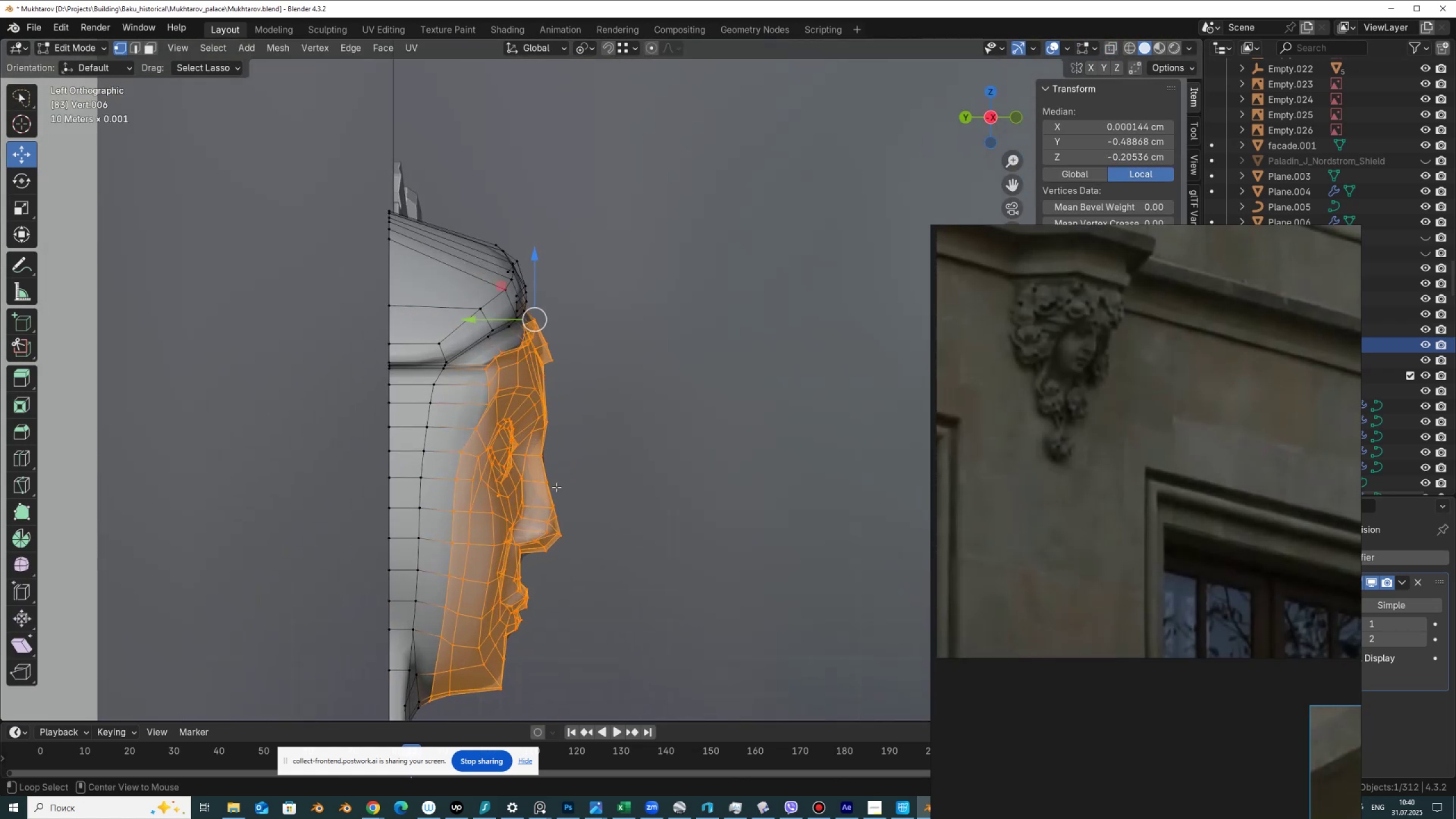 
key(Alt+Z)
 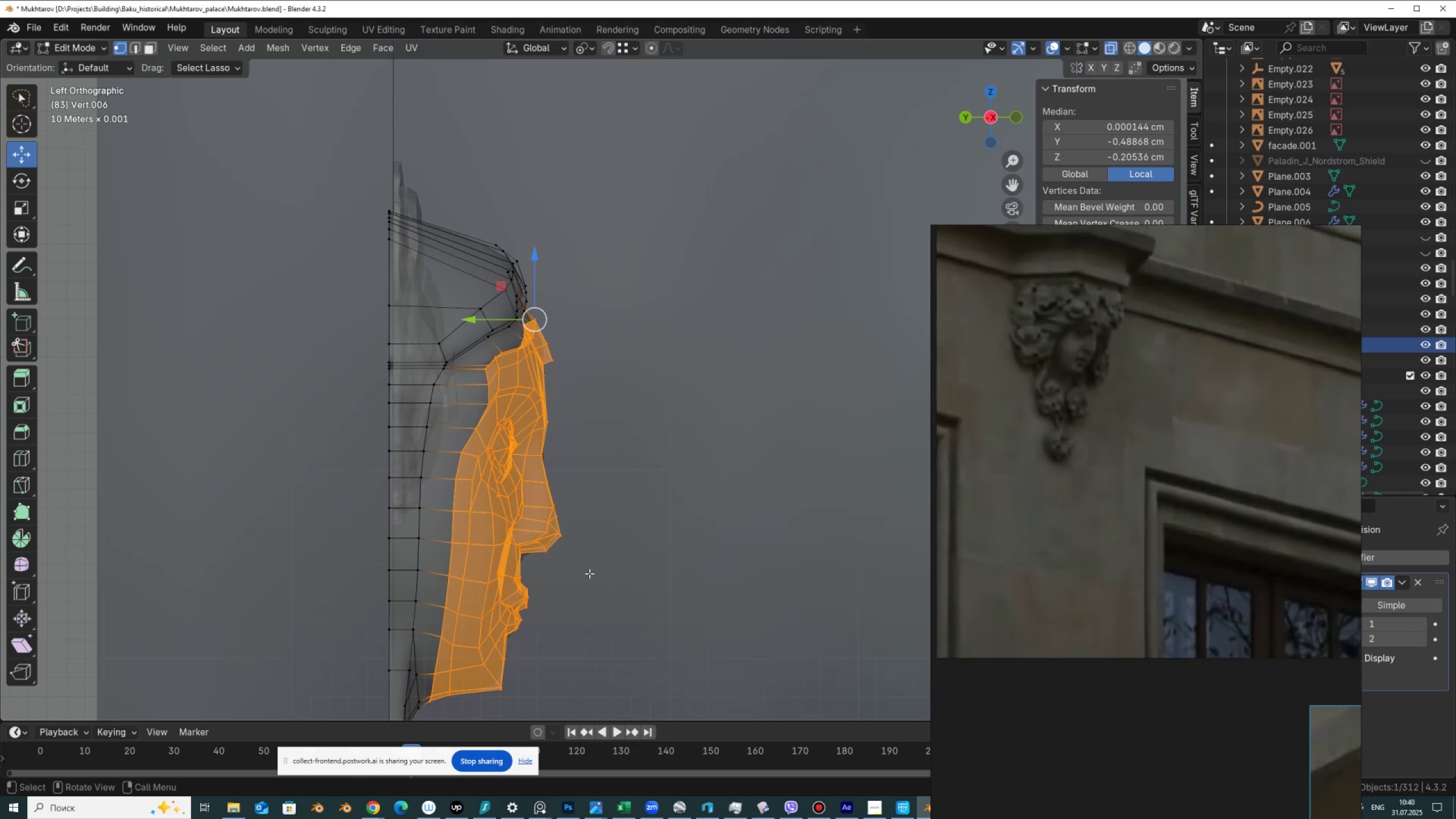 
left_click_drag(start_coordinate=[589, 573], to_coordinate=[735, 427])
 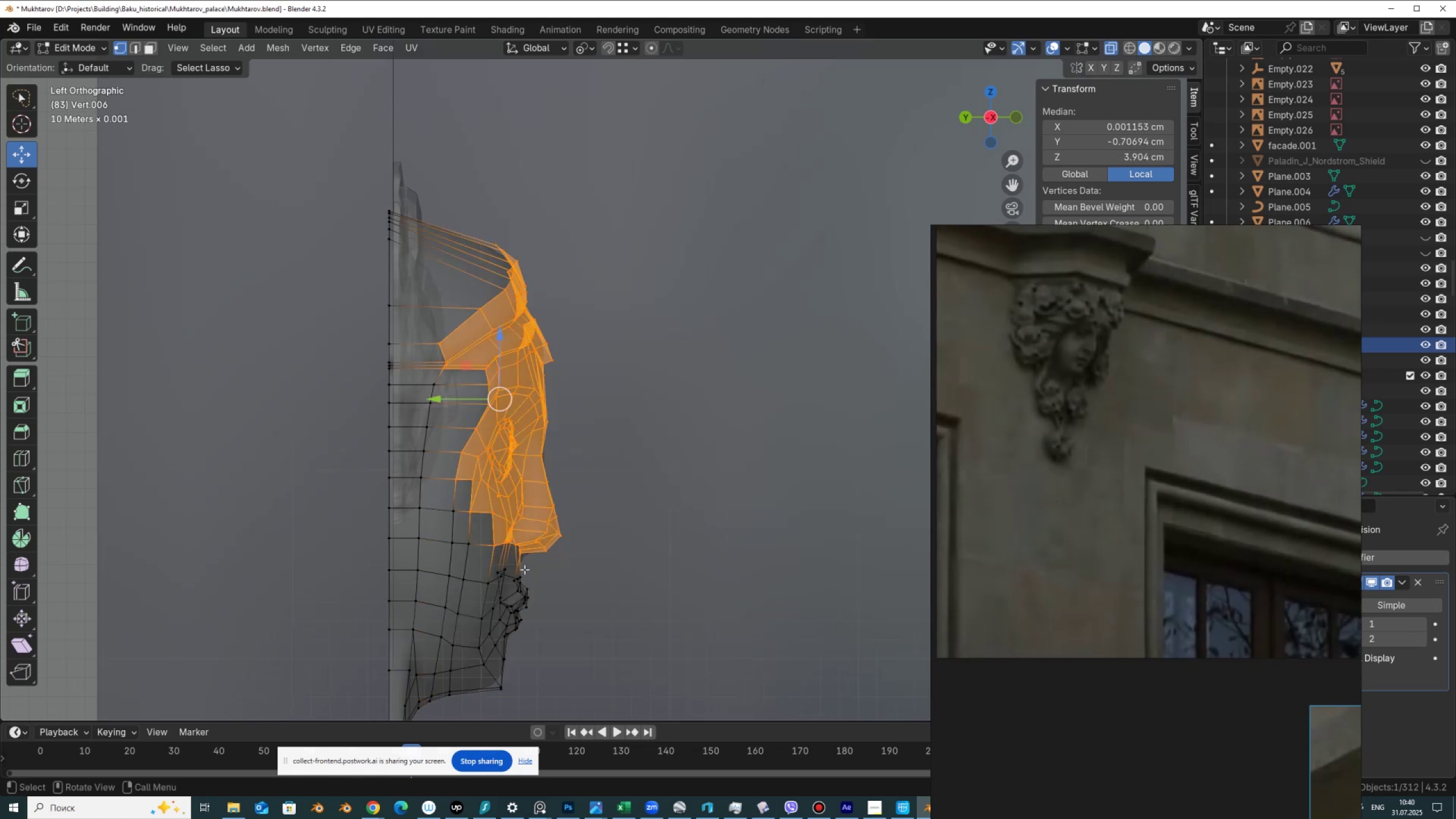 
hold_key(key=ShiftLeft, duration=1.5)
 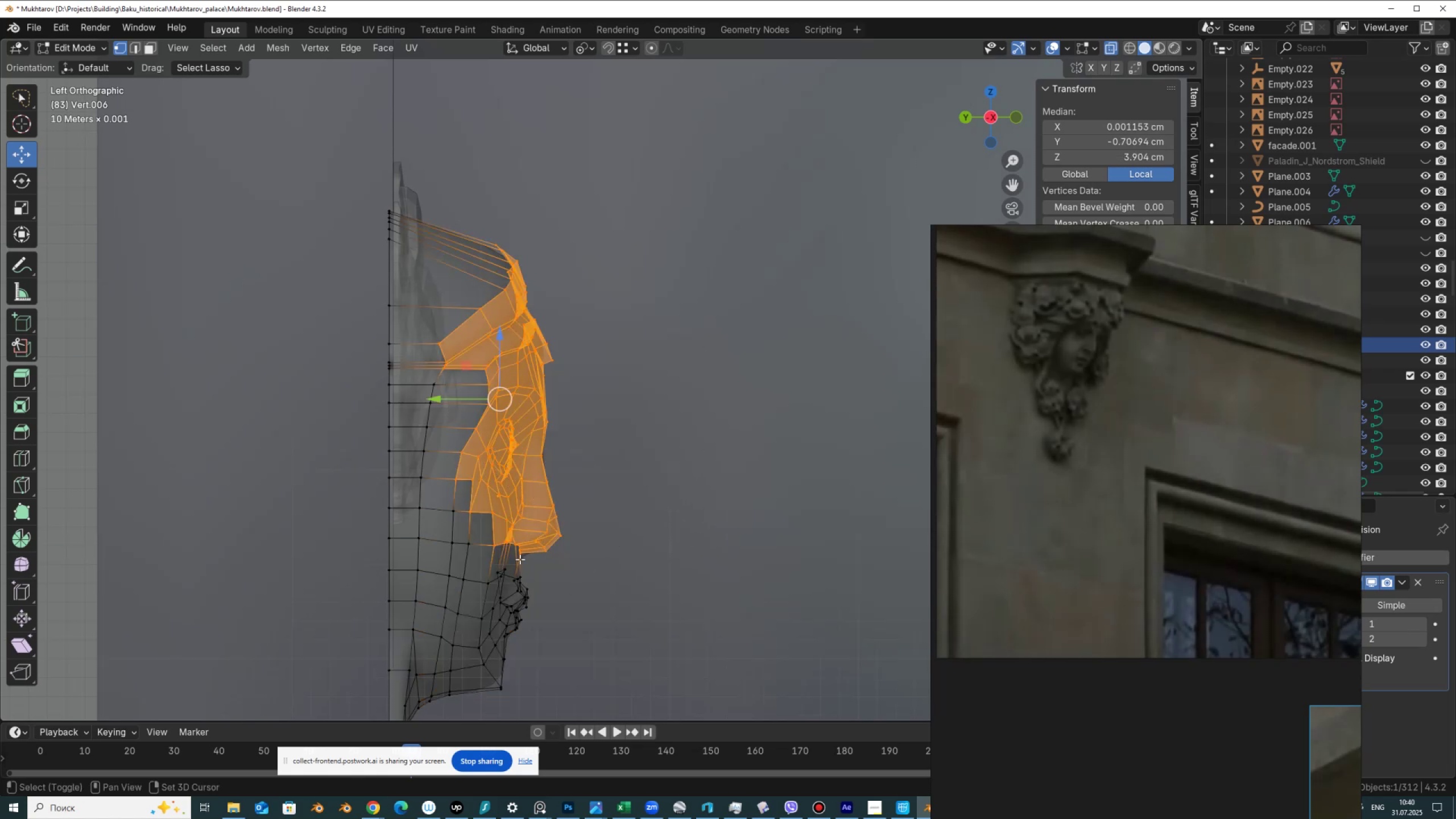 
hold_key(key=ShiftLeft, duration=1.1)
left_click([520, 559])
 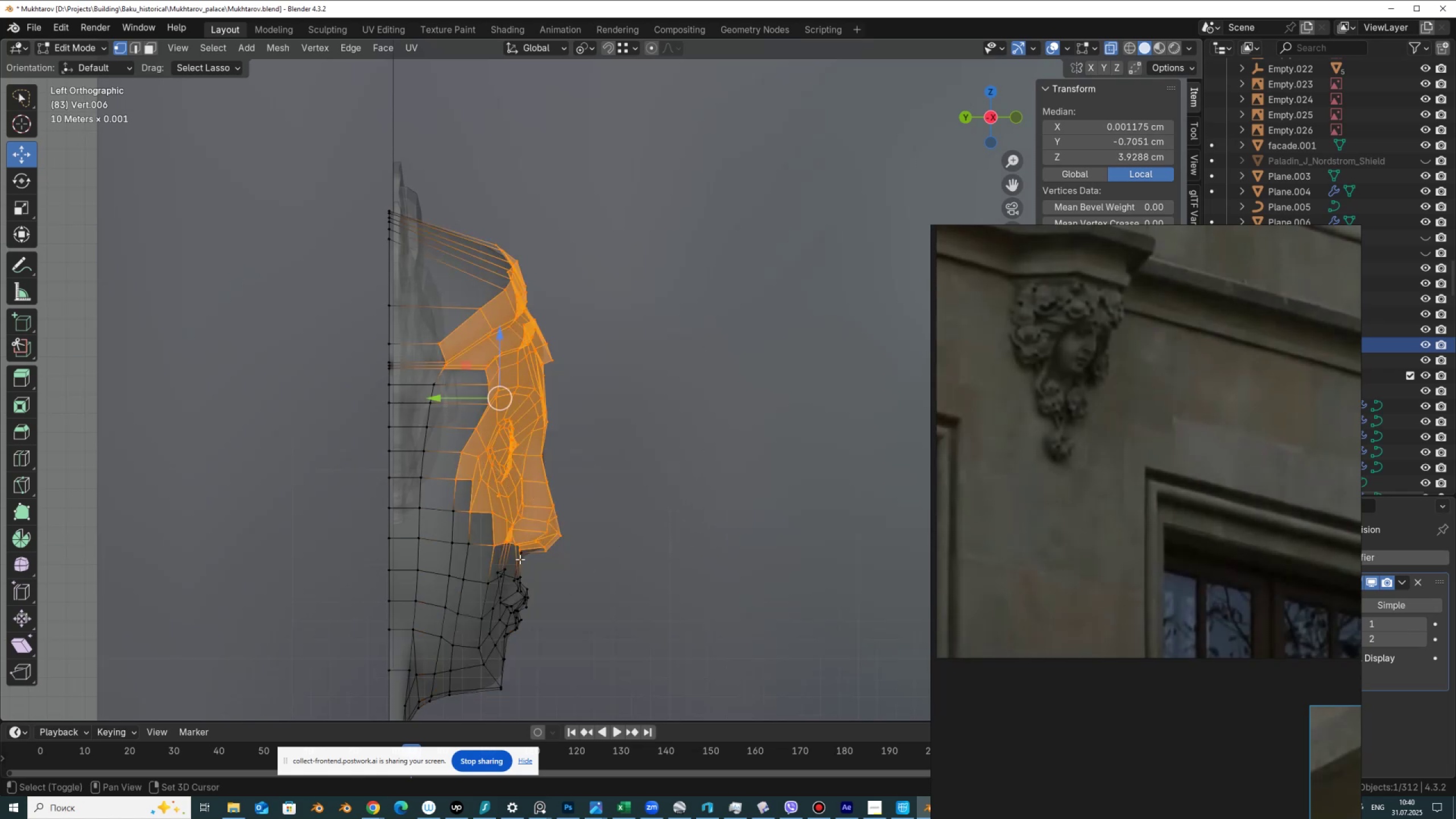 
double_click([520, 559])
 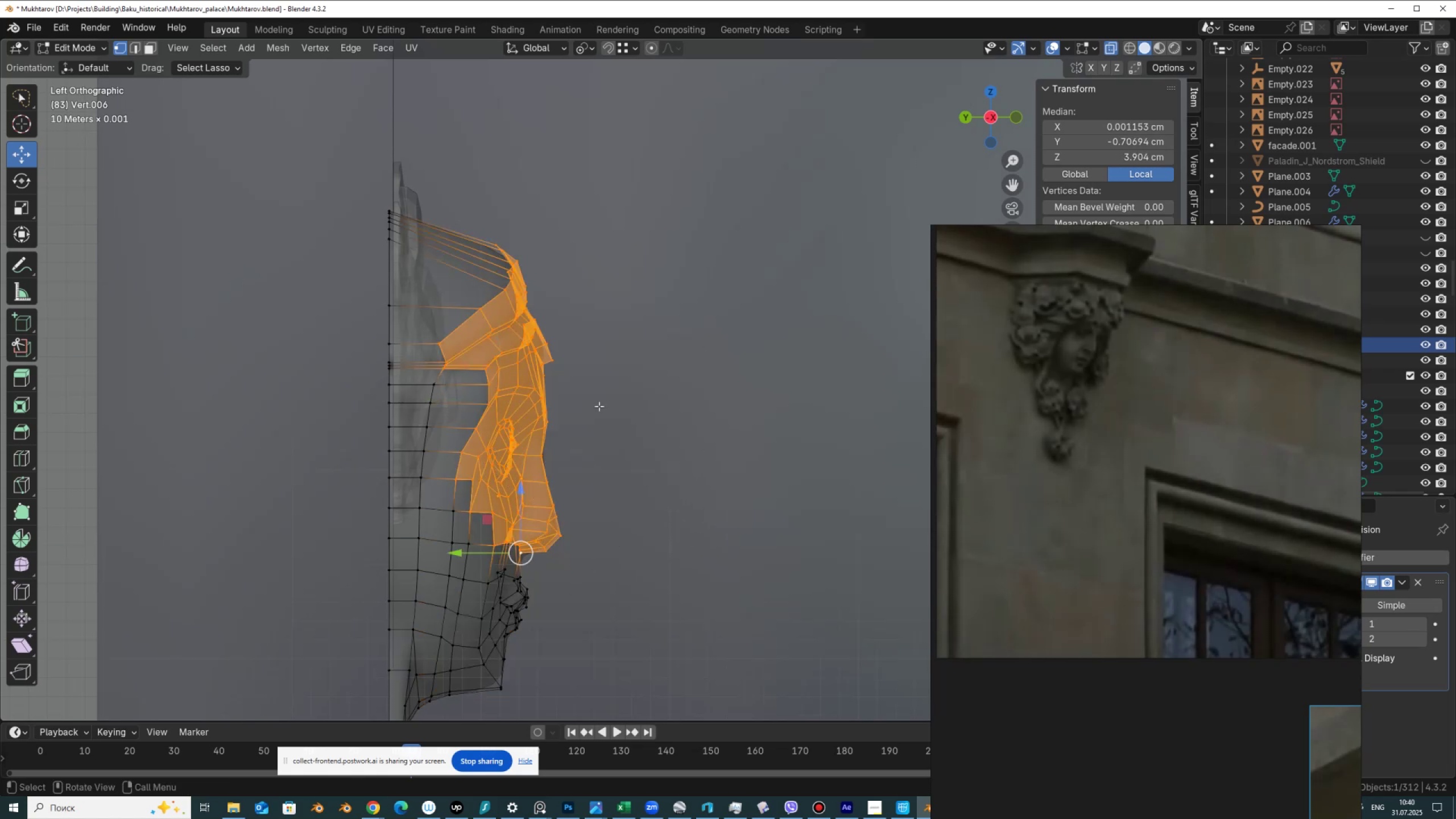 
key(R)
 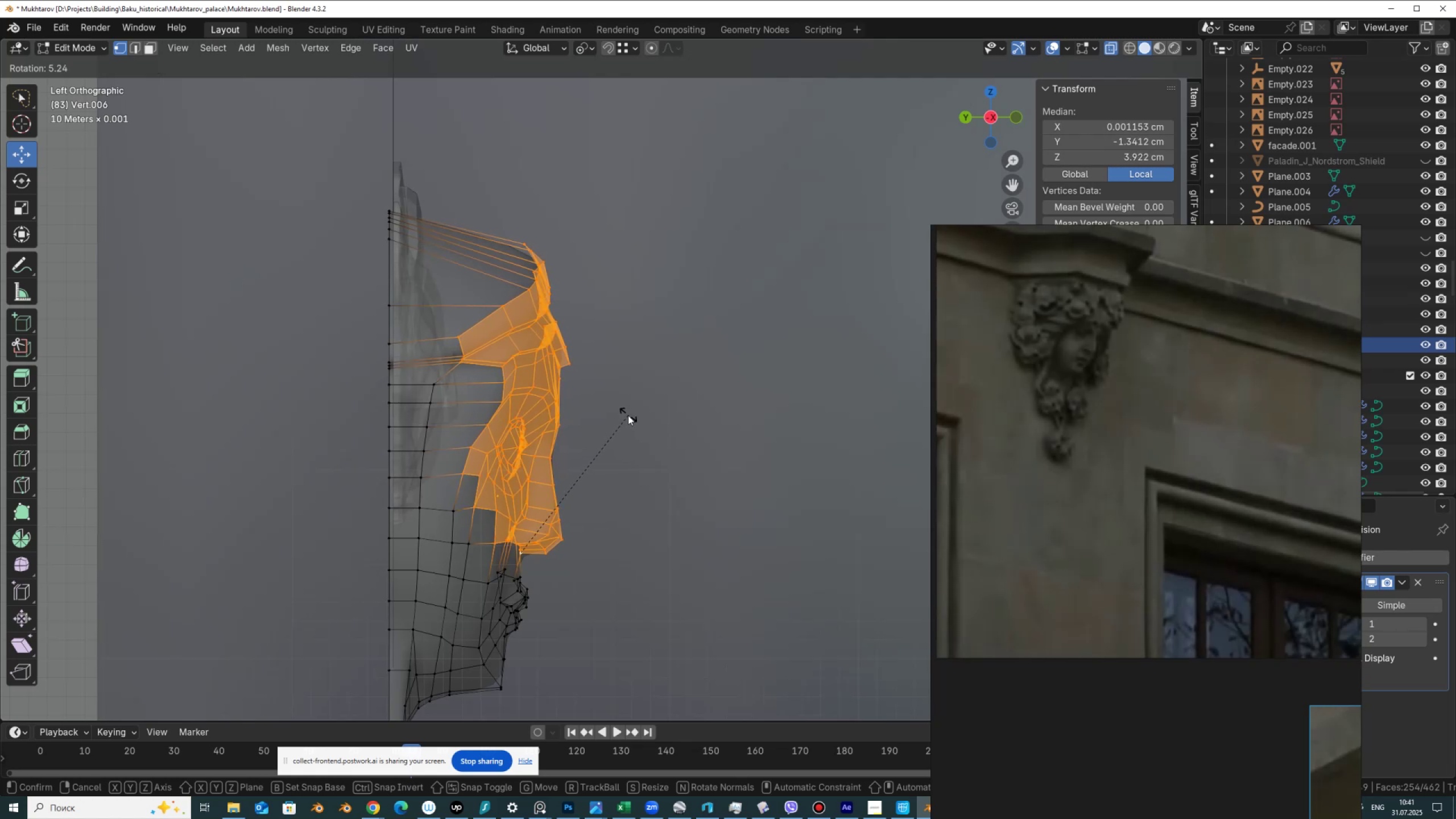 
left_click([628, 415])
 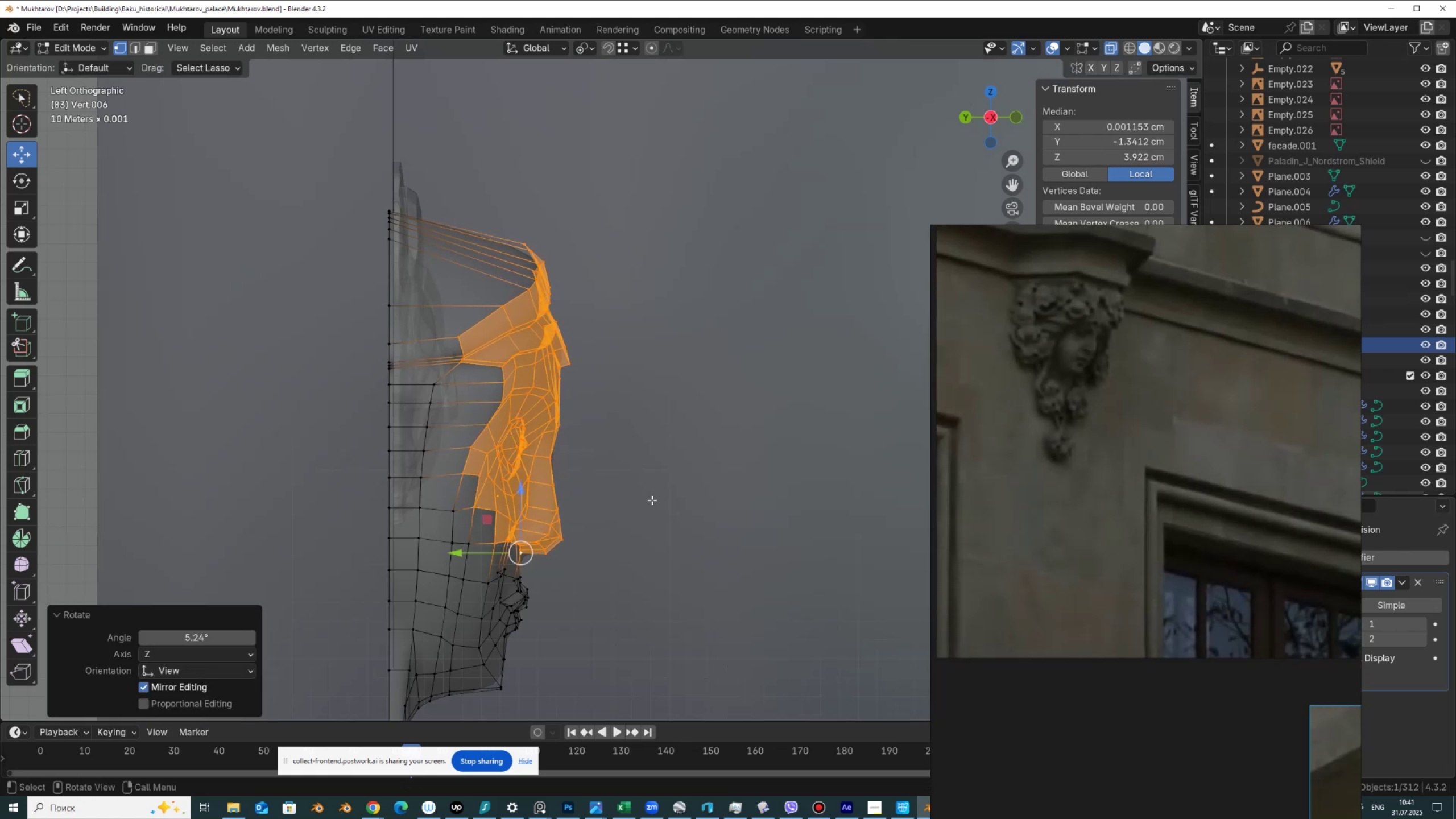 
key(Control+Z)
 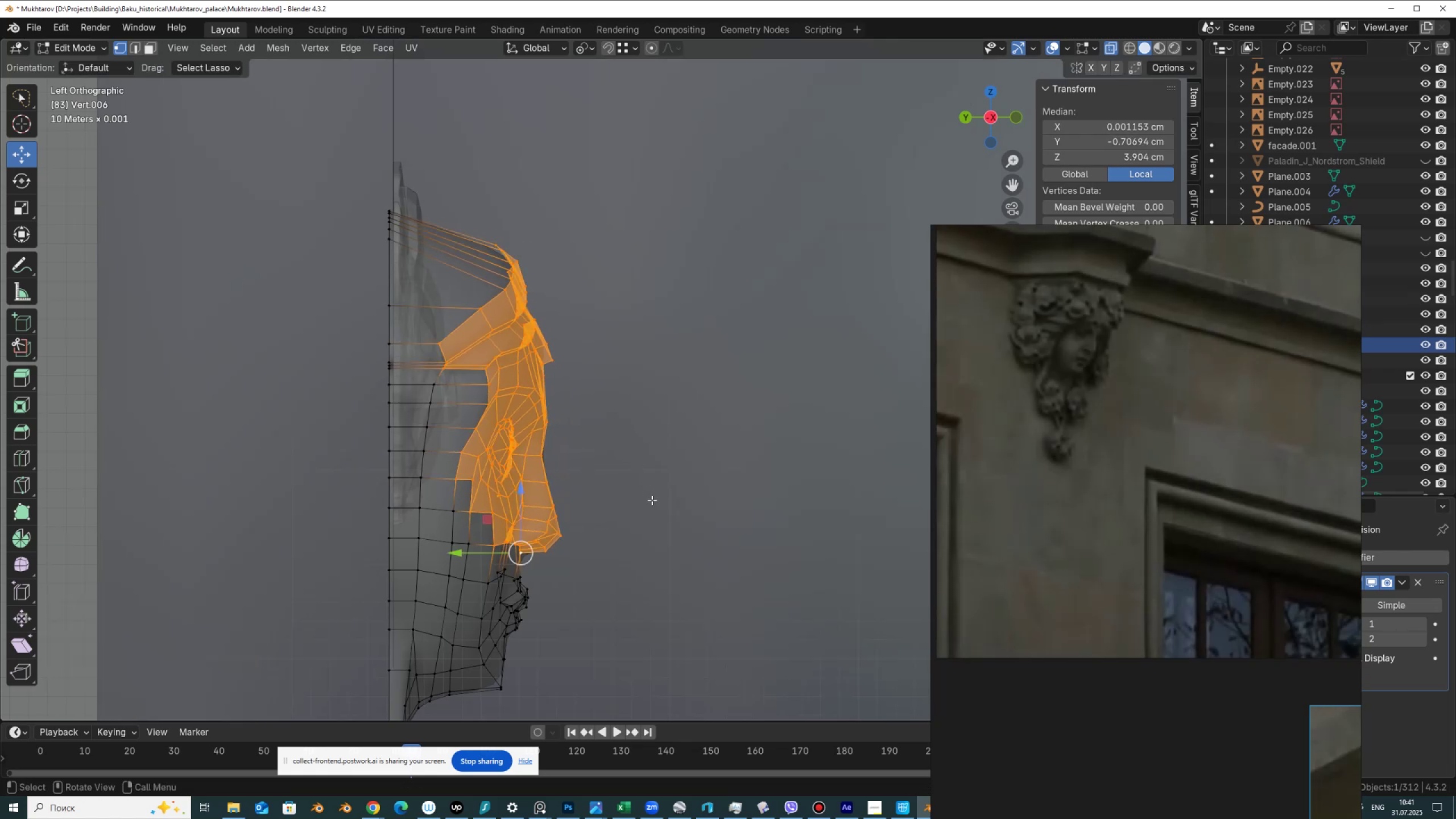 
key(Control+ControlLeft)
 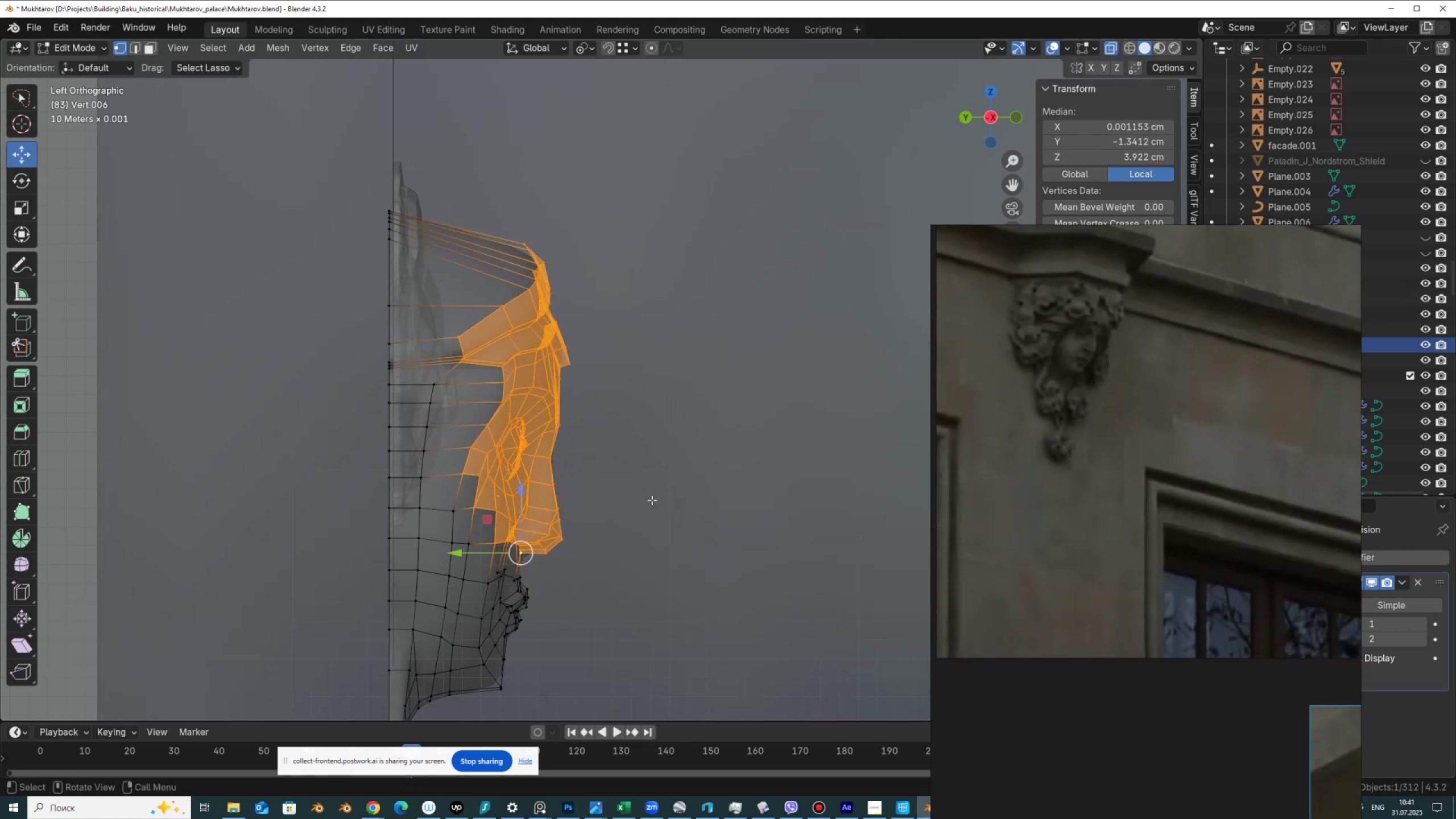 
key(Control+Shift+ShiftLeft)
 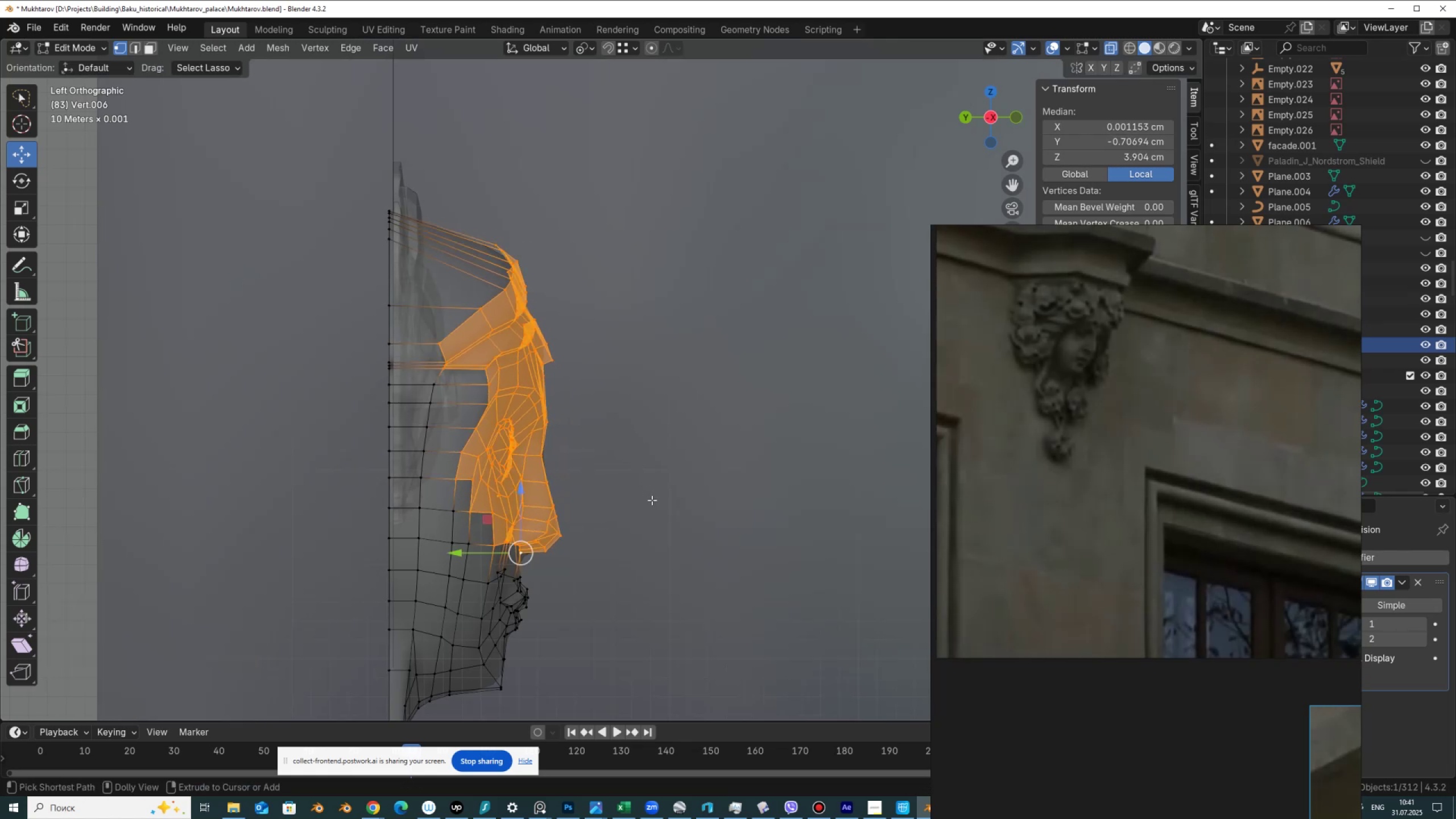 
key(Control+Shift+Z)
 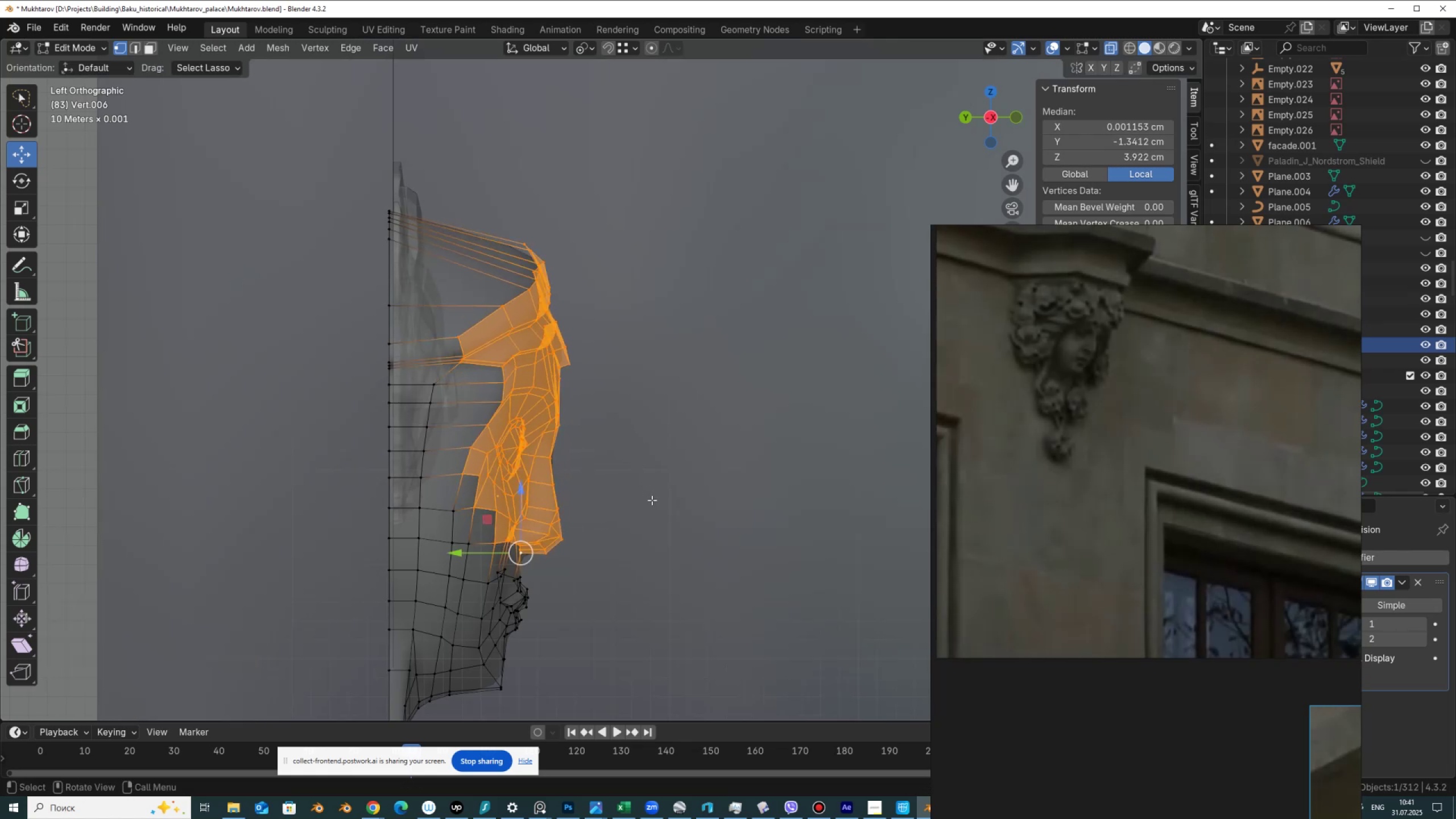 
key(Control+Shift+Tab)
 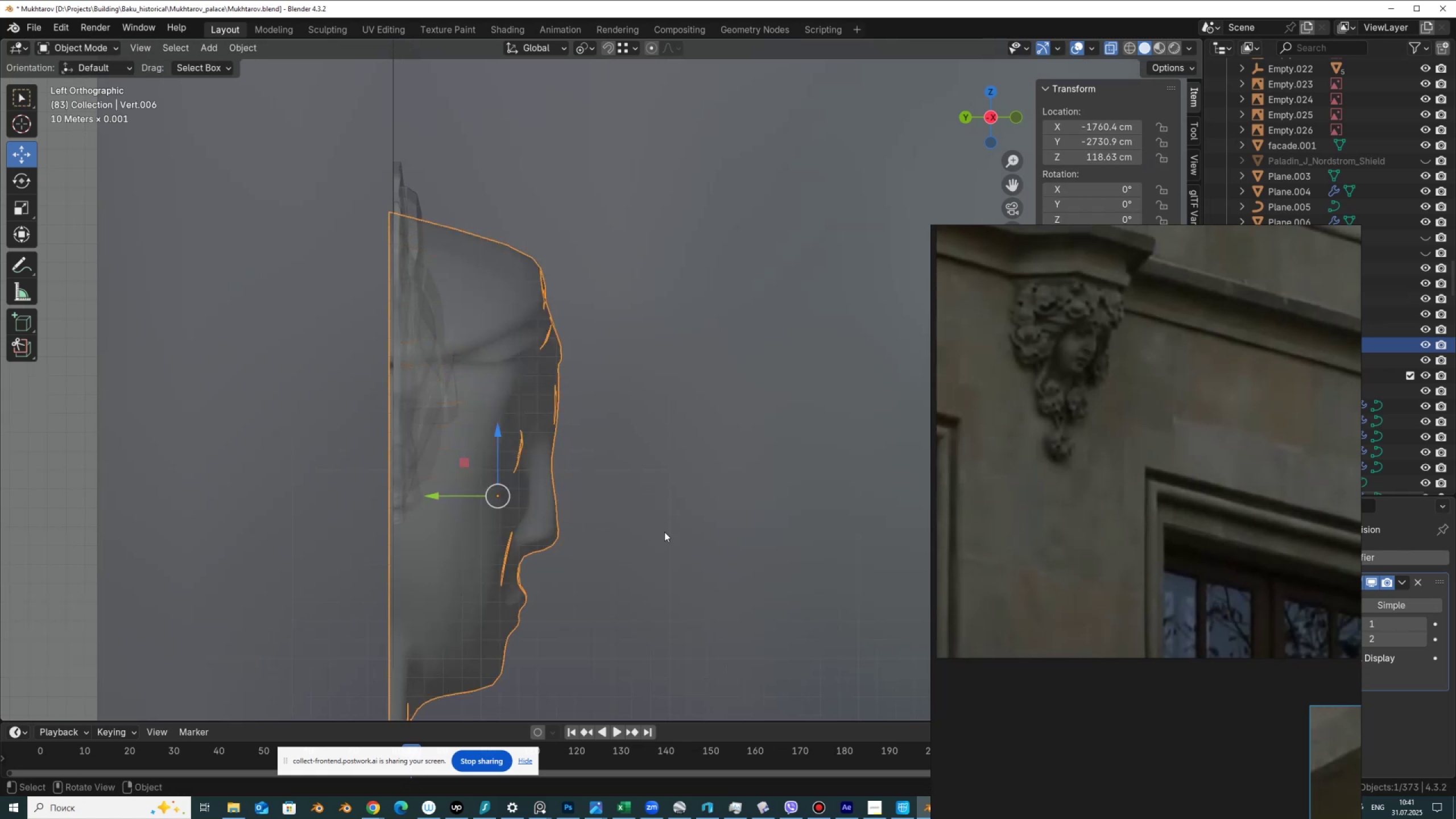 
scroll: coordinate [668, 539], scroll_direction: down, amount: 2.0
 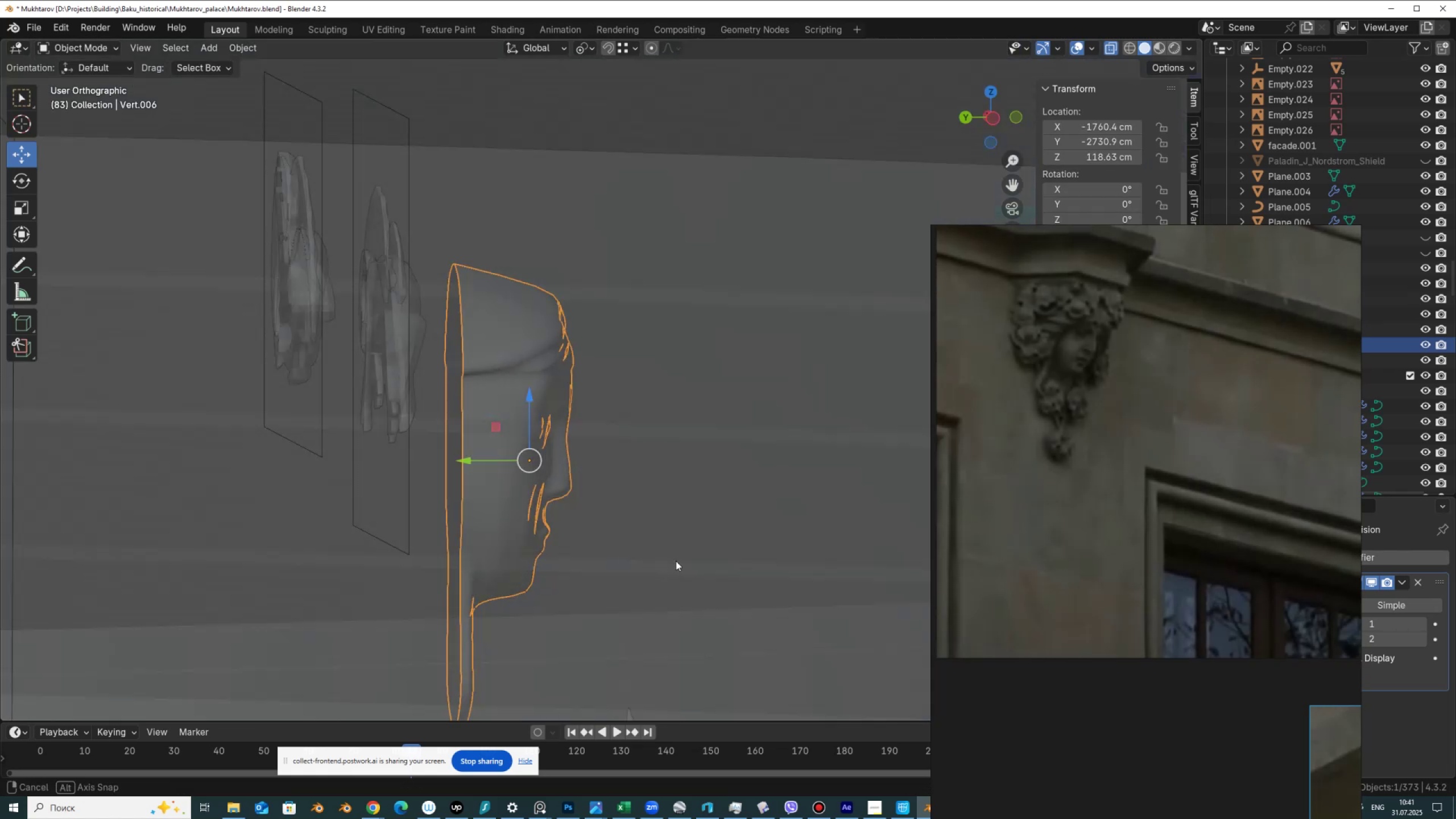 
hold_key(key=AltLeft, duration=0.65)
 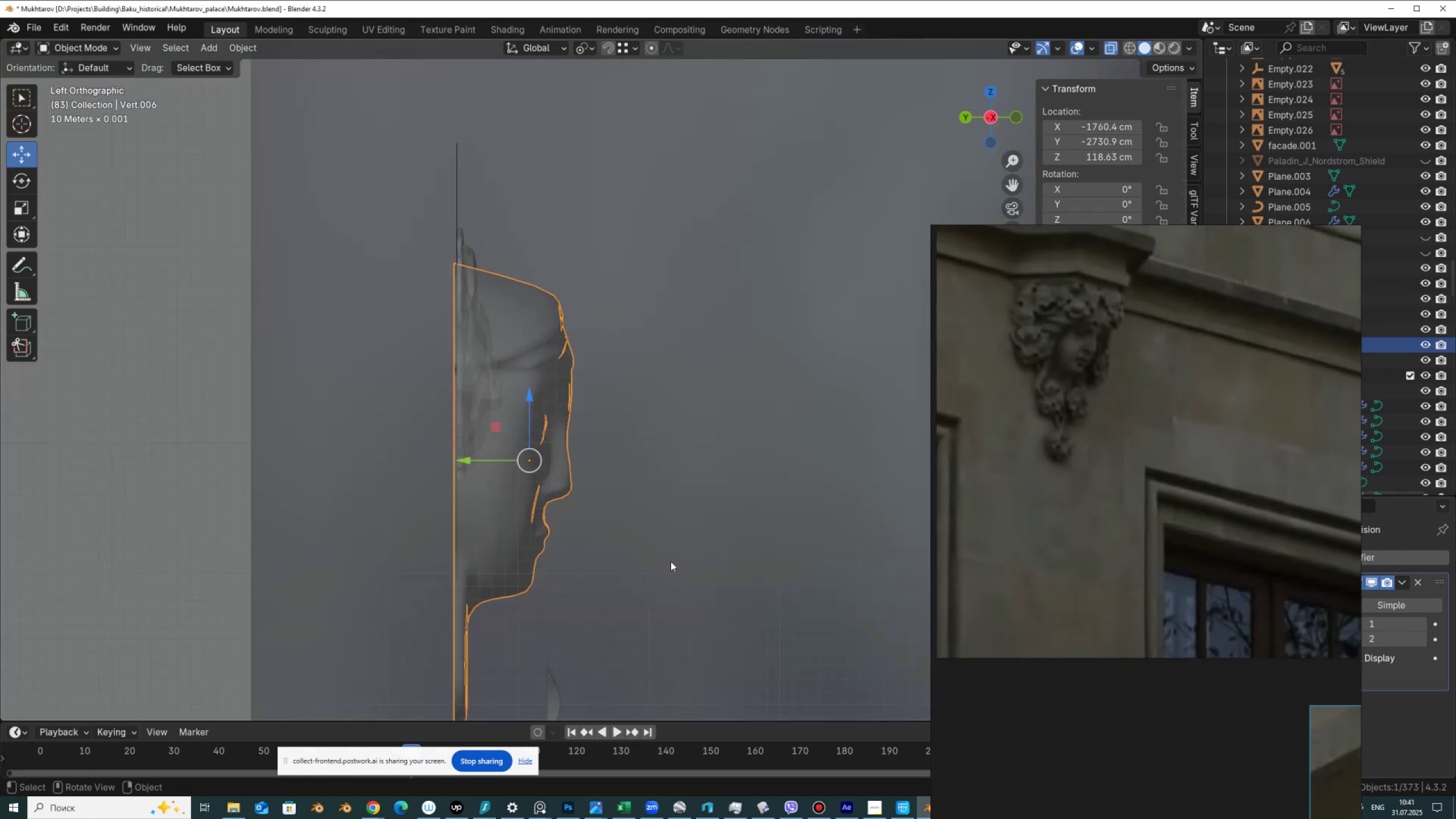 
scroll: coordinate [671, 561], scroll_direction: up, amount: 1.0
 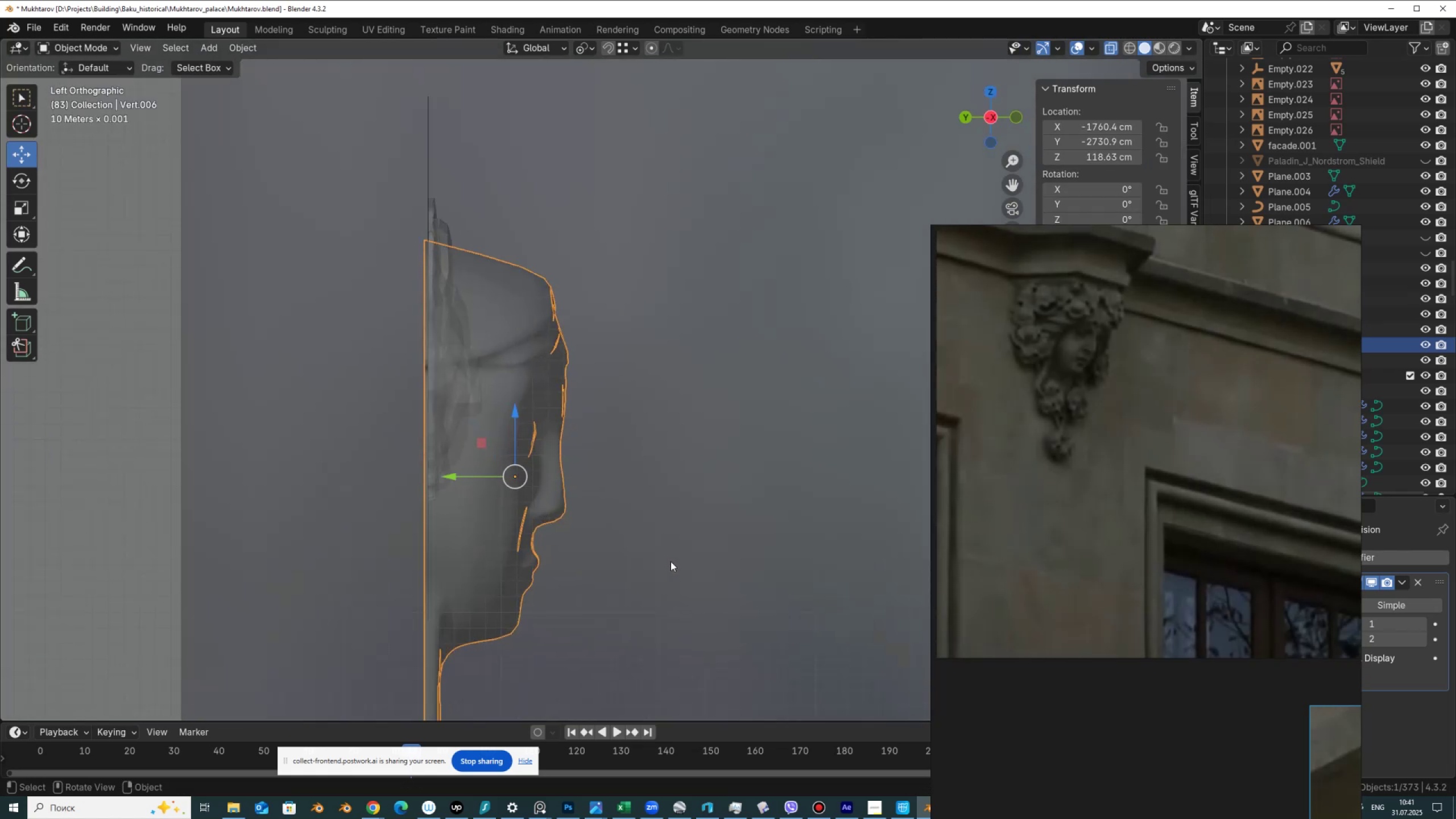 
scroll: coordinate [671, 561], scroll_direction: down, amount: 2.0
 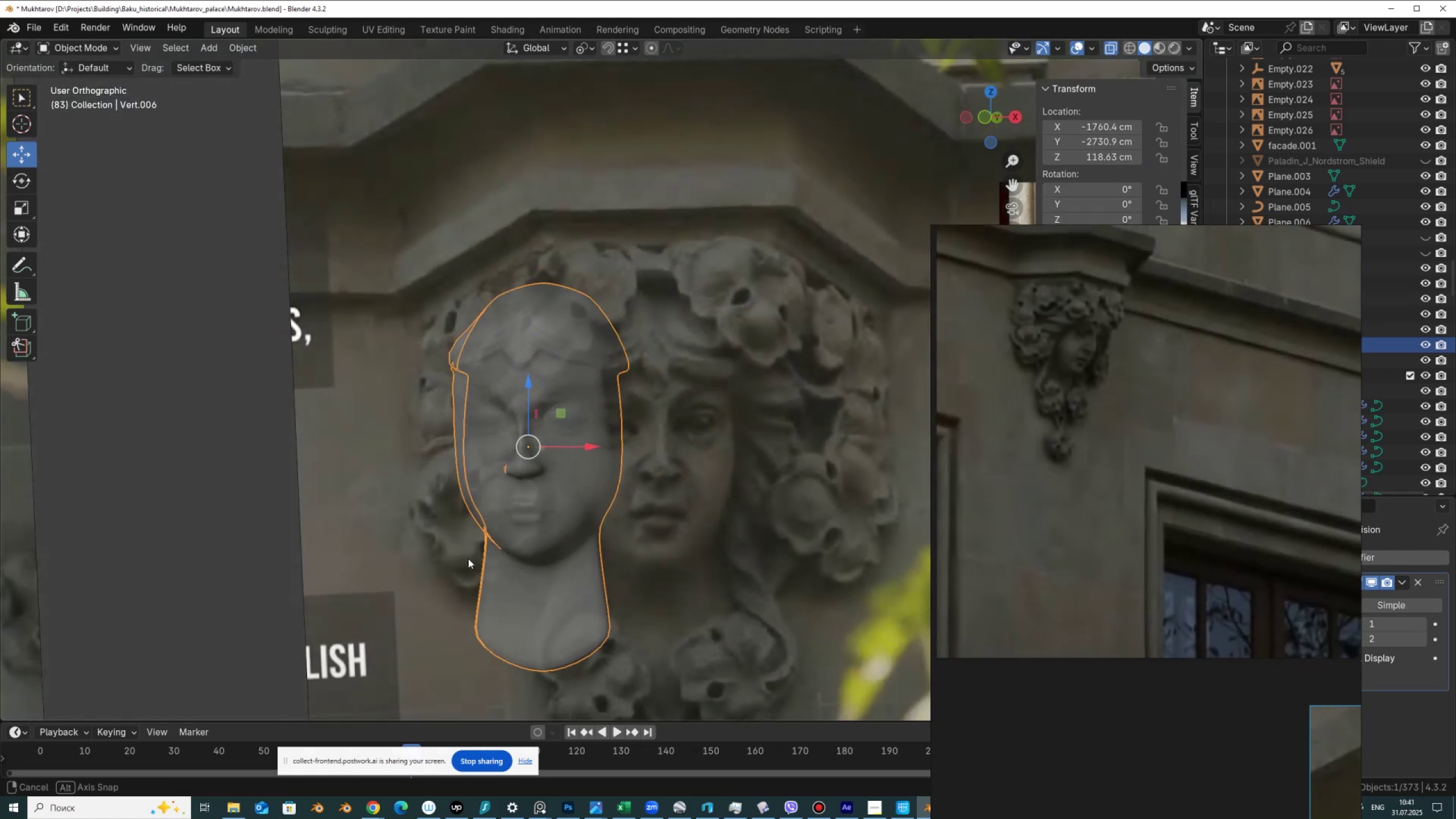 
key(Alt+AltLeft)
 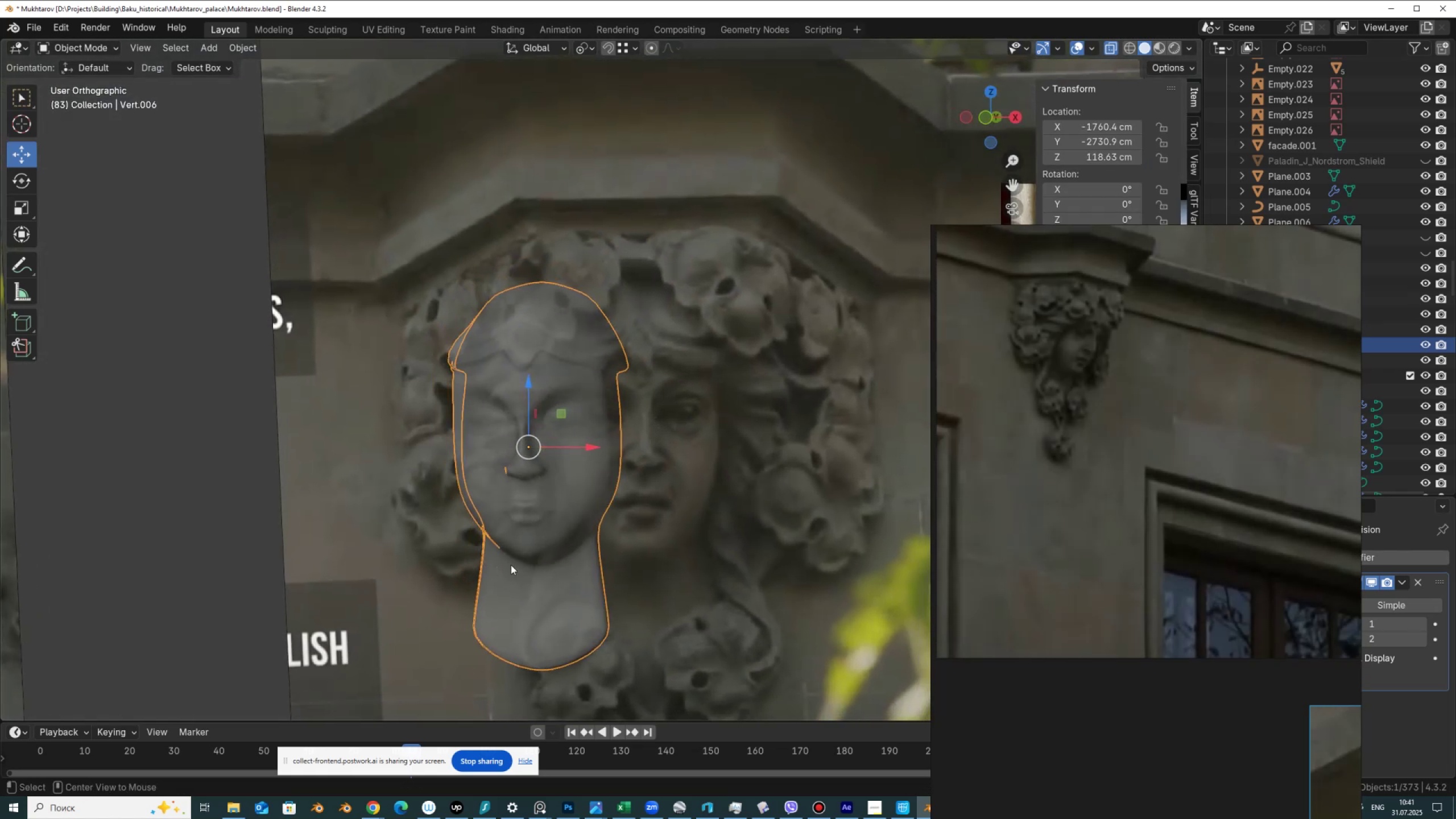 
key(Alt+Z)
 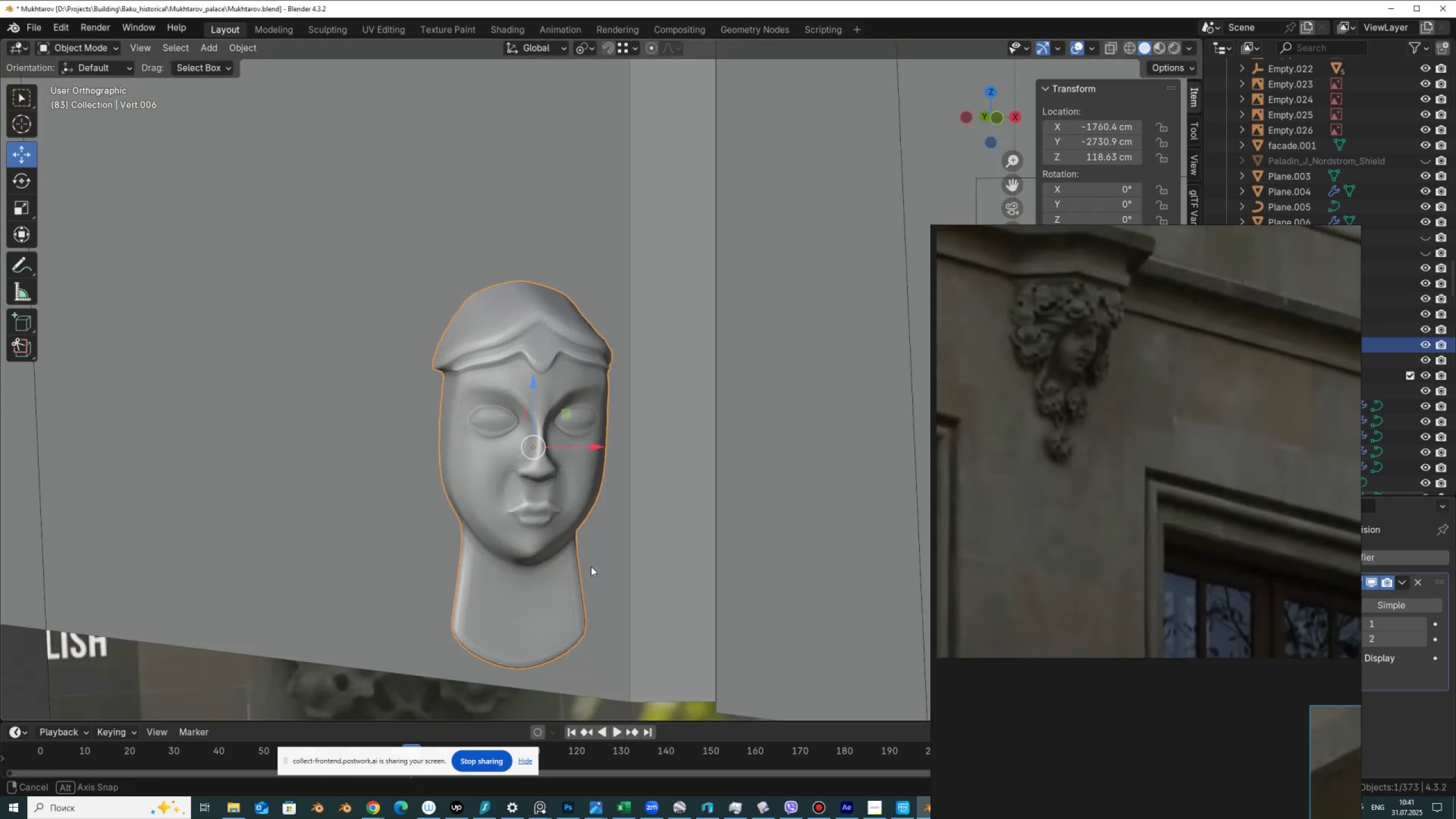 
hold_key(key=AltLeft, duration=0.74)
 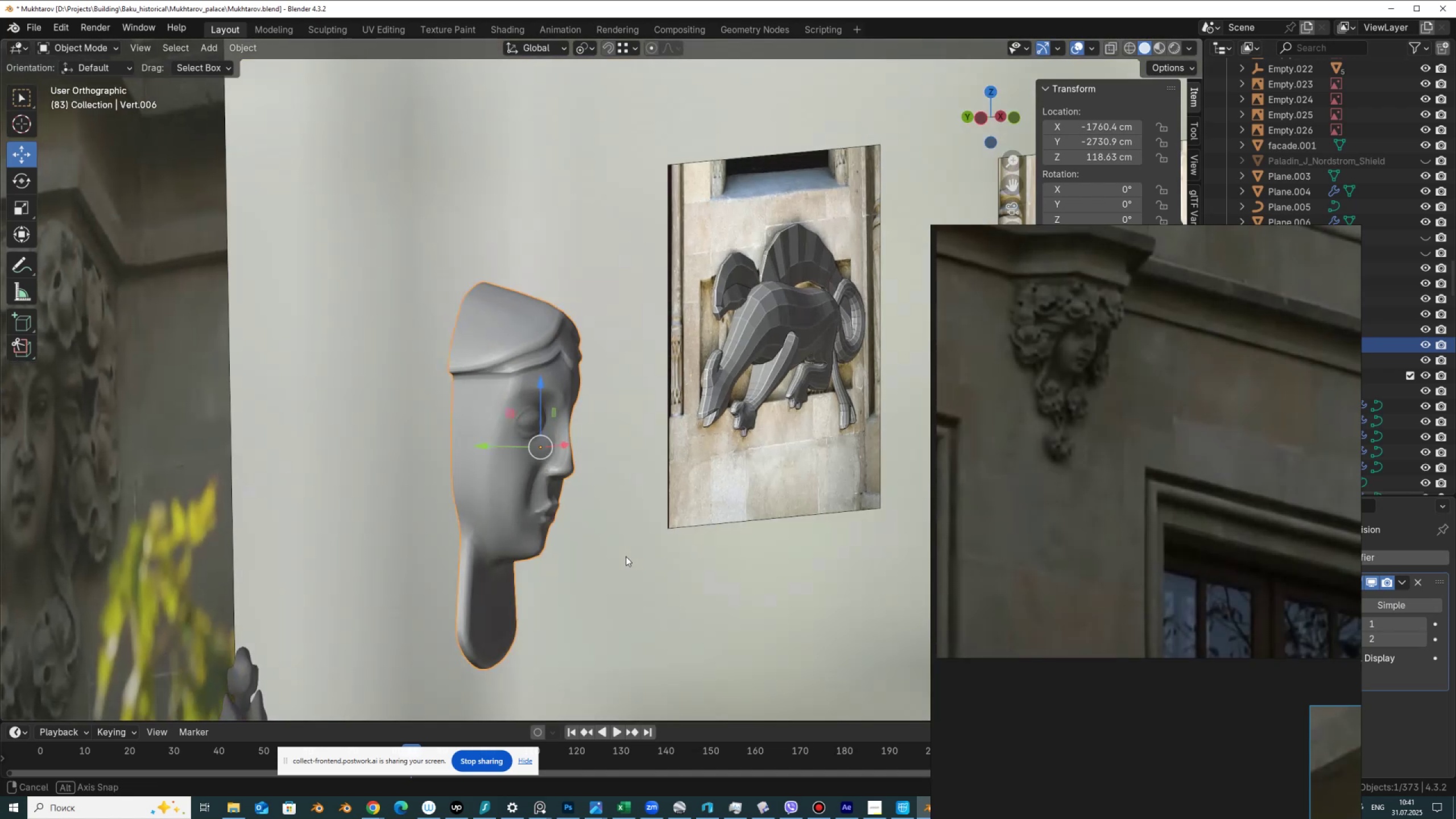 
hold_key(key=AltLeft, duration=0.54)
 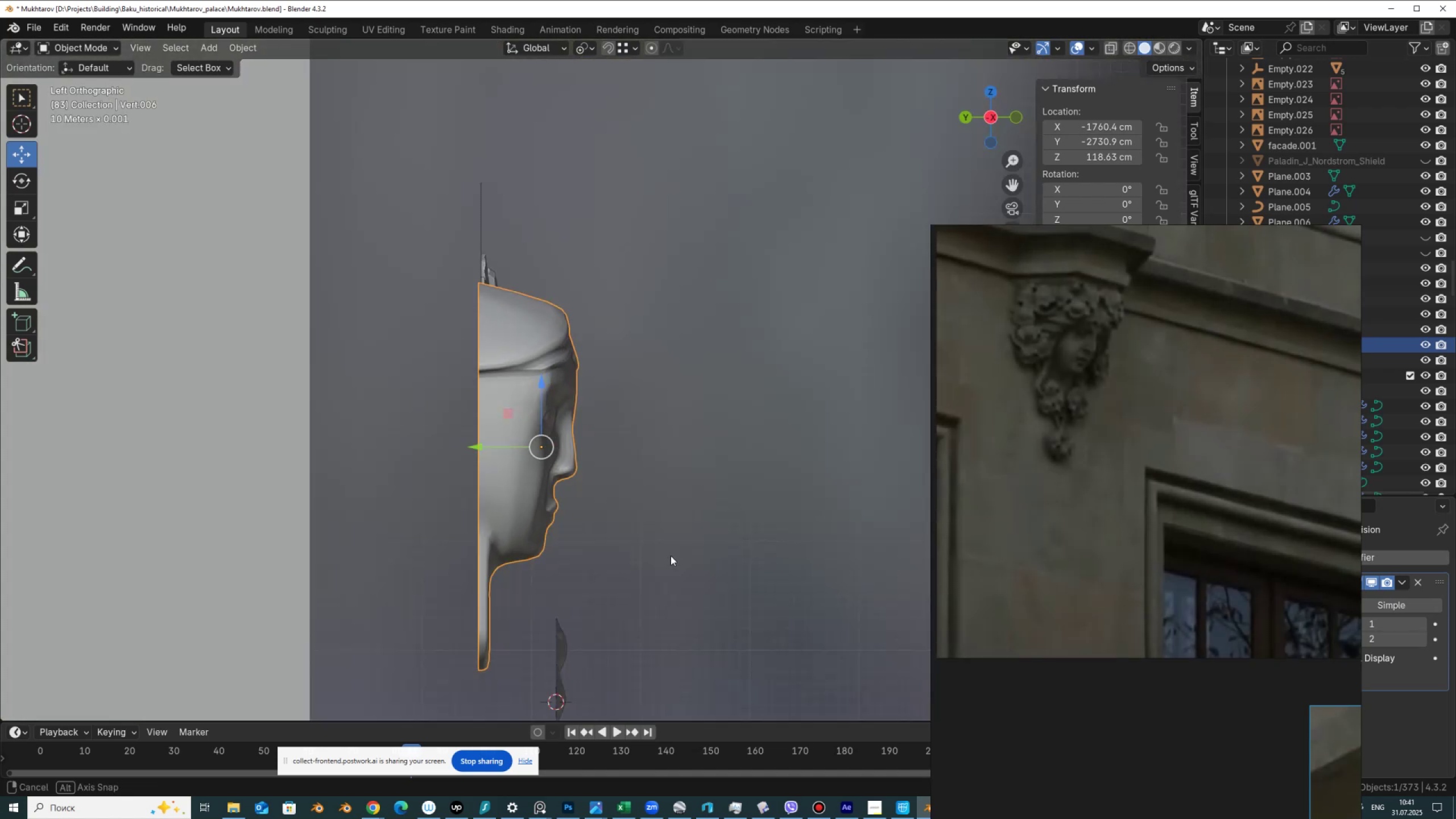 
scroll: coordinate [614, 551], scroll_direction: up, amount: 2.0
 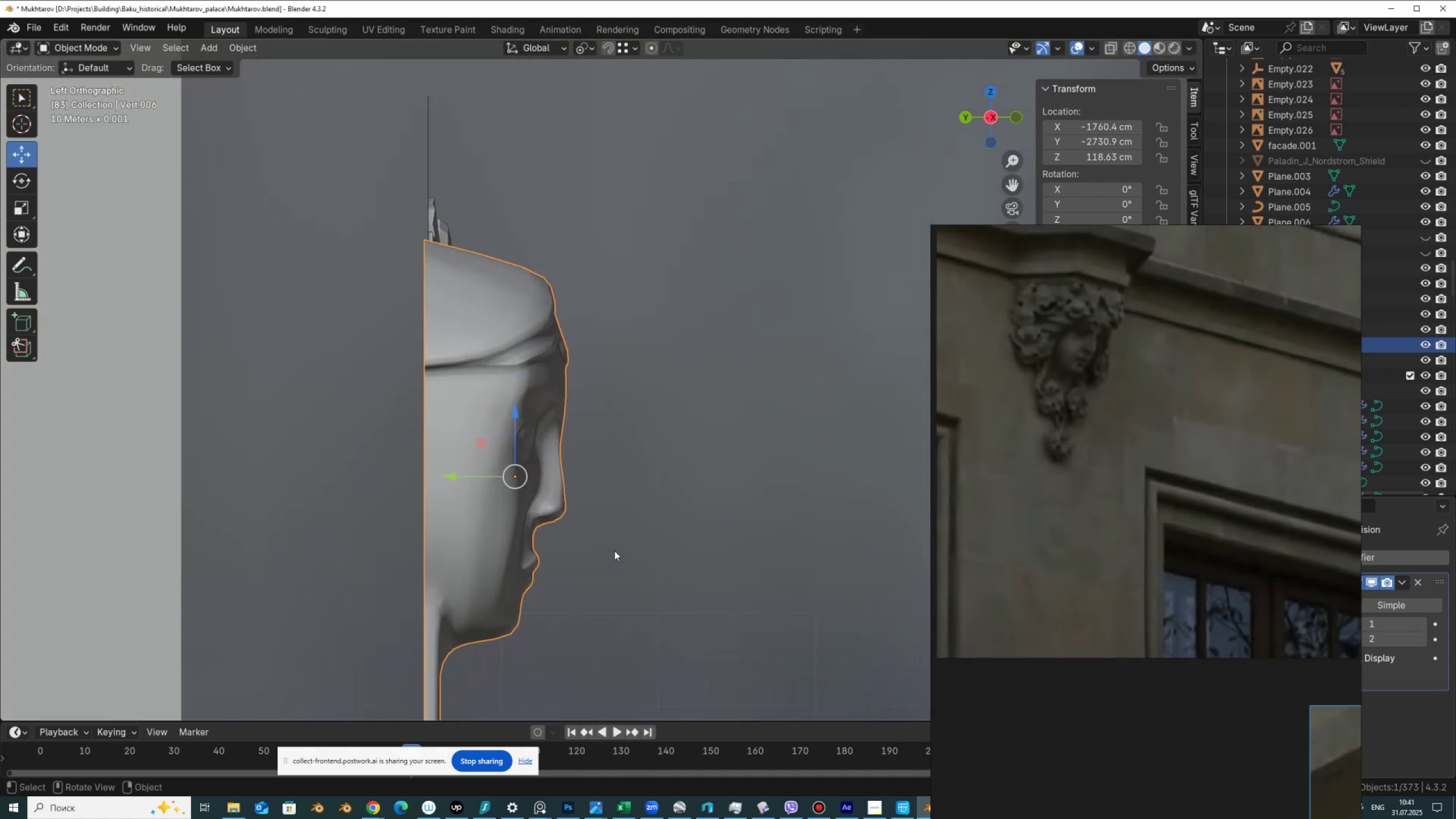 
key(Tab)
 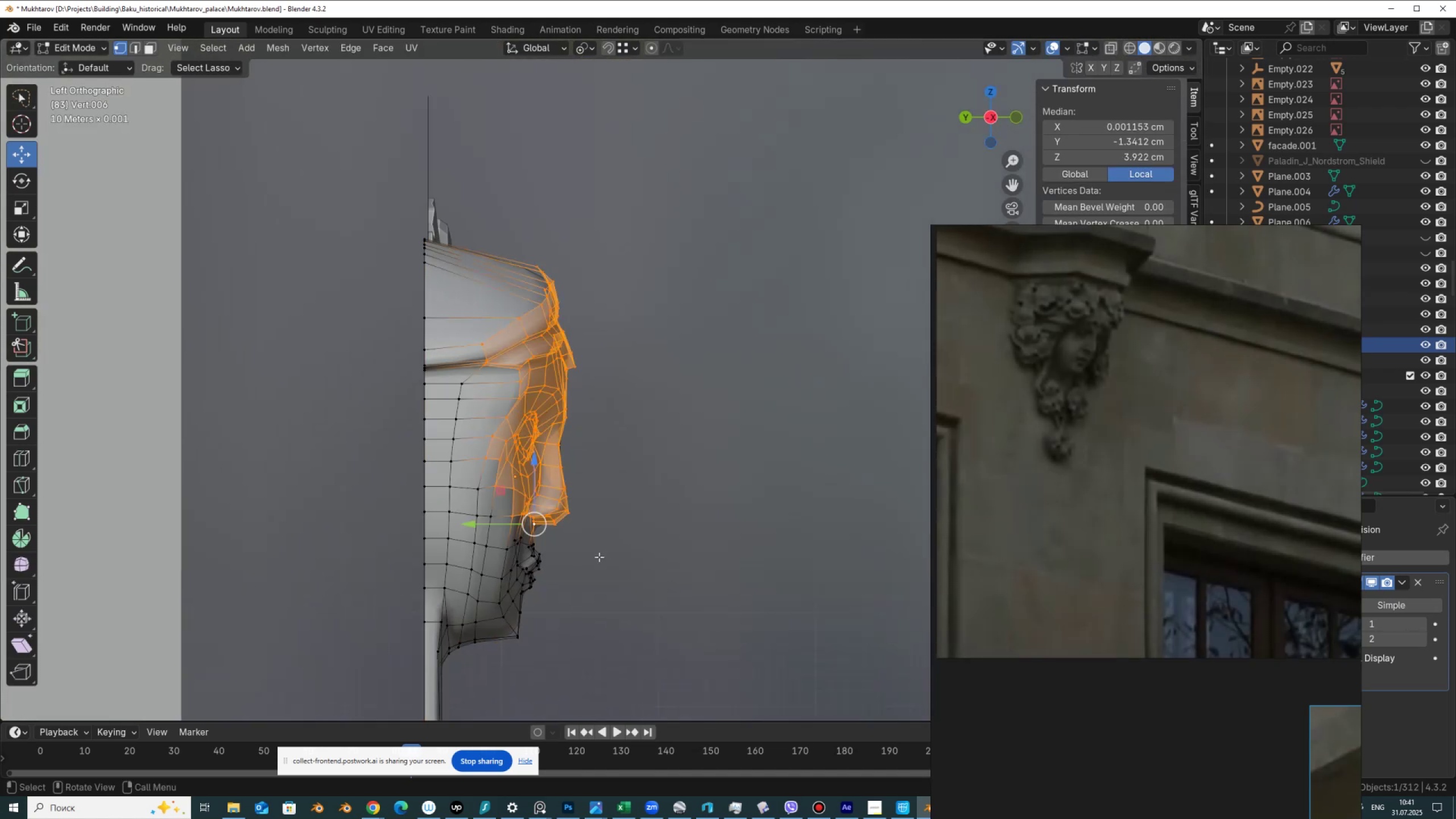 
scroll: coordinate [578, 559], scroll_direction: up, amount: 2.0
 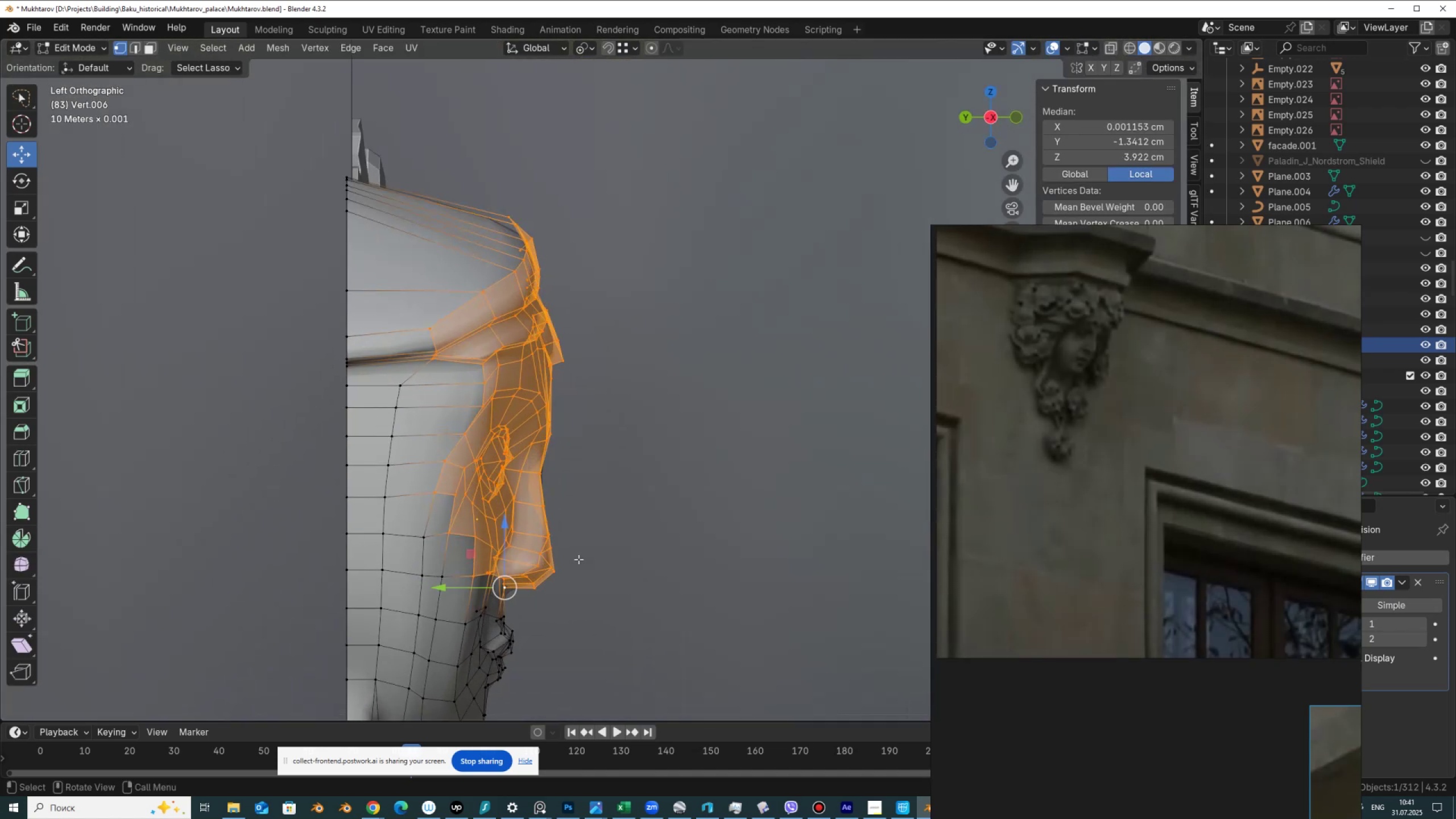 
key(Alt+AltLeft)
 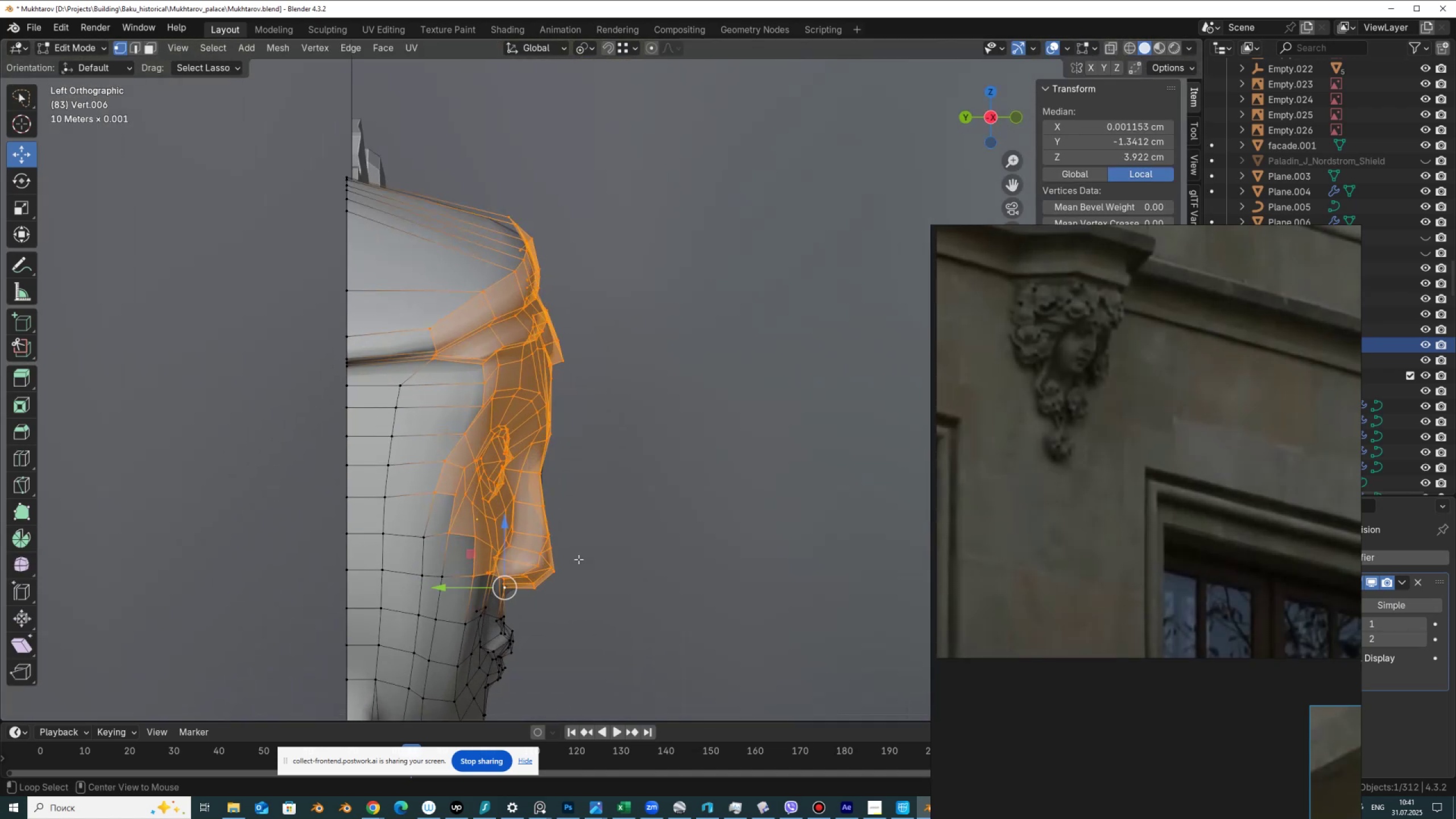 
key(Alt+Z)
 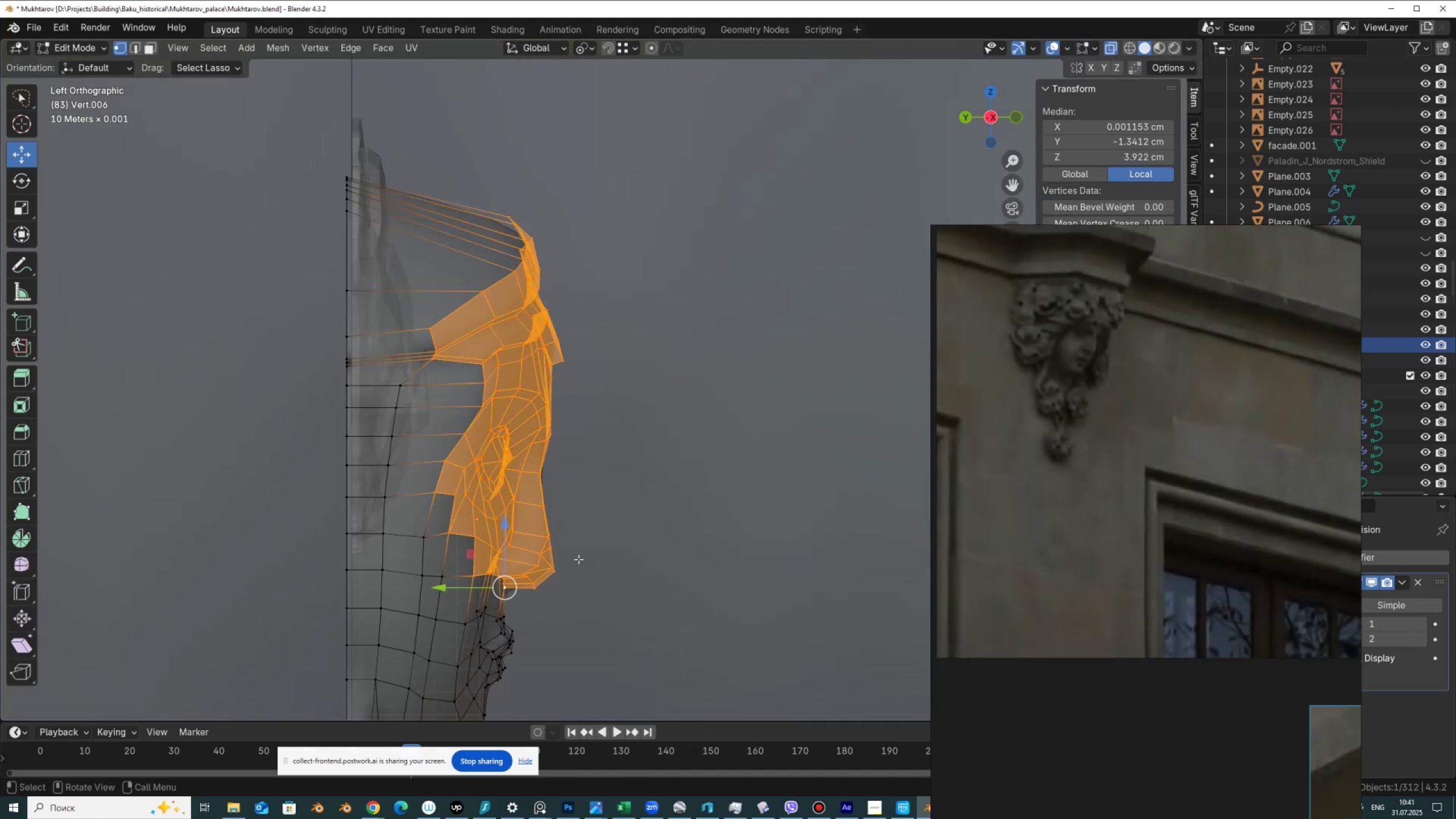 
scroll: coordinate [579, 560], scroll_direction: down, amount: 1.0
 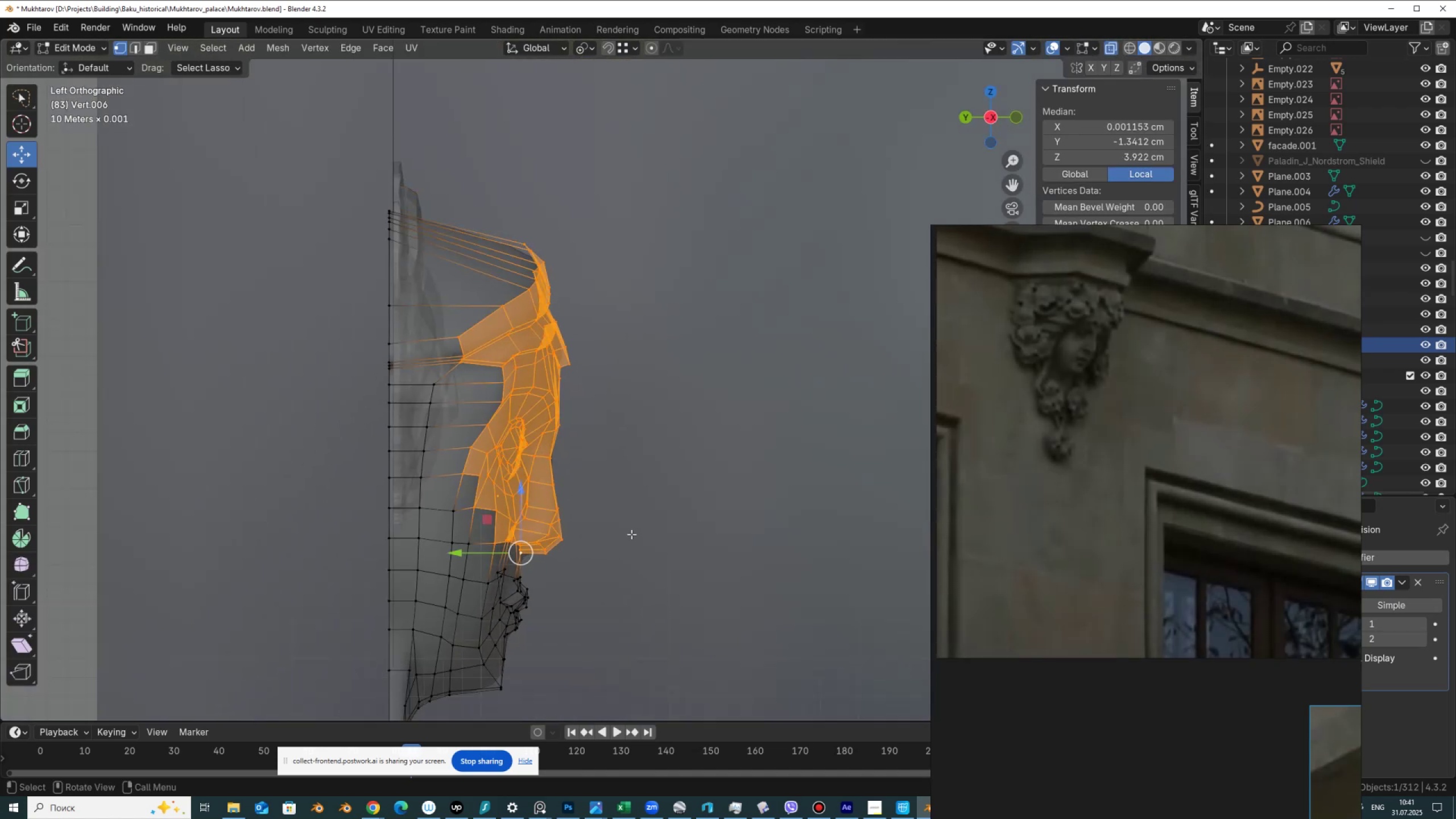 
left_click_drag(start_coordinate=[626, 526], to_coordinate=[536, 567])
 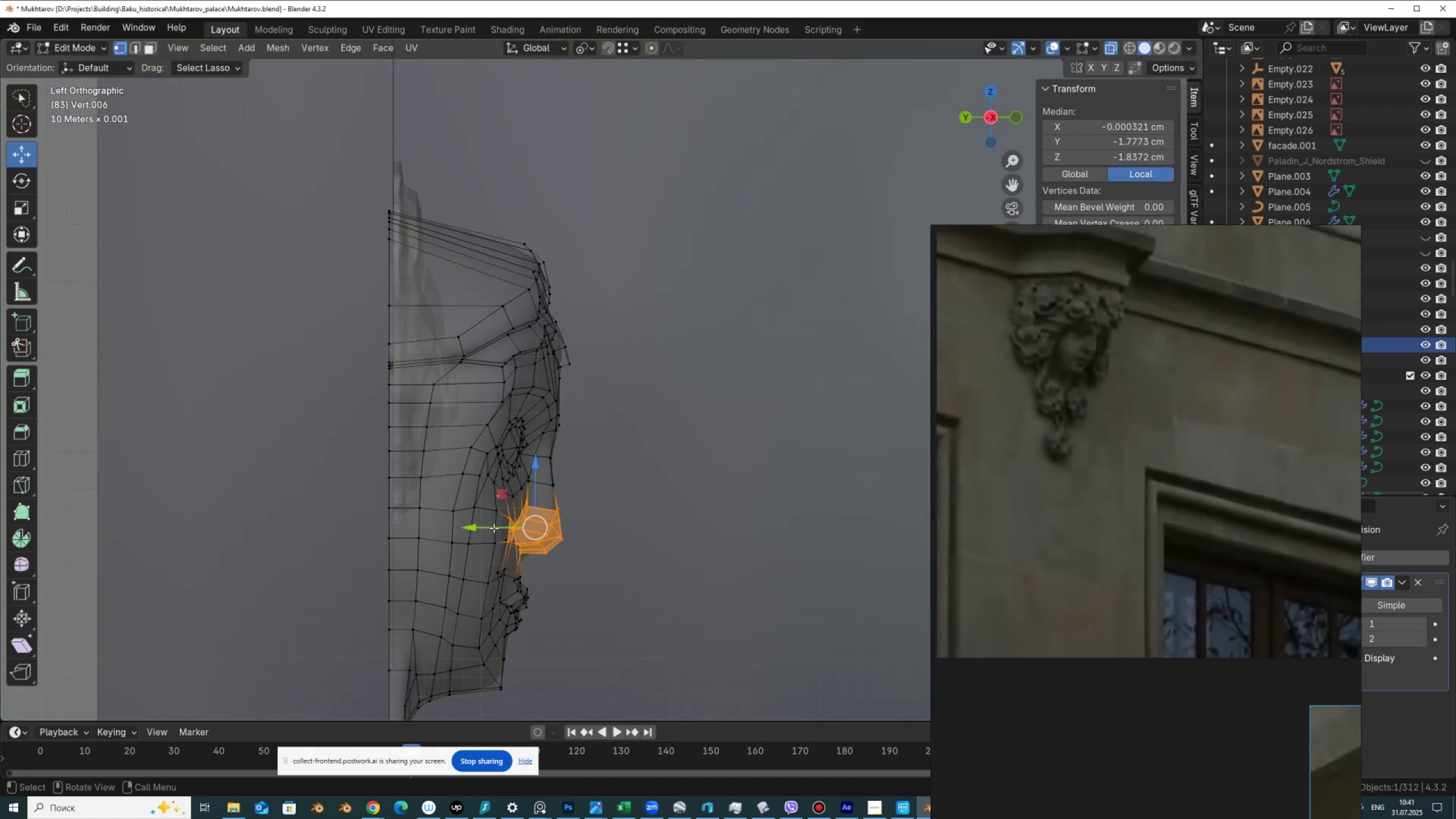 
left_click_drag(start_coordinate=[494, 528], to_coordinate=[502, 530])
 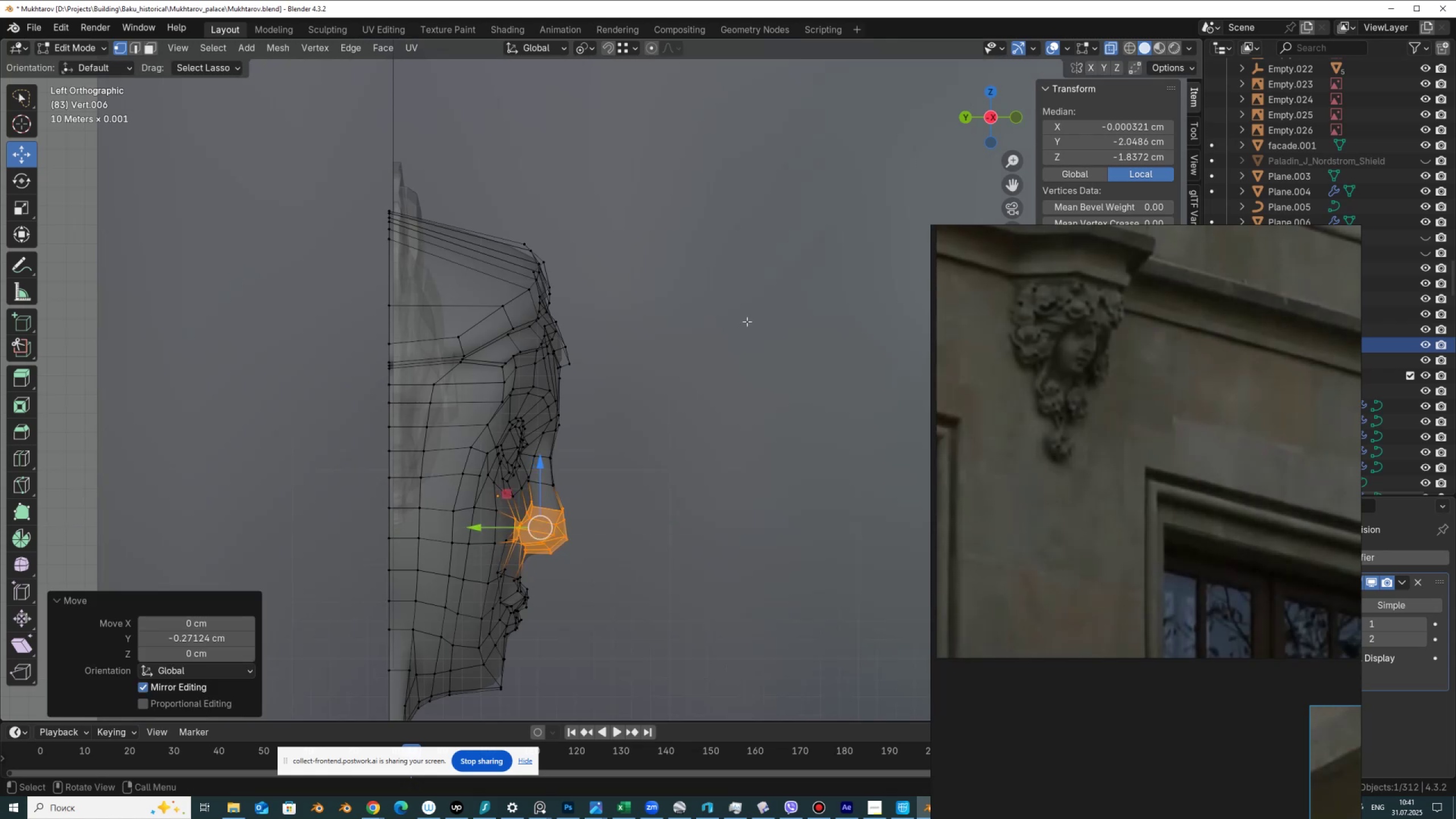 
key(Control+Z)
 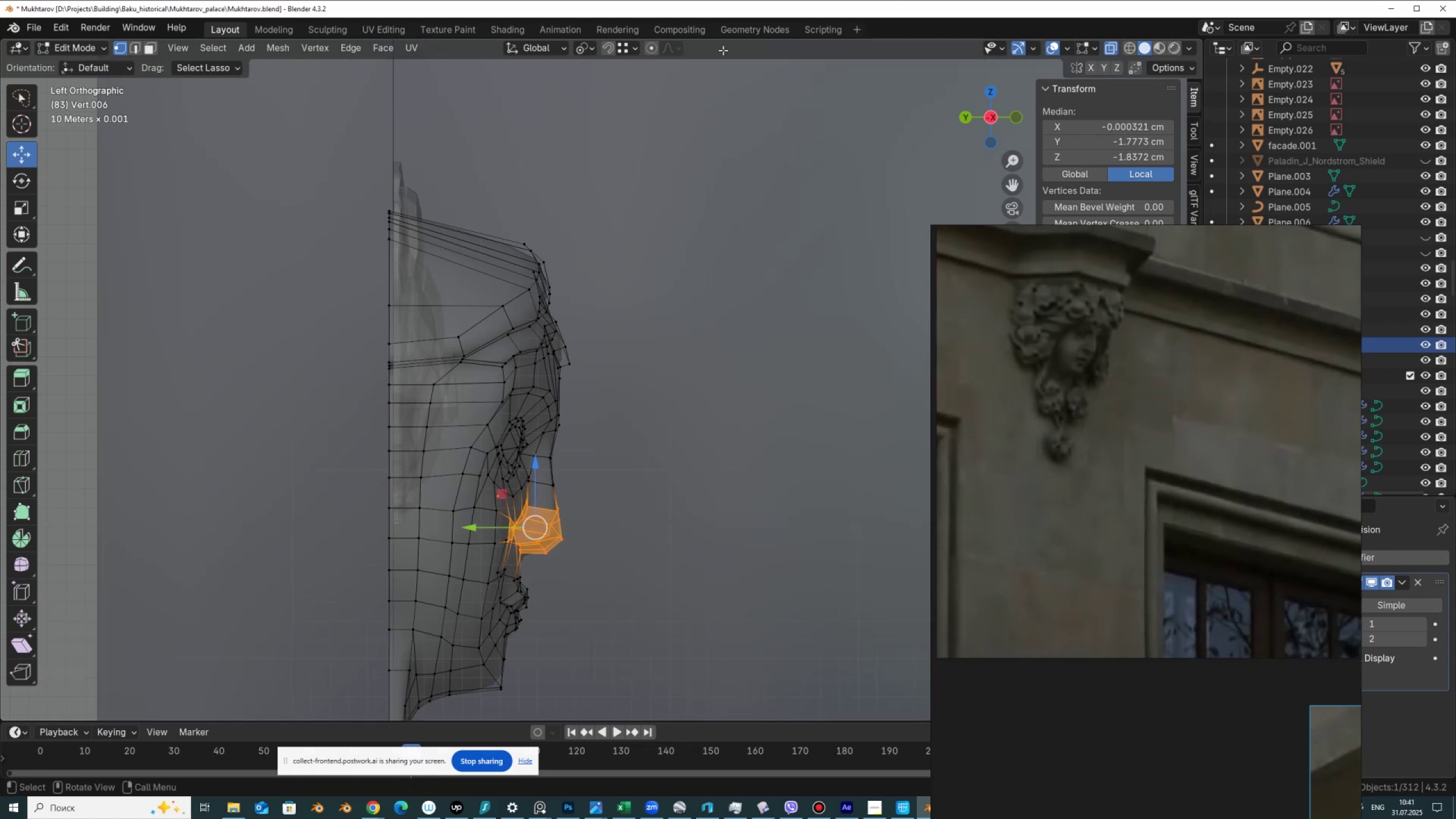 
left_click([655, 48])
 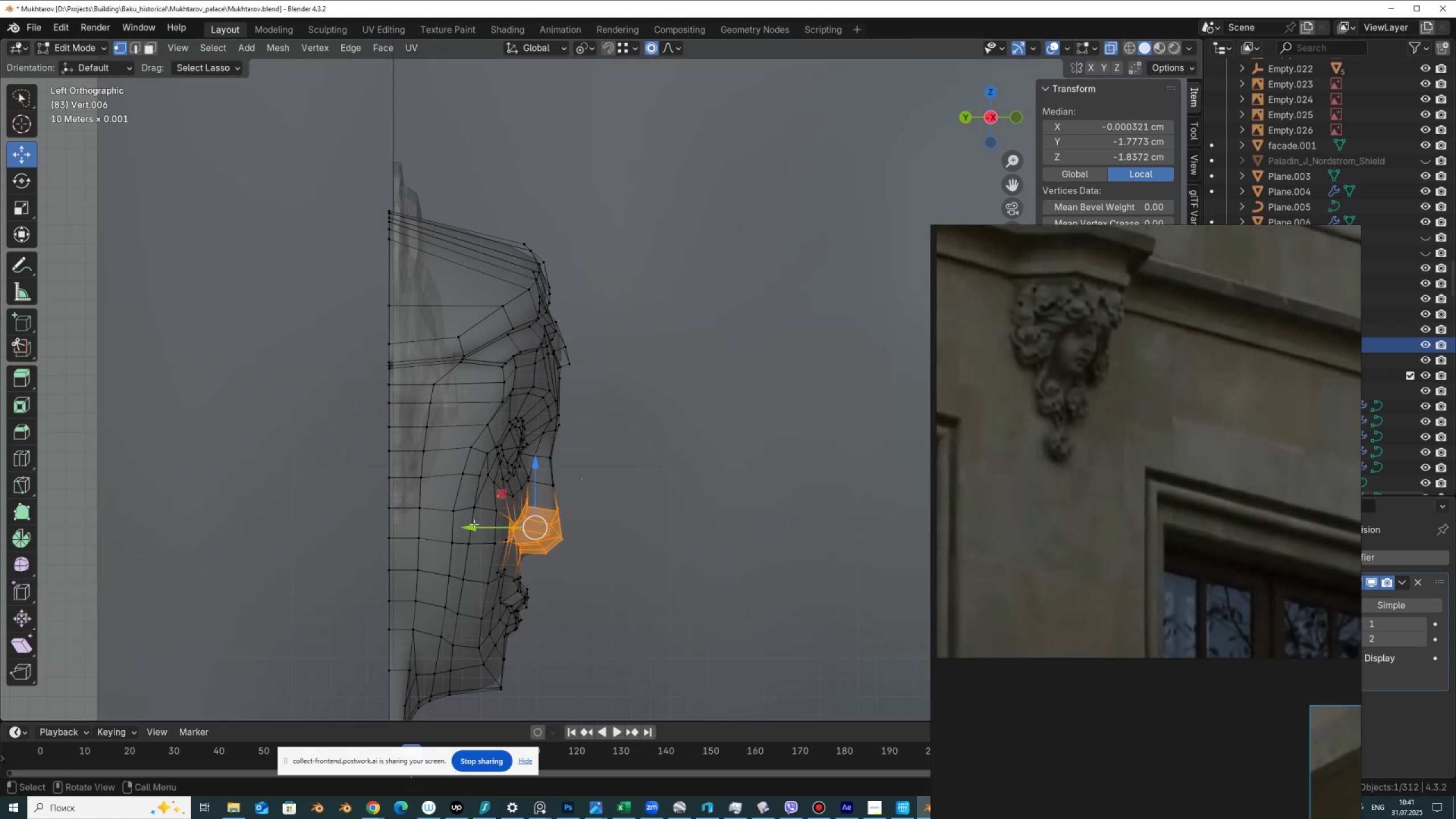 
left_click_drag(start_coordinate=[479, 528], to_coordinate=[490, 541])
 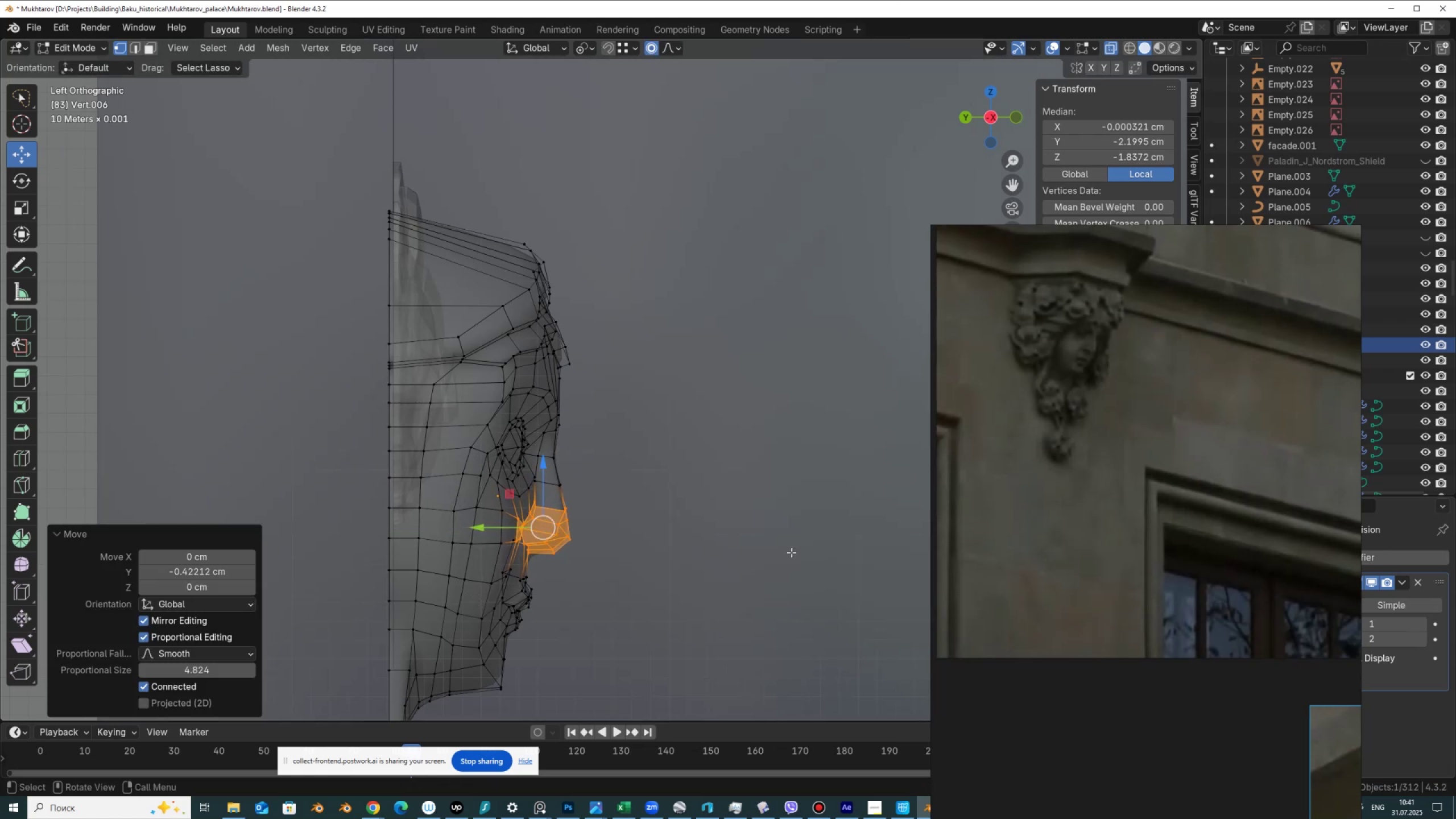 
scroll: coordinate [489, 541], scroll_direction: down, amount: 2.0
 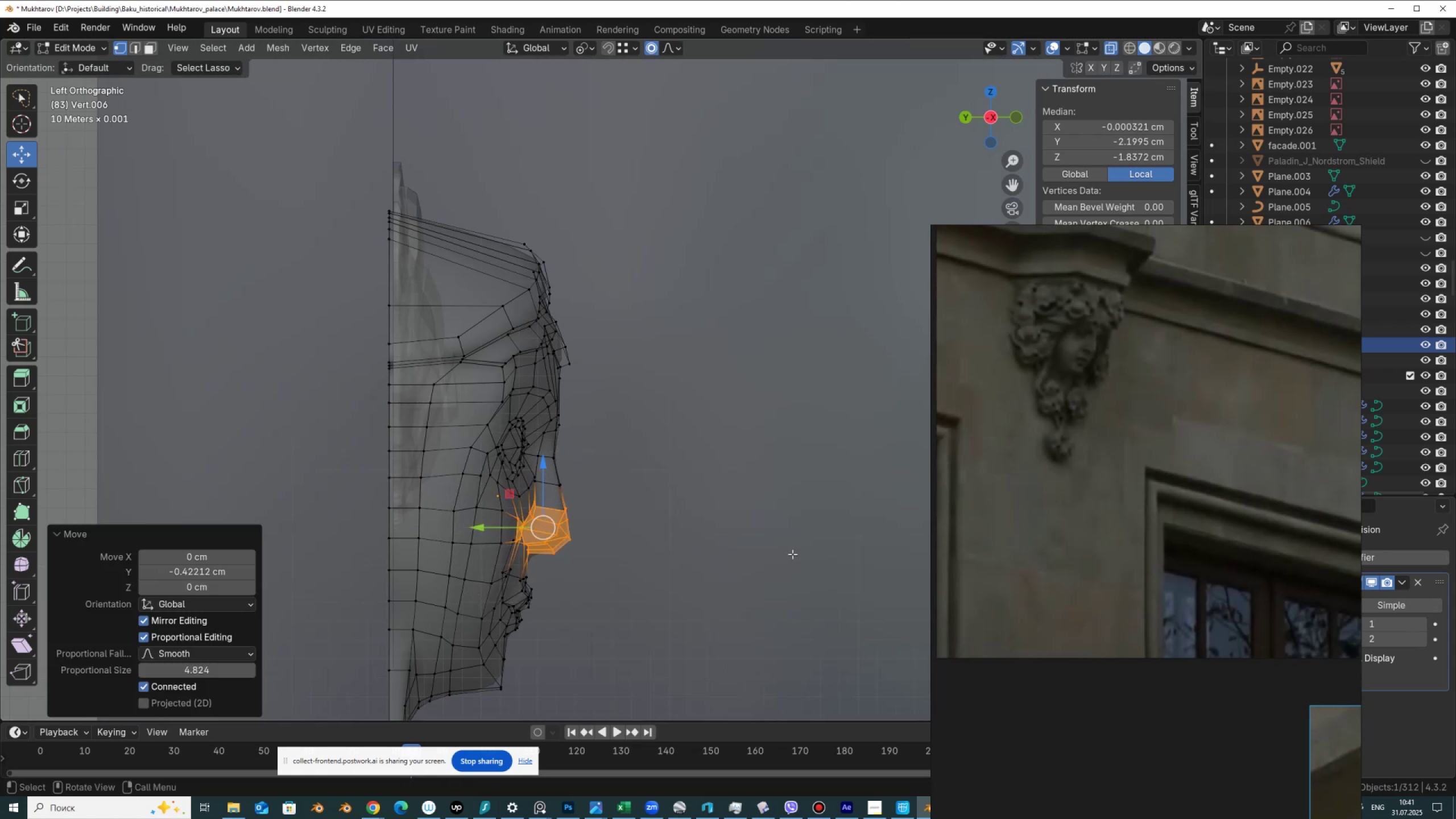 
key(Tab)
 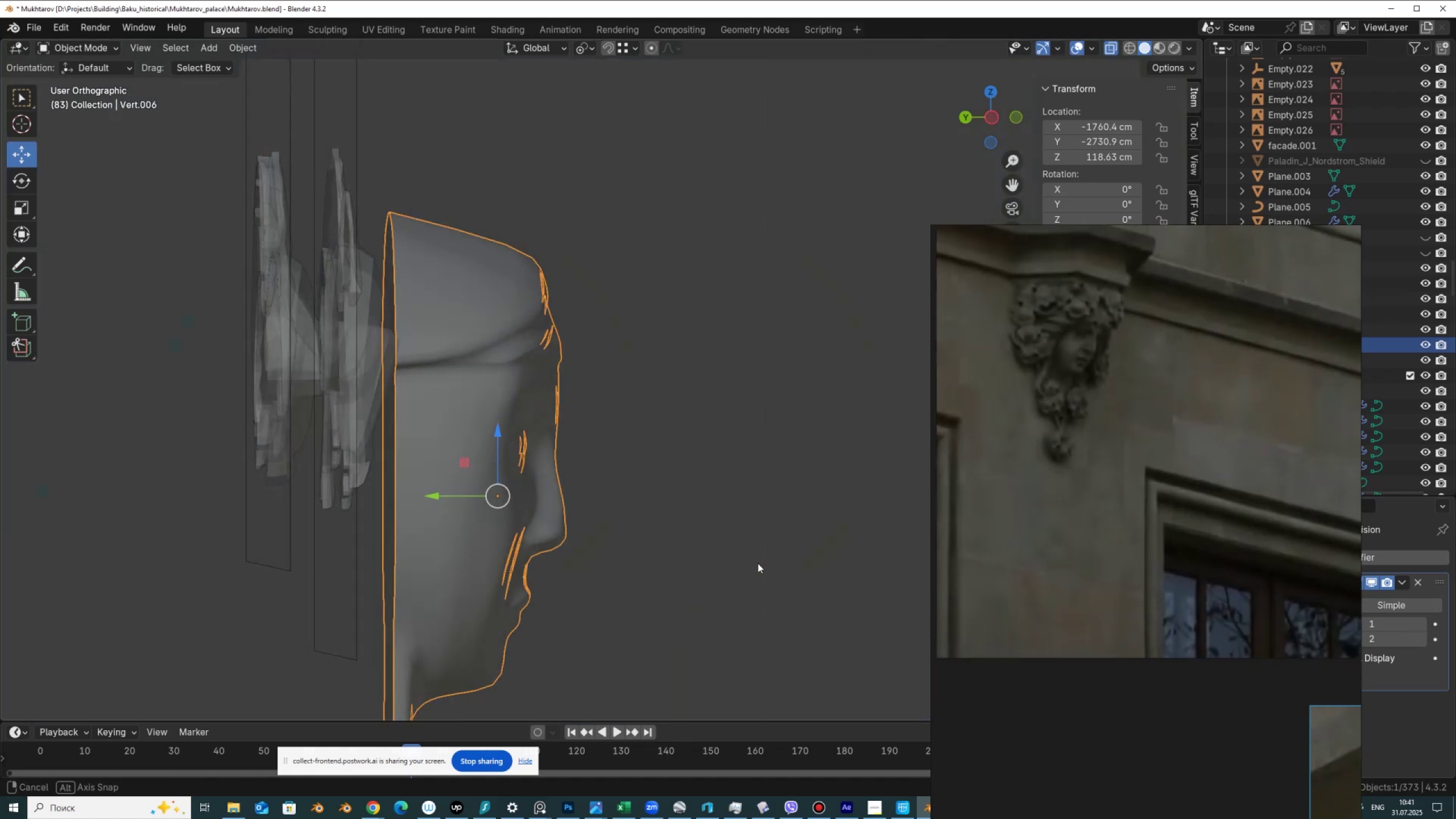 
hold_key(key=AltLeft, duration=0.46)
 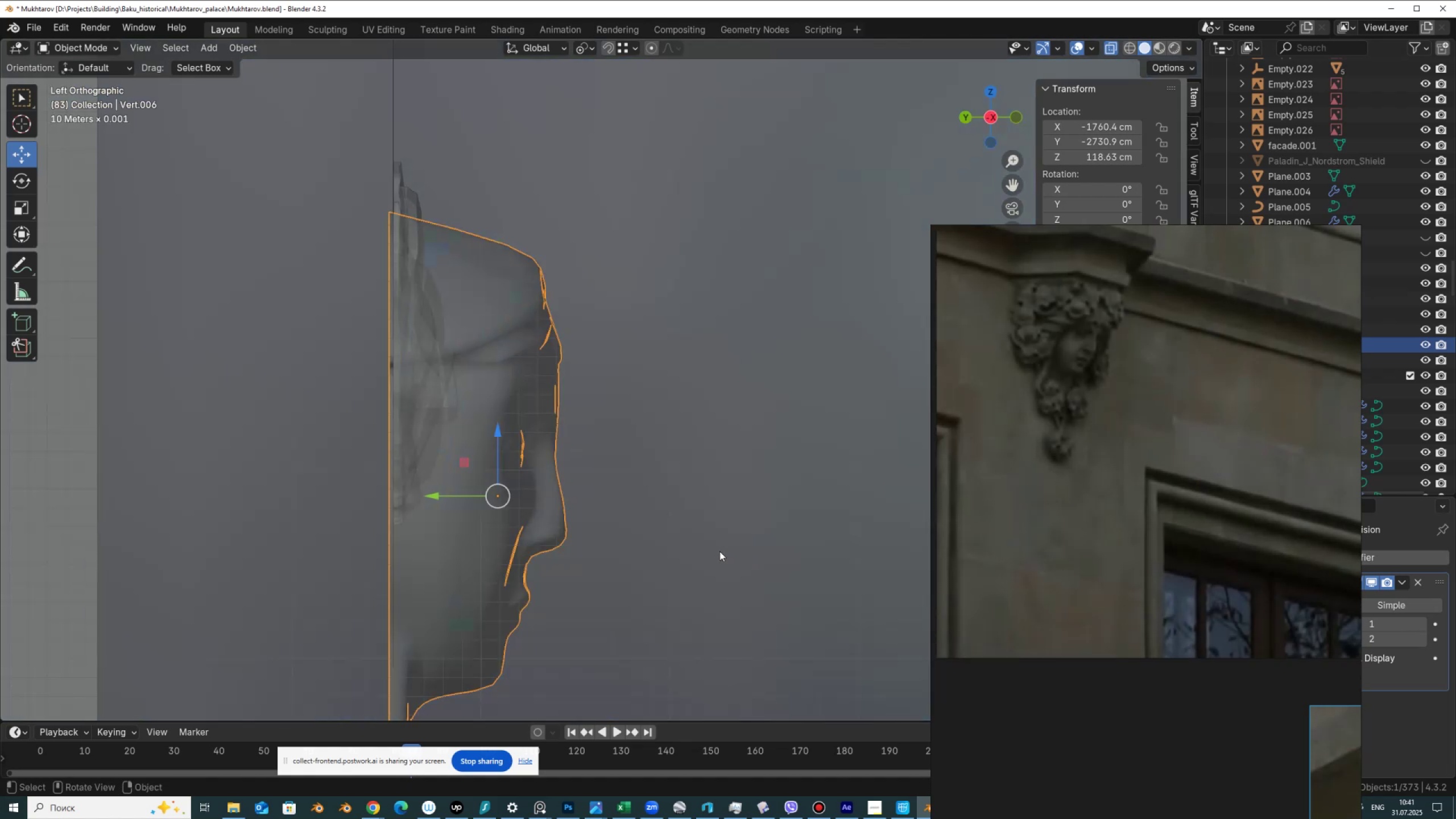 
key(Tab)
 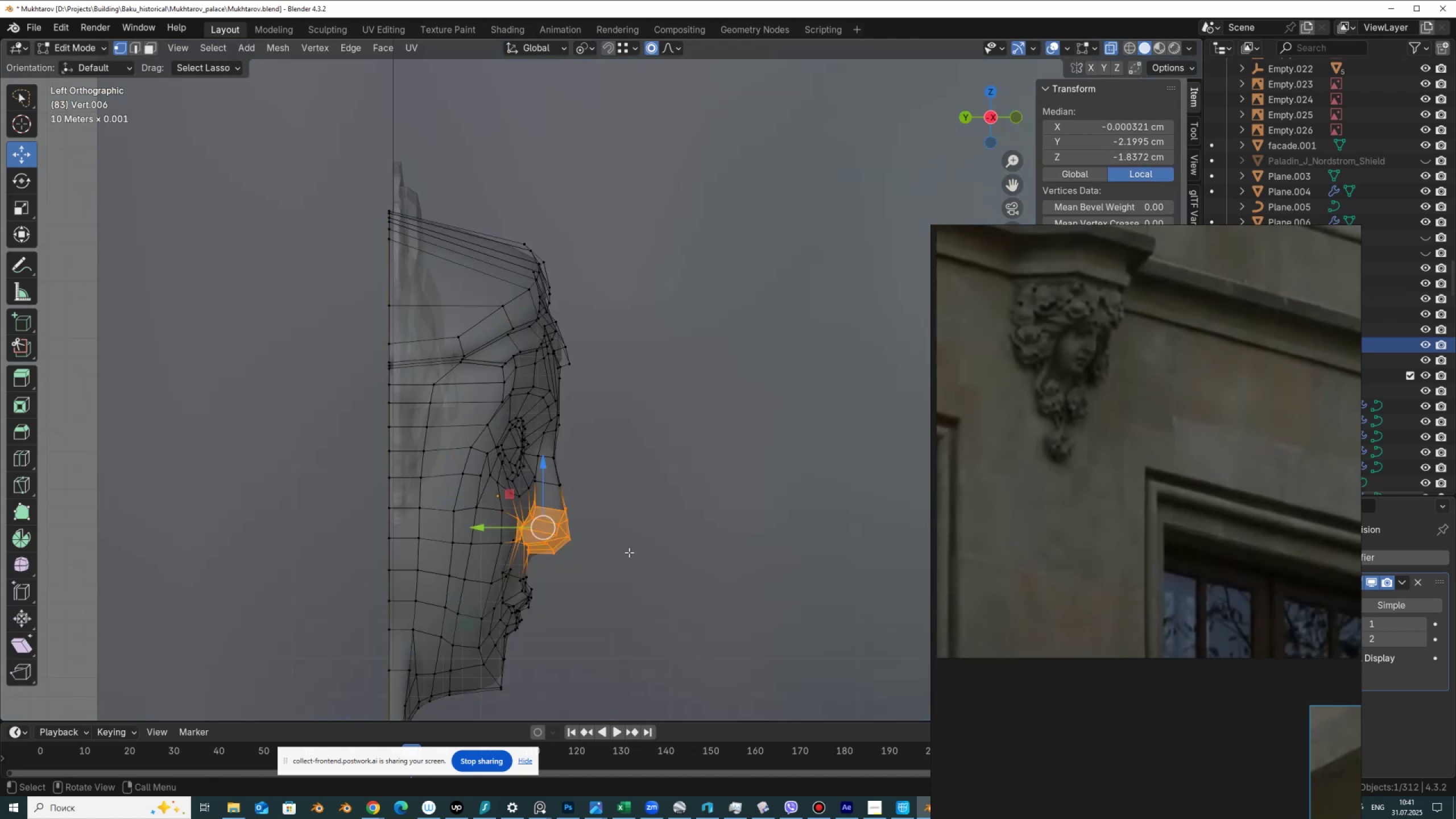 
scroll: coordinate [605, 553], scroll_direction: up, amount: 1.0
 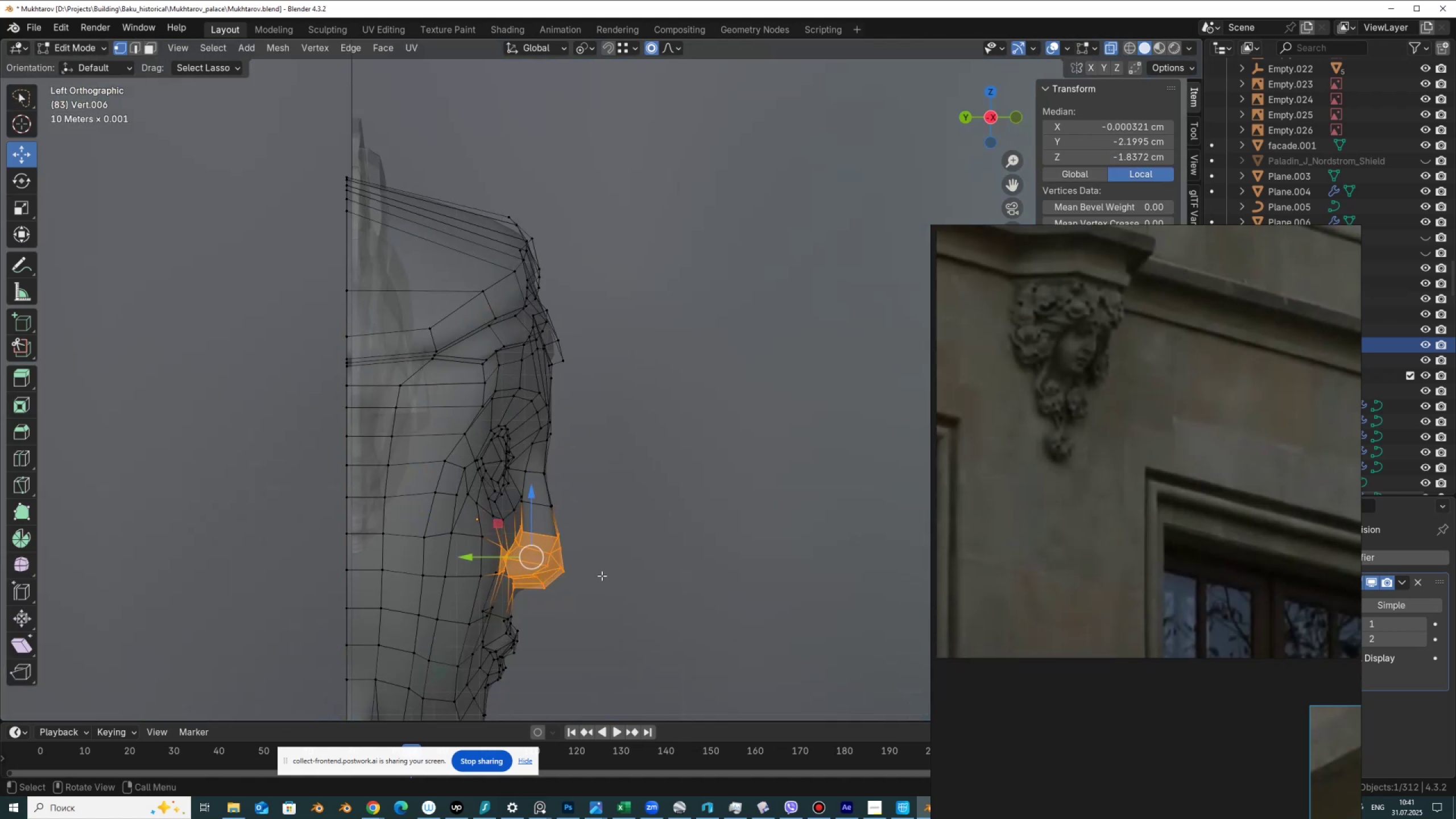 
left_click_drag(start_coordinate=[615, 559], to_coordinate=[560, 603])
 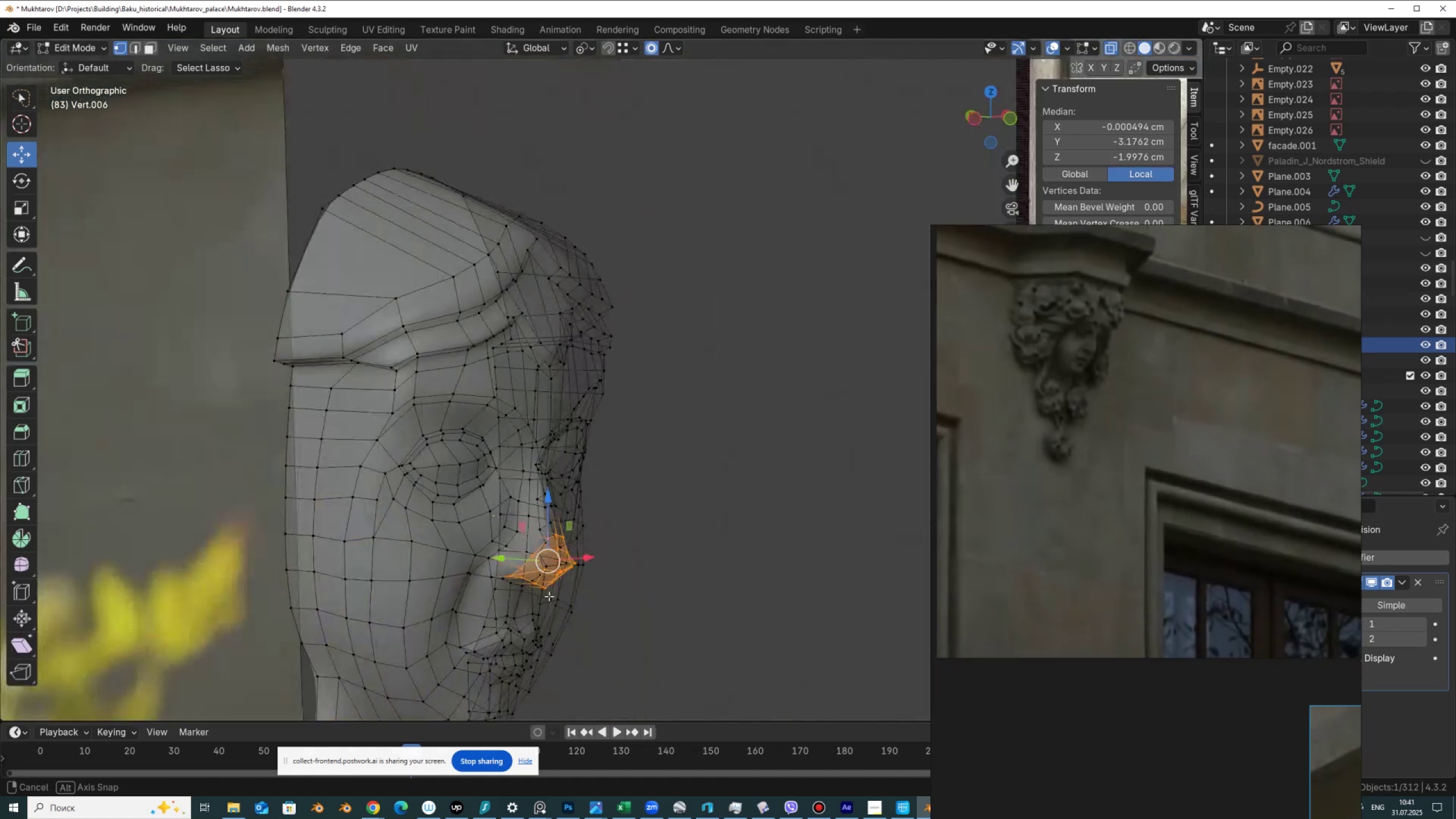 
hold_key(key=AltLeft, duration=0.37)
 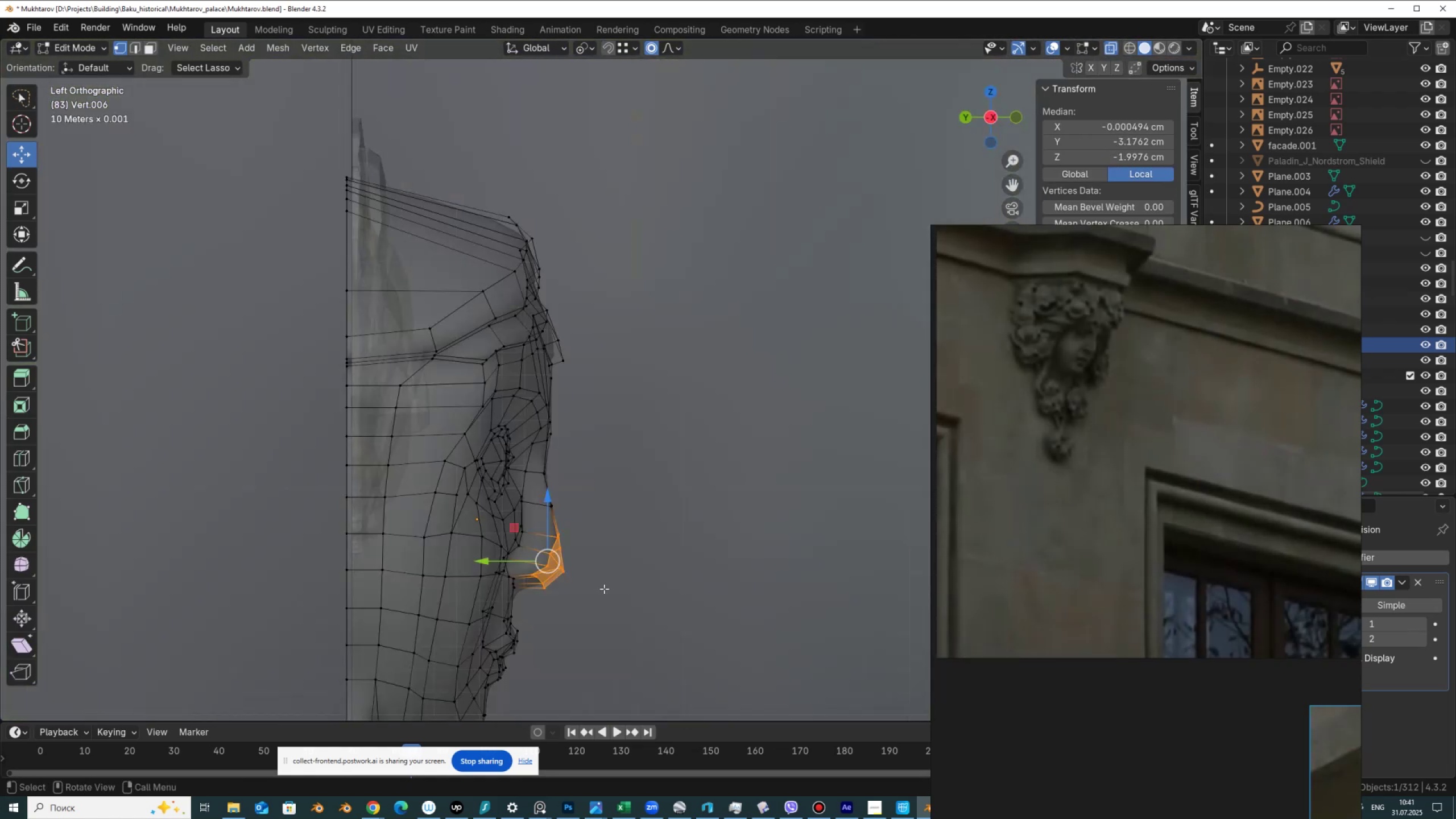 
scroll: coordinate [601, 587], scroll_direction: up, amount: 2.0
 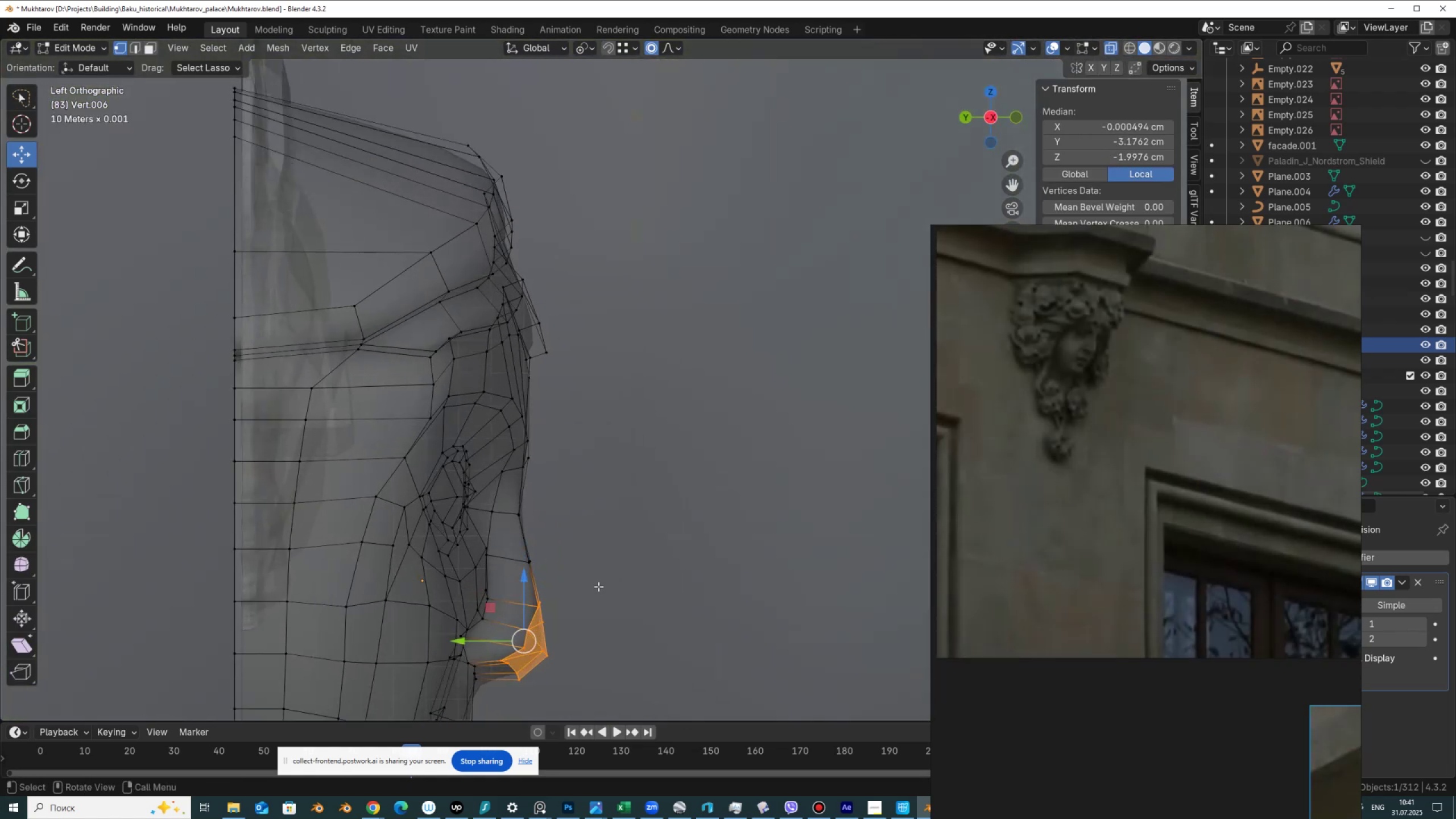 
hold_key(key=ShiftLeft, duration=0.46)
 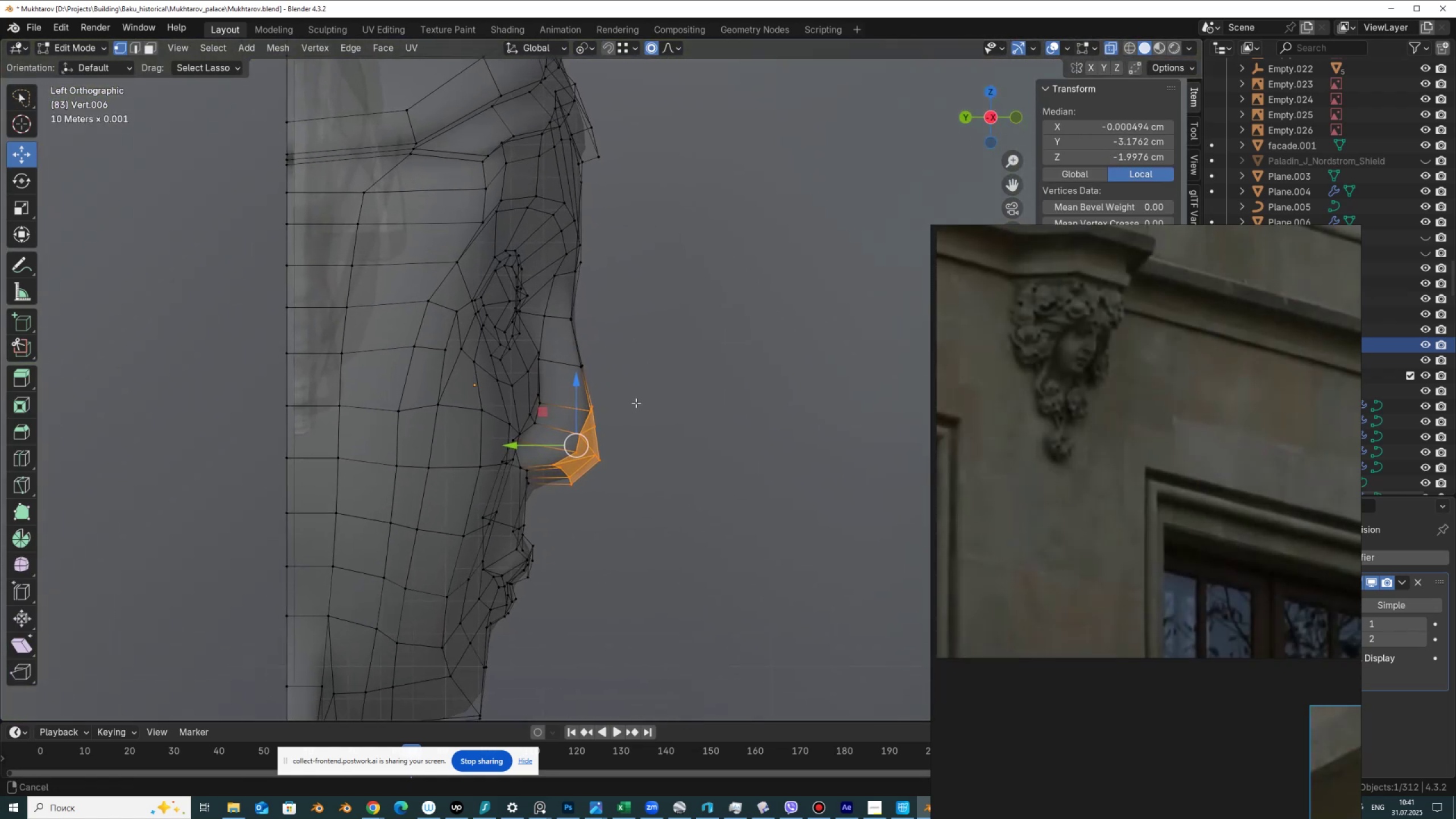 
scroll: coordinate [607, 445], scroll_direction: up, amount: 2.0
 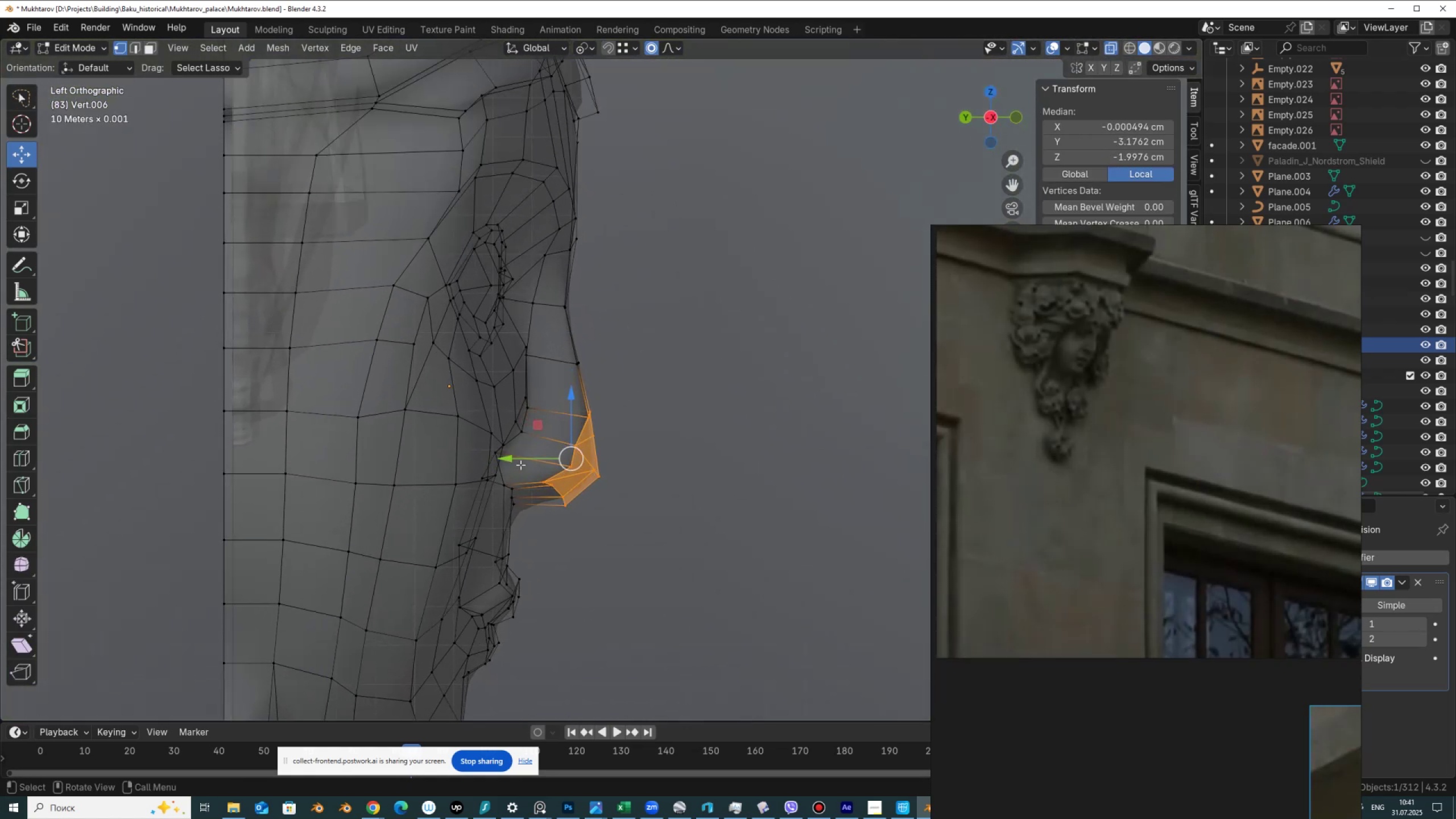 
left_click_drag(start_coordinate=[526, 460], to_coordinate=[536, 461])
 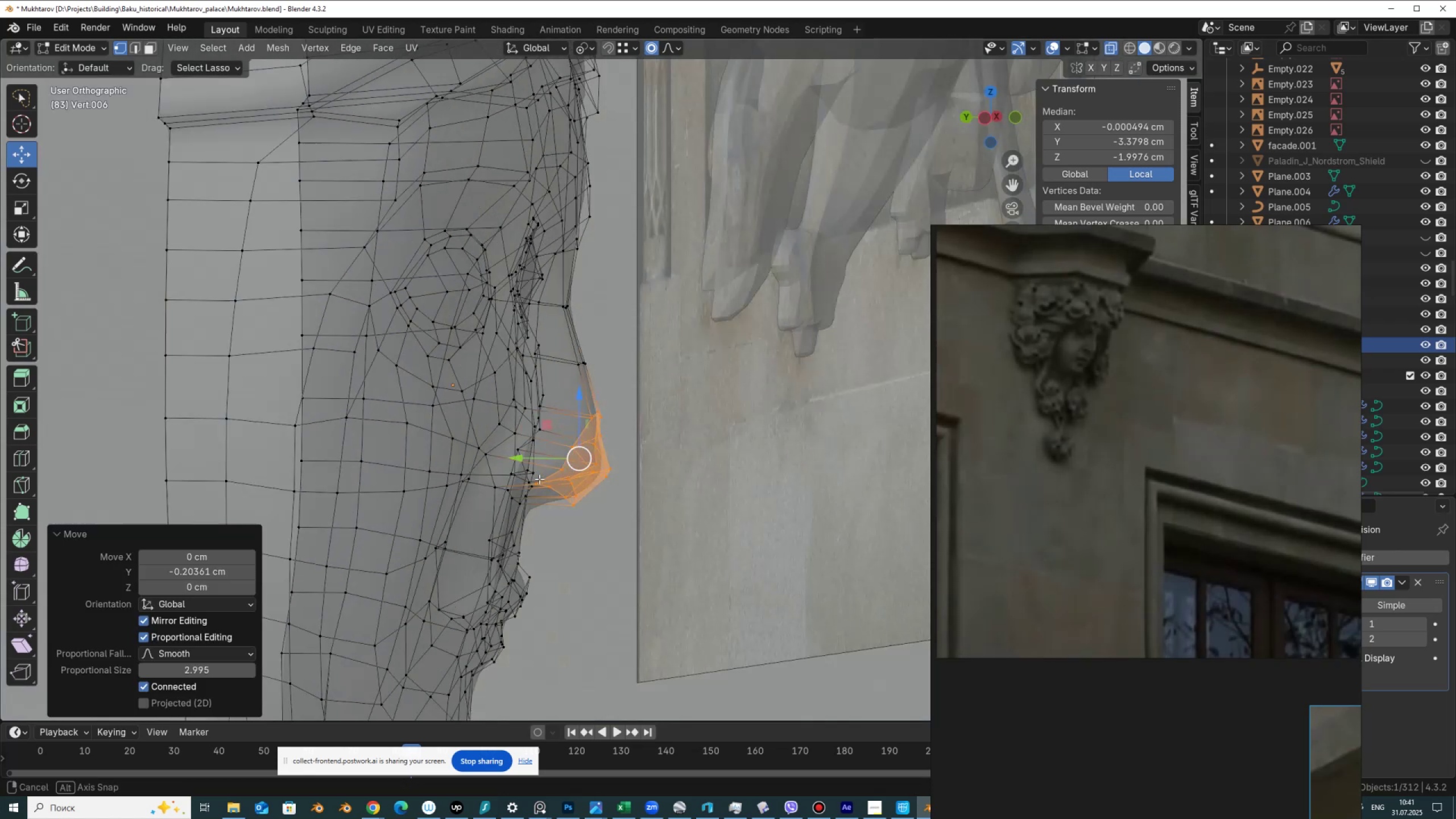 
scroll: coordinate [536, 461], scroll_direction: up, amount: 5.0
 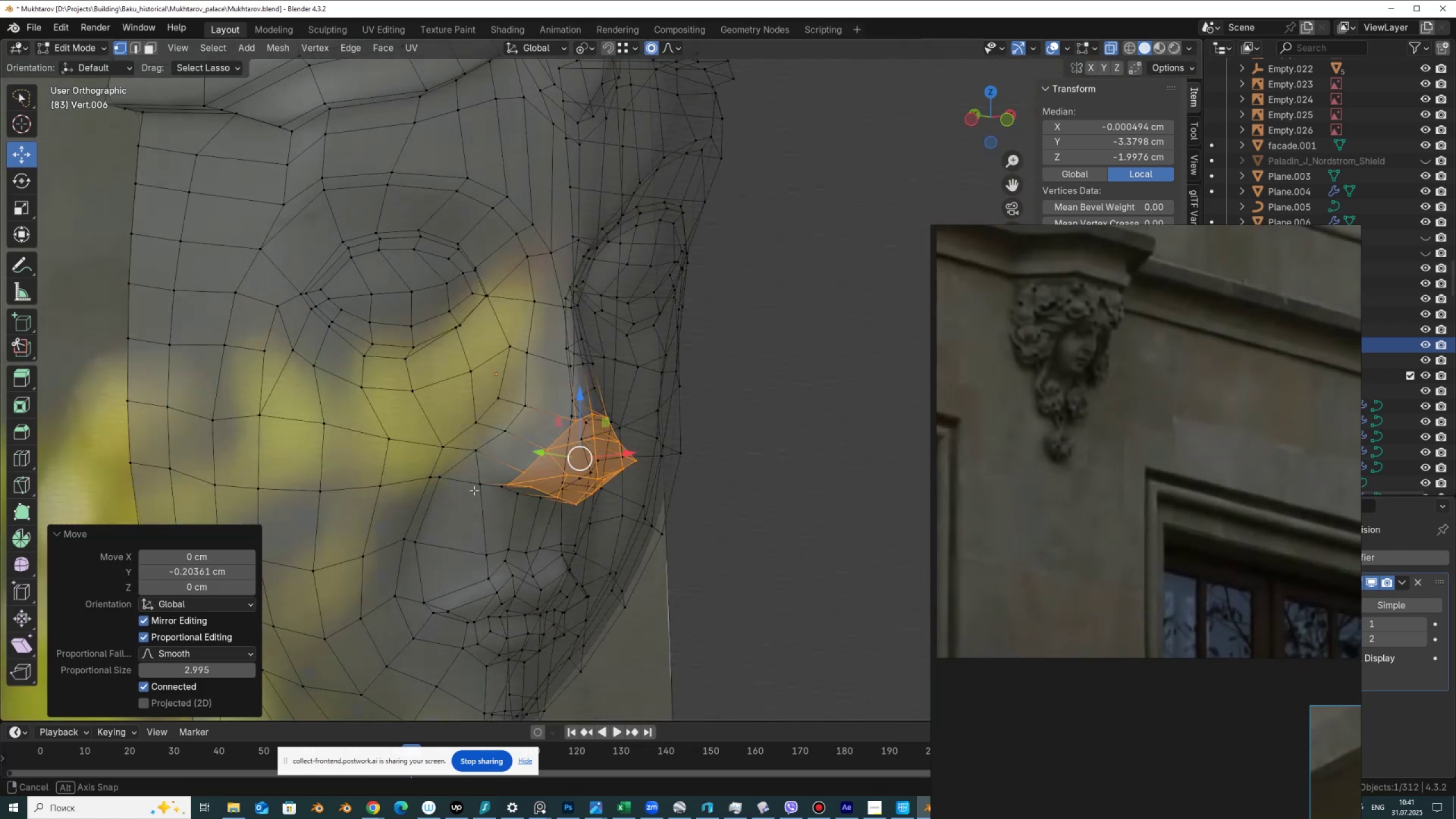 
key(Alt+Z)
 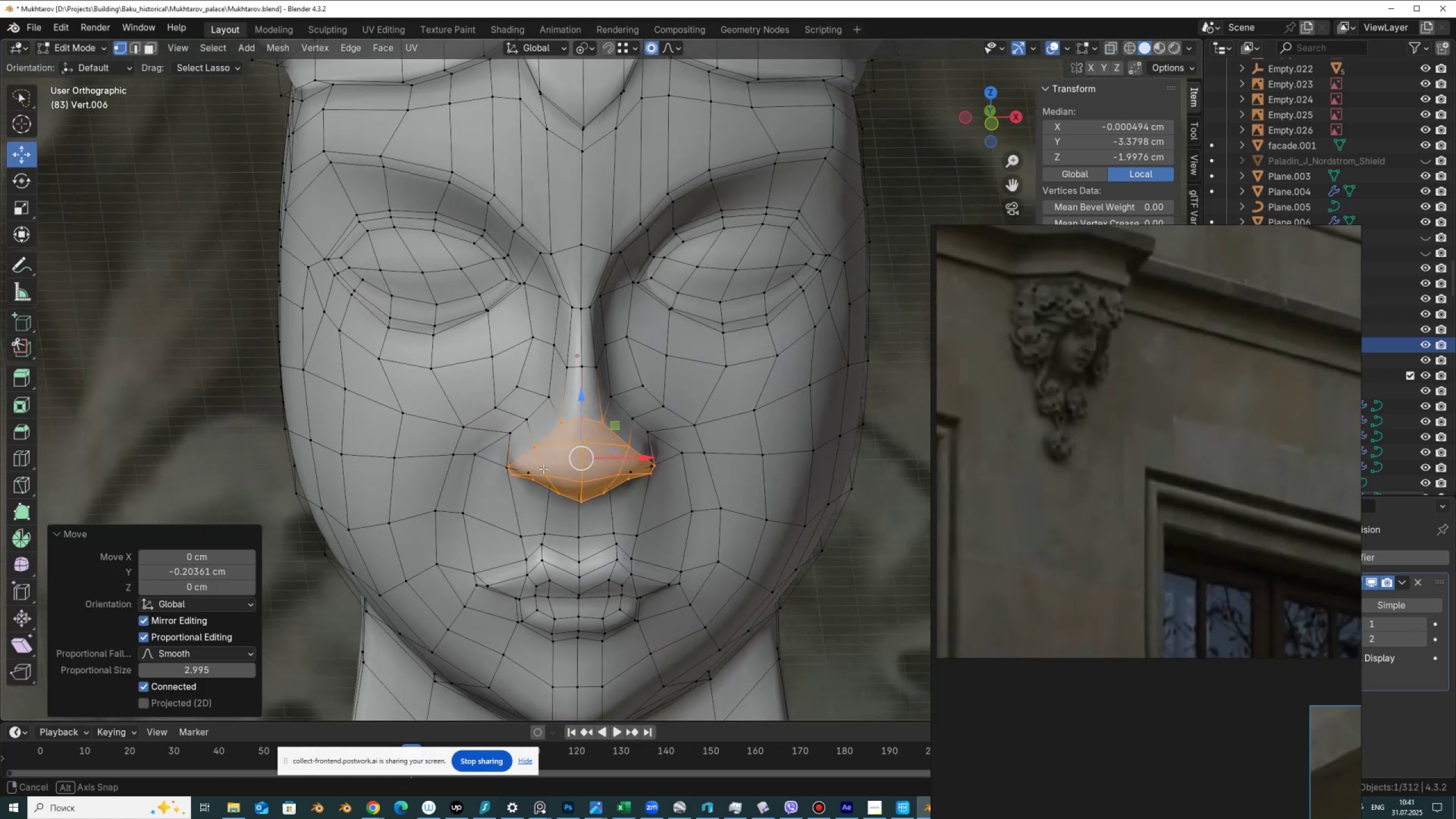 
key(Alt+AltLeft)
 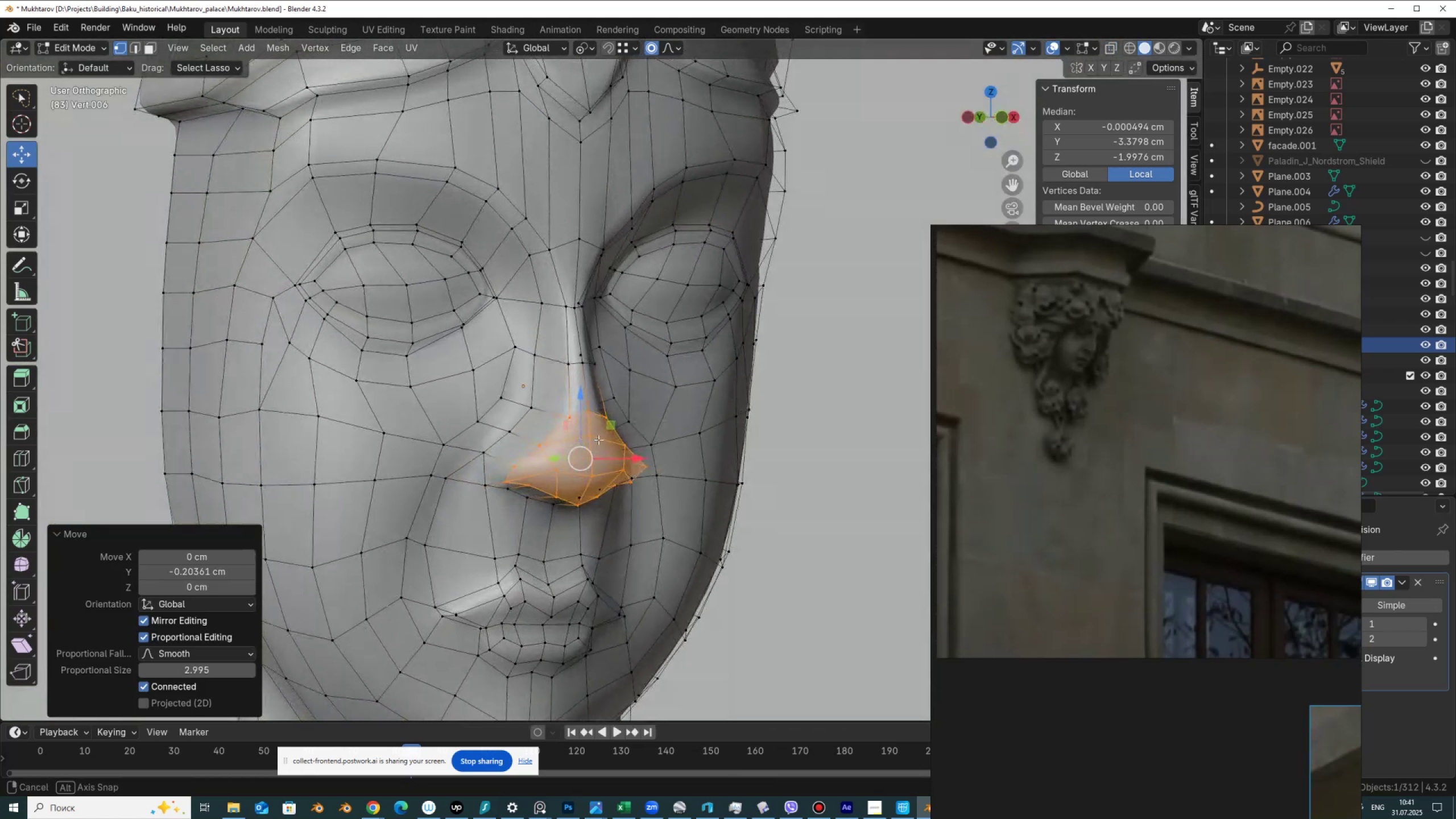 
wait(9.56)
 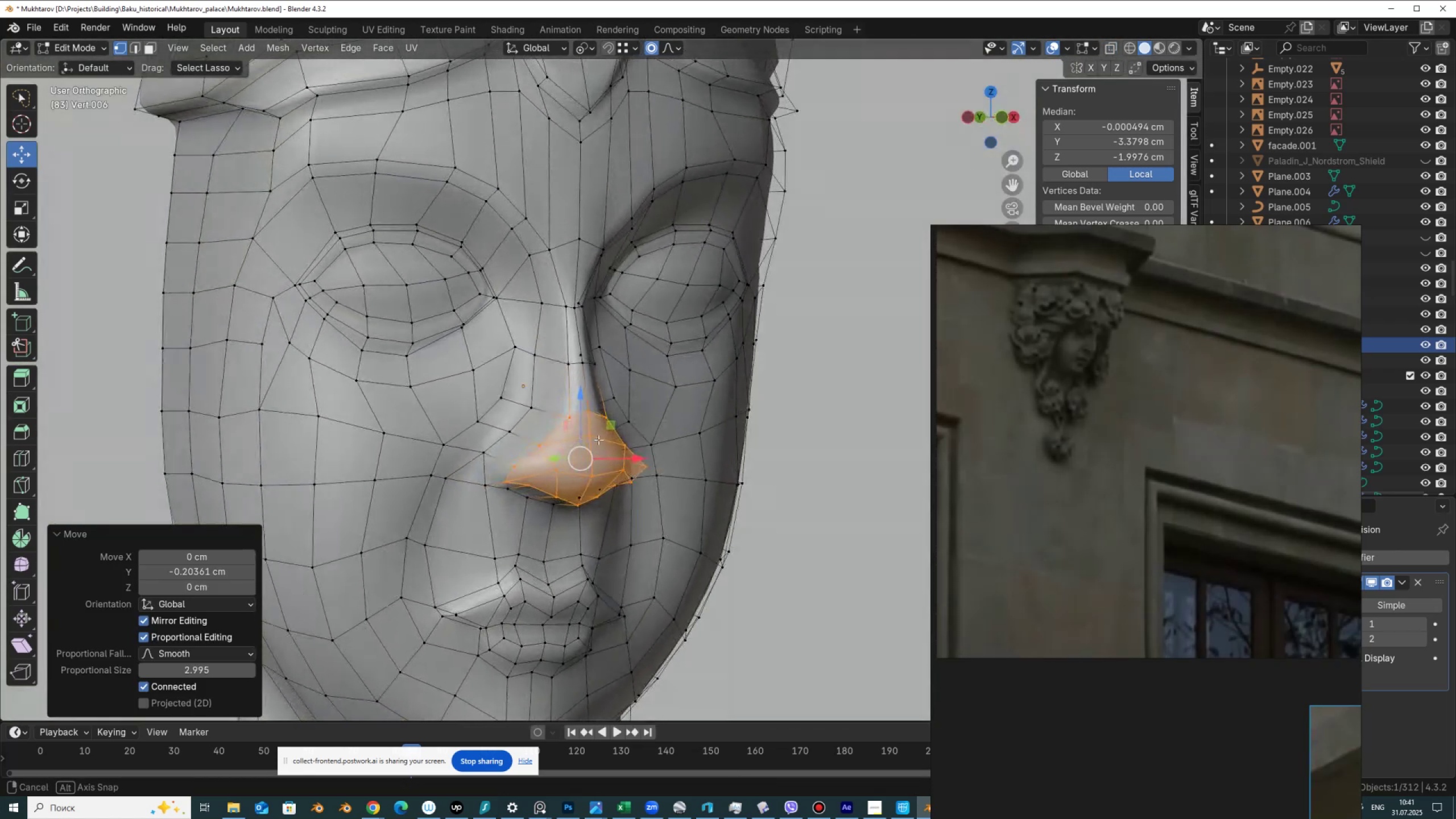 
left_click([553, 474])
 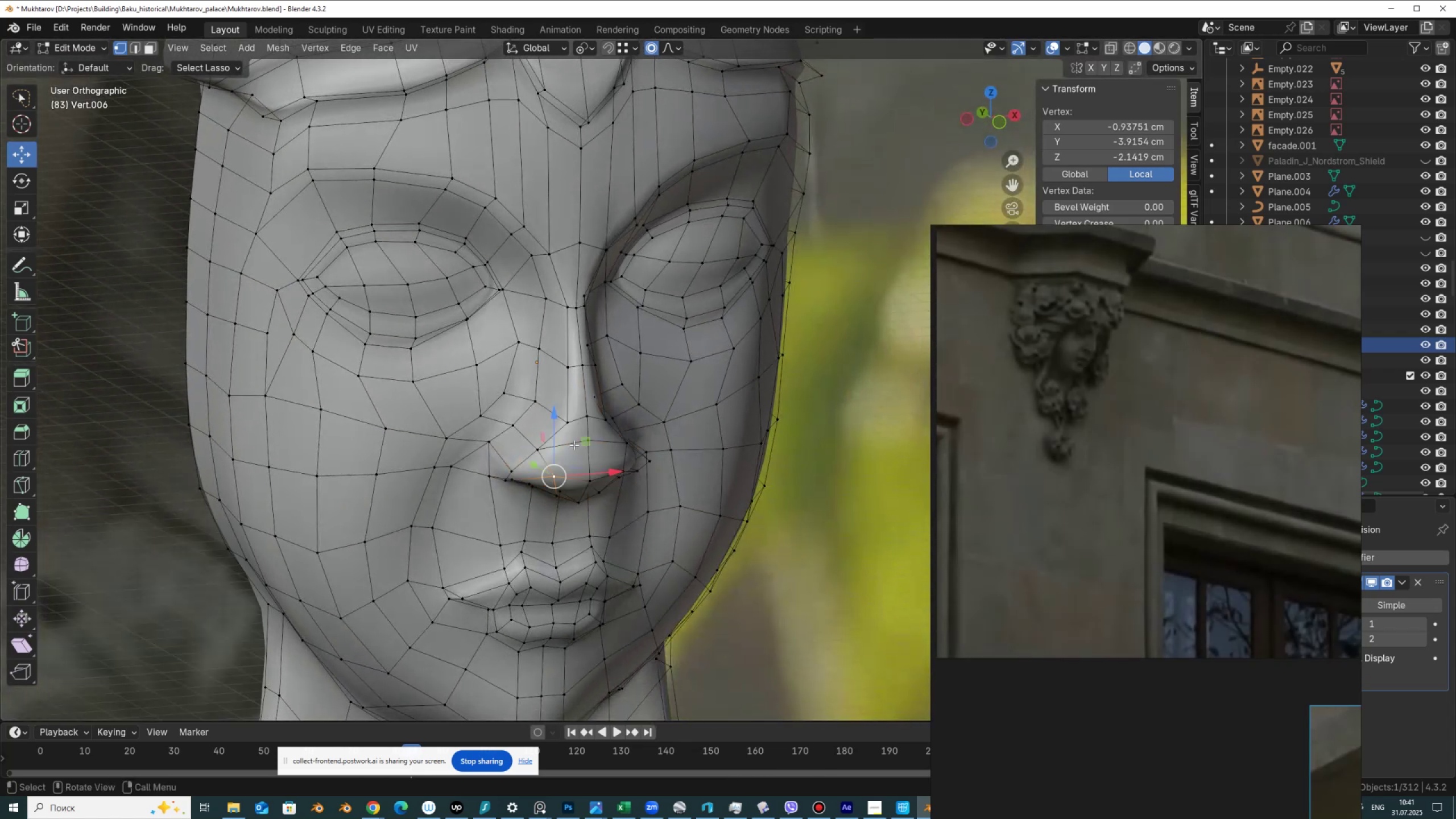 
hold_key(key=ShiftLeft, duration=0.48)
left_click([565, 427])
 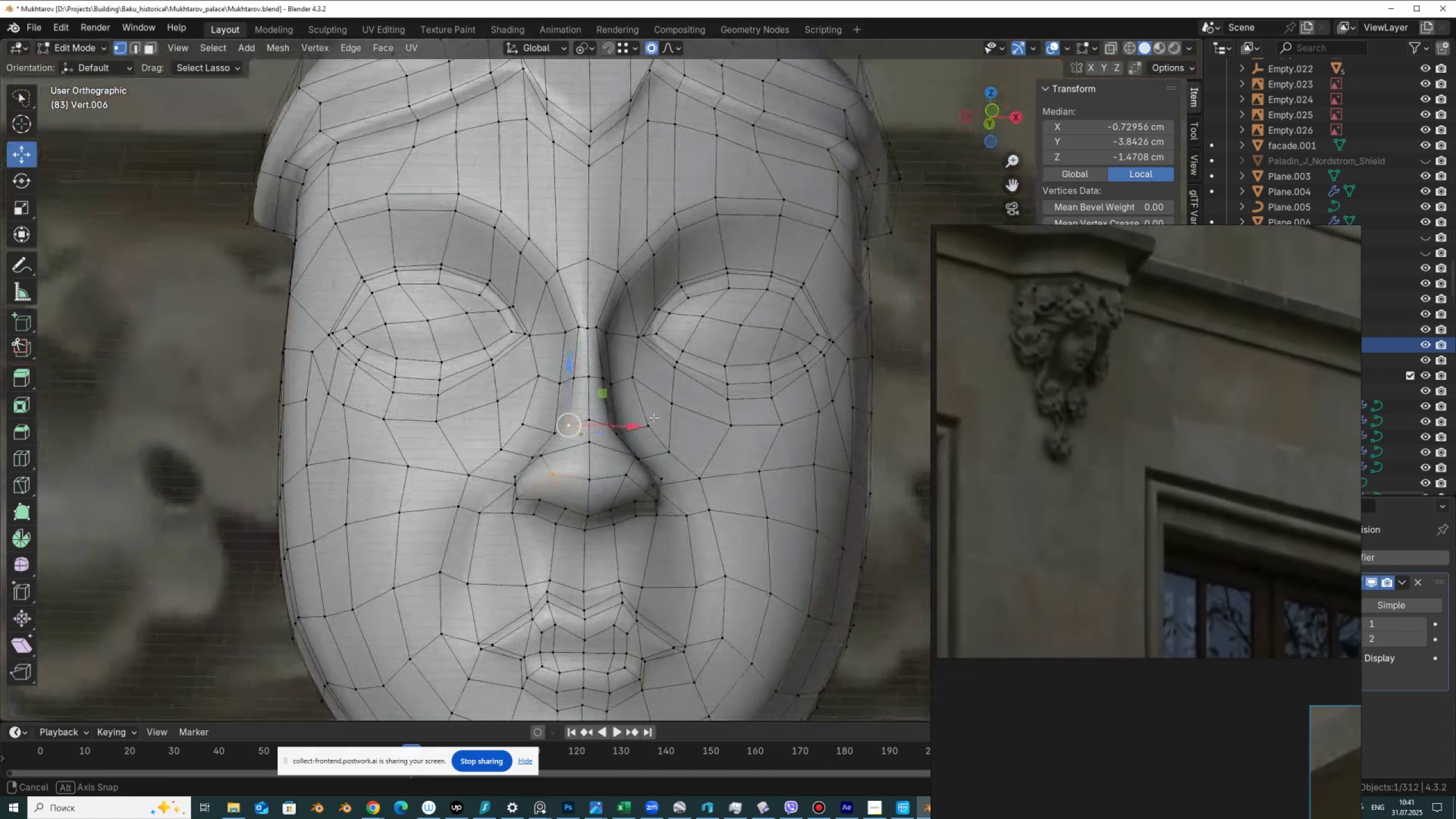 
key(J)
 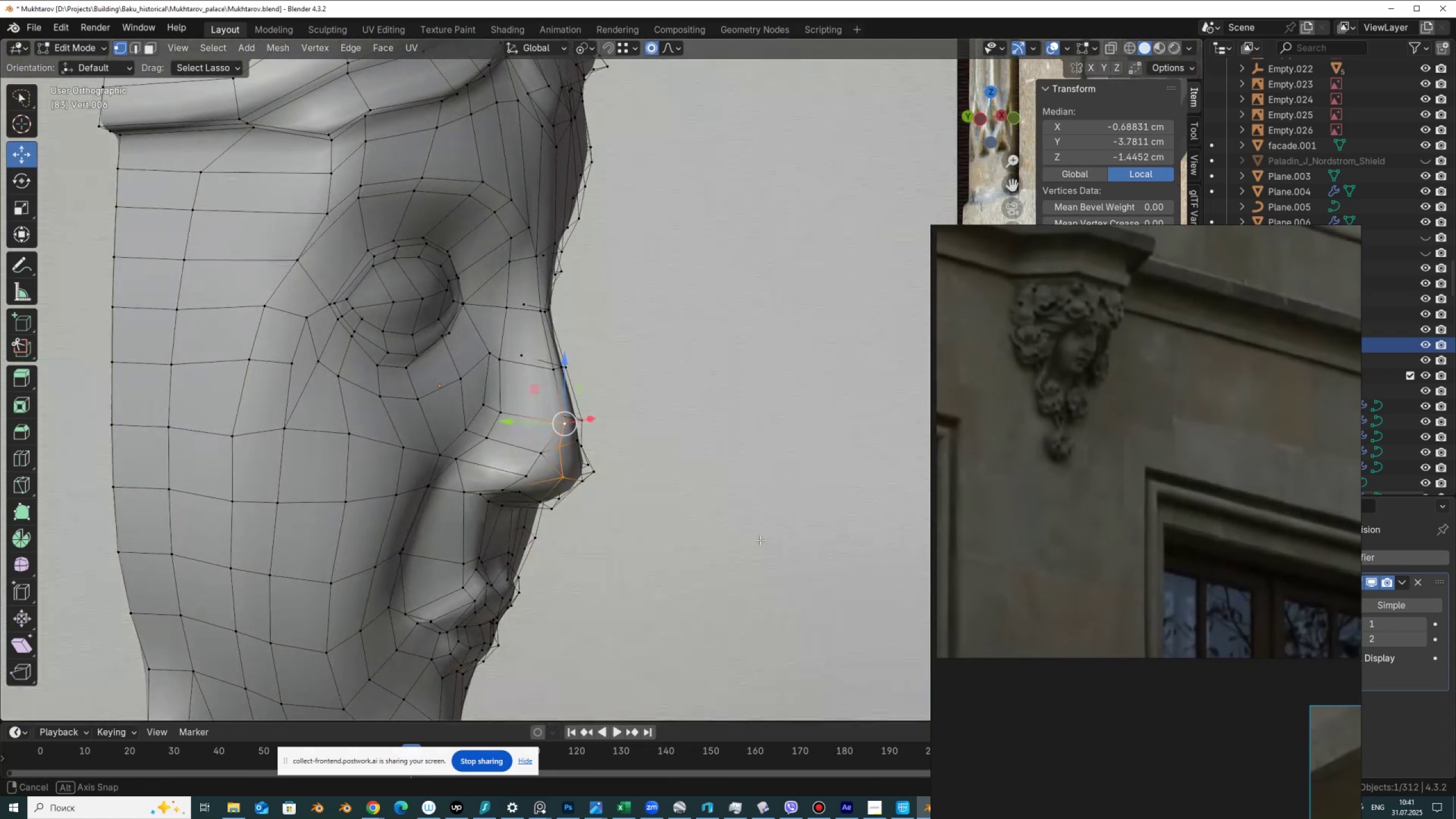 
left_click([562, 445])
 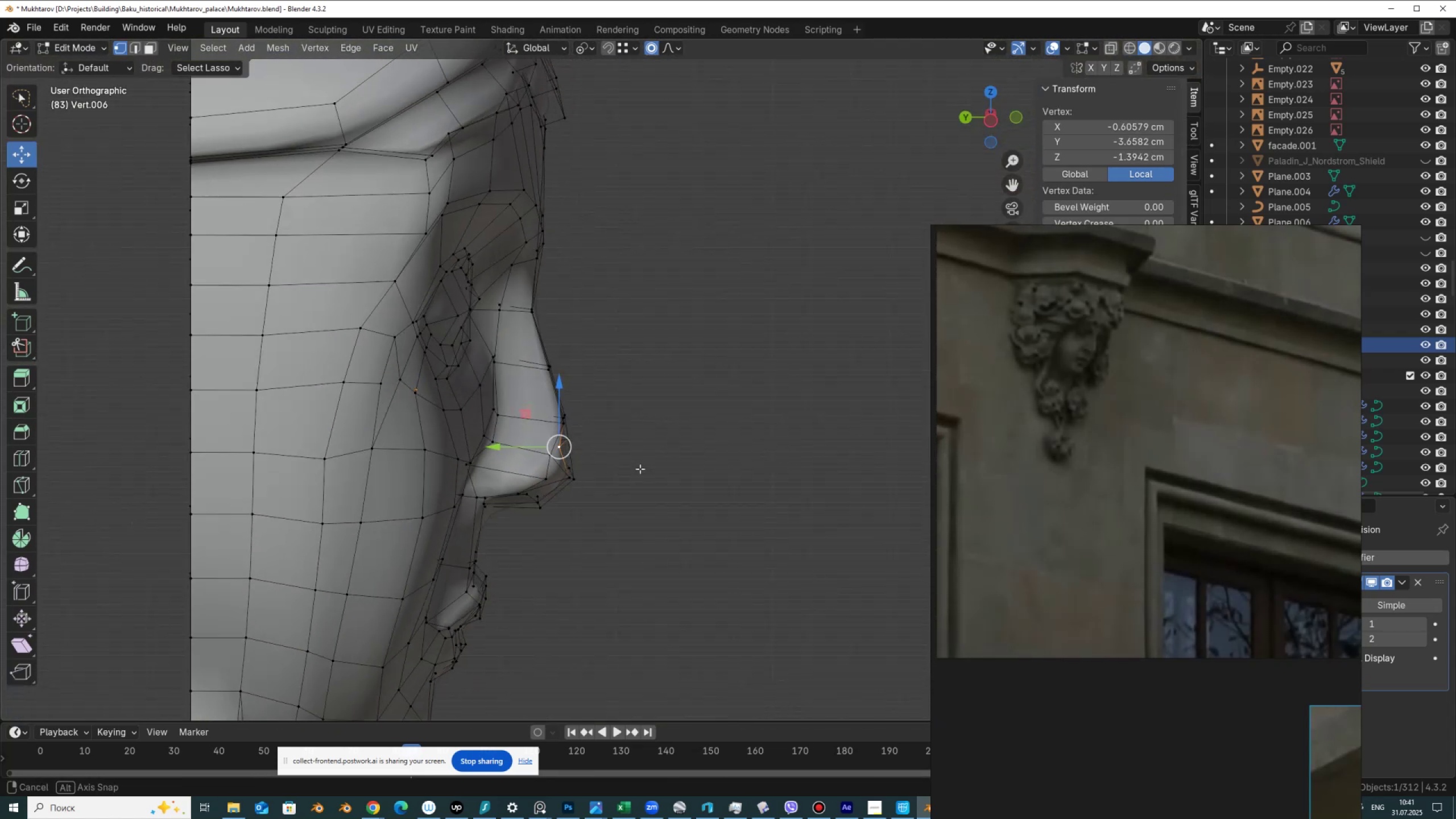 
hold_key(key=AltLeft, duration=0.44)
 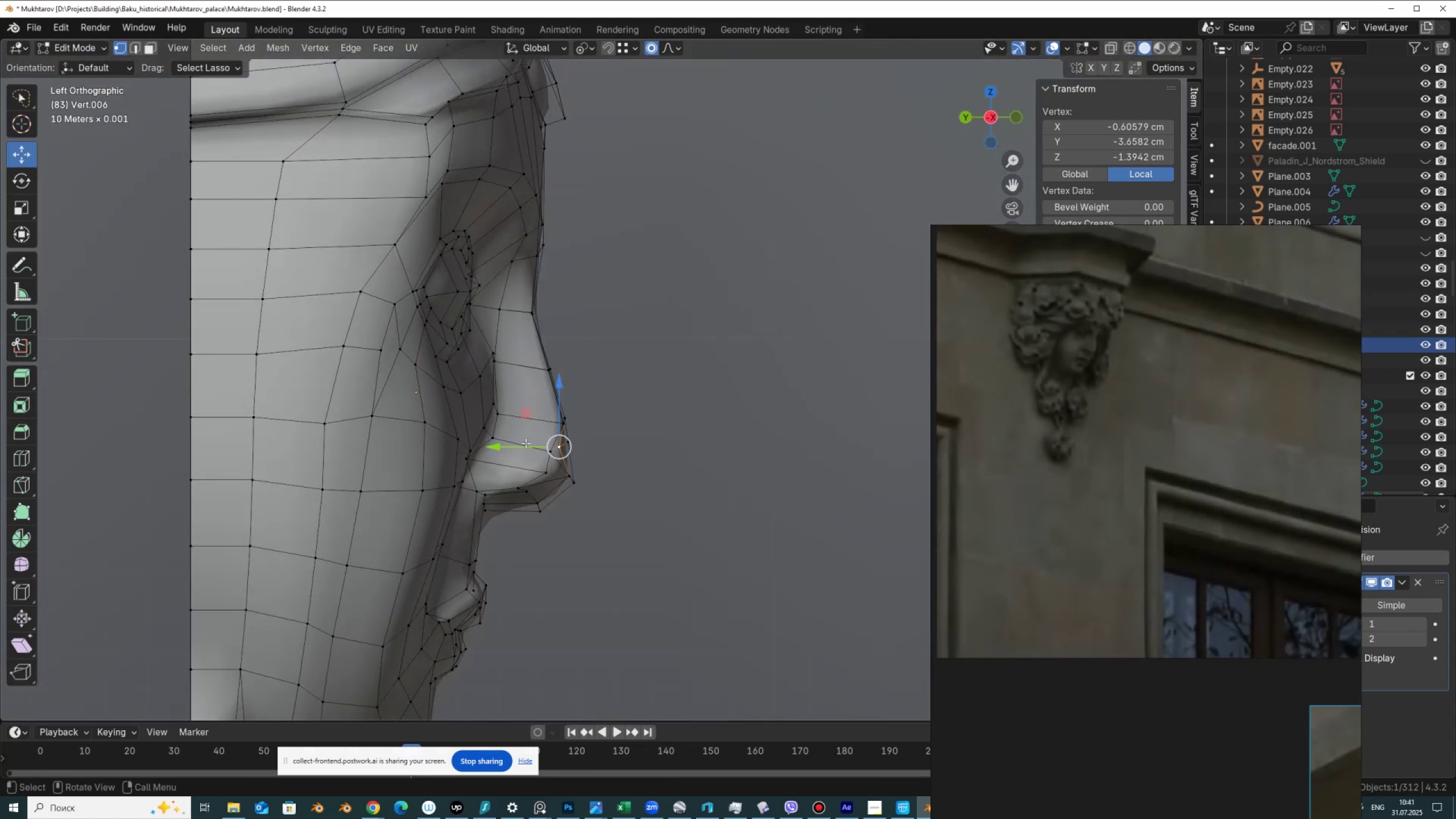 
left_click_drag(start_coordinate=[527, 444], to_coordinate=[534, 448])
 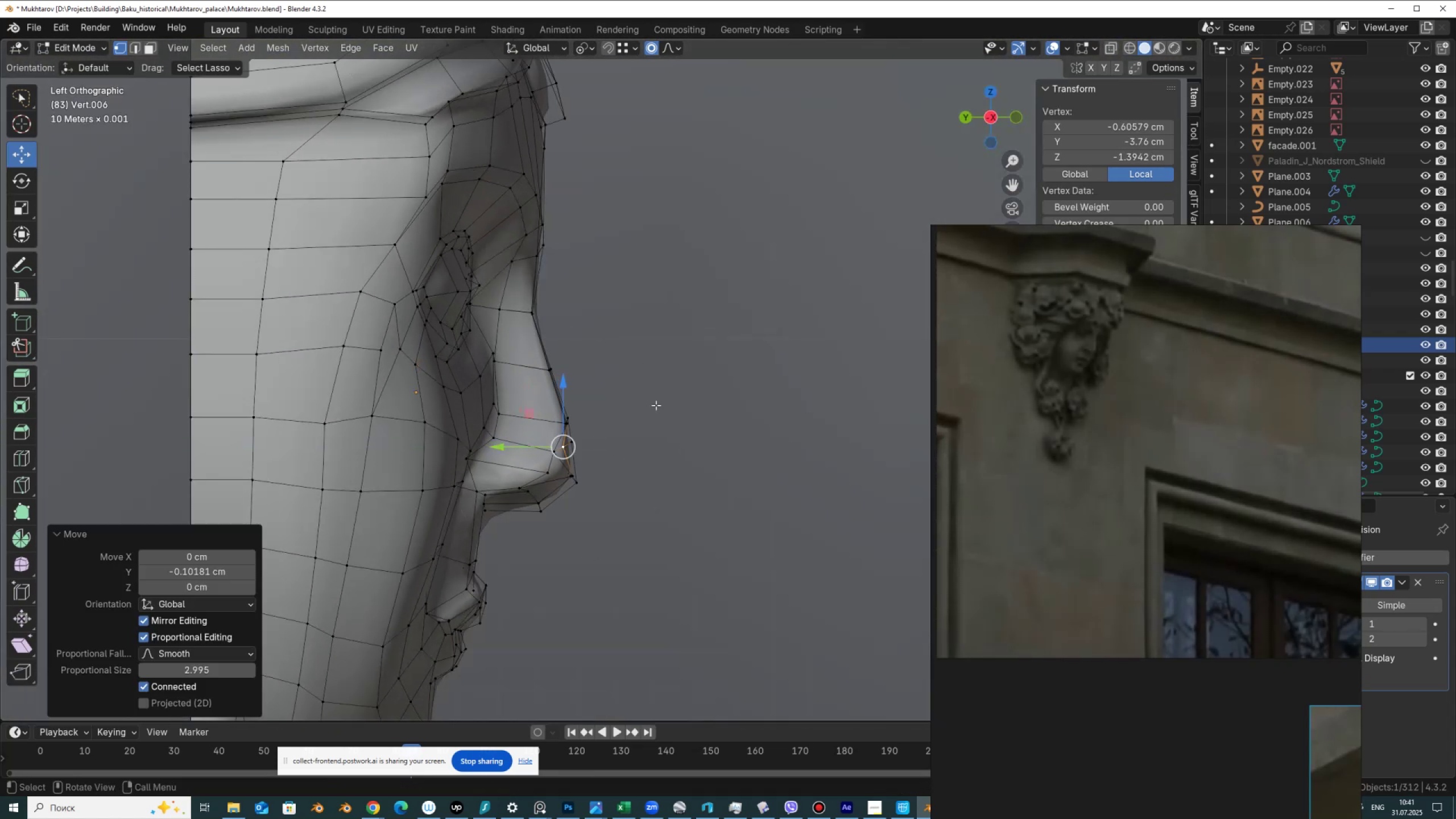 
key(Control+ControlLeft)
 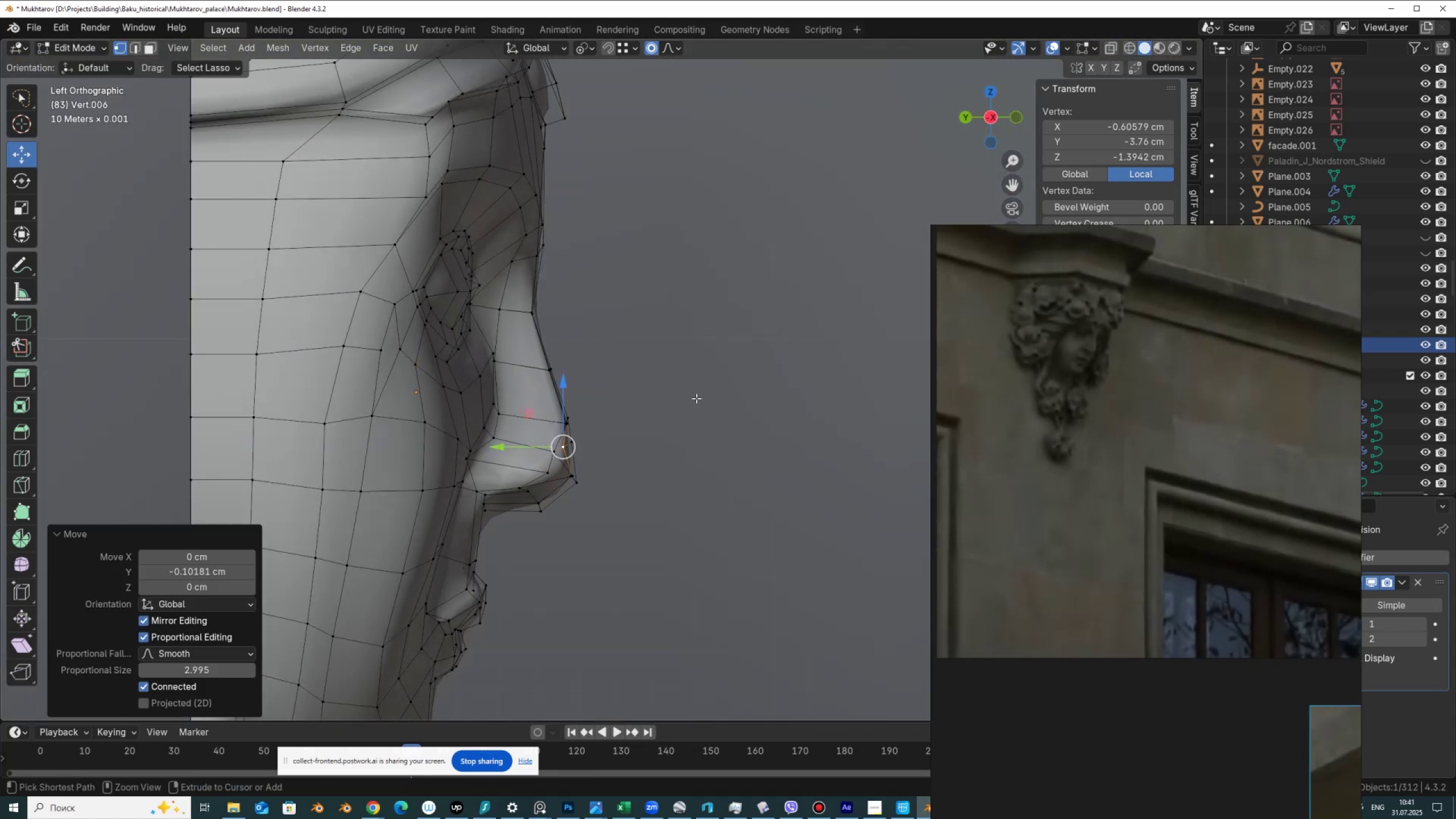 
key(Z)
 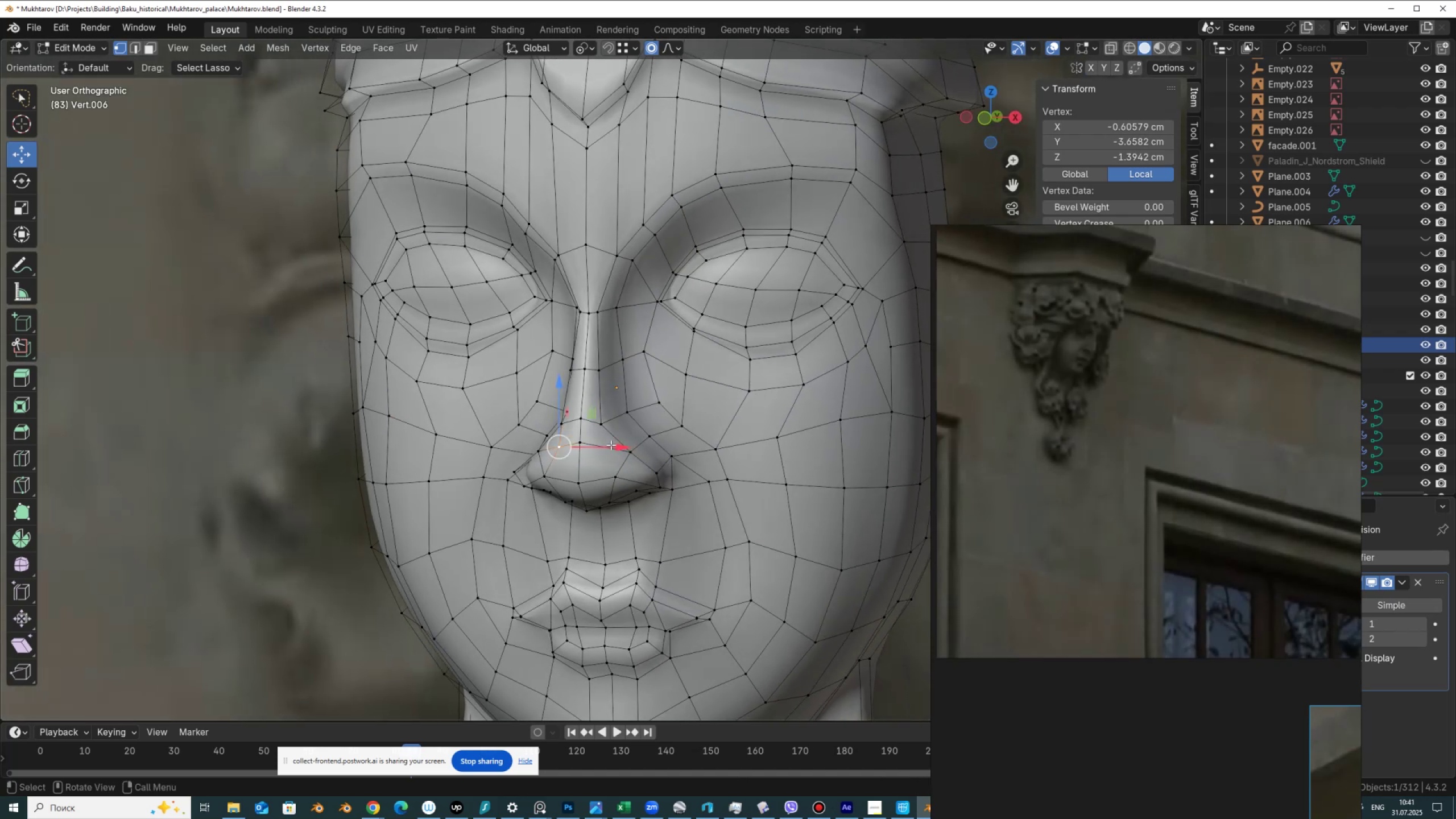 
left_click([594, 421])
 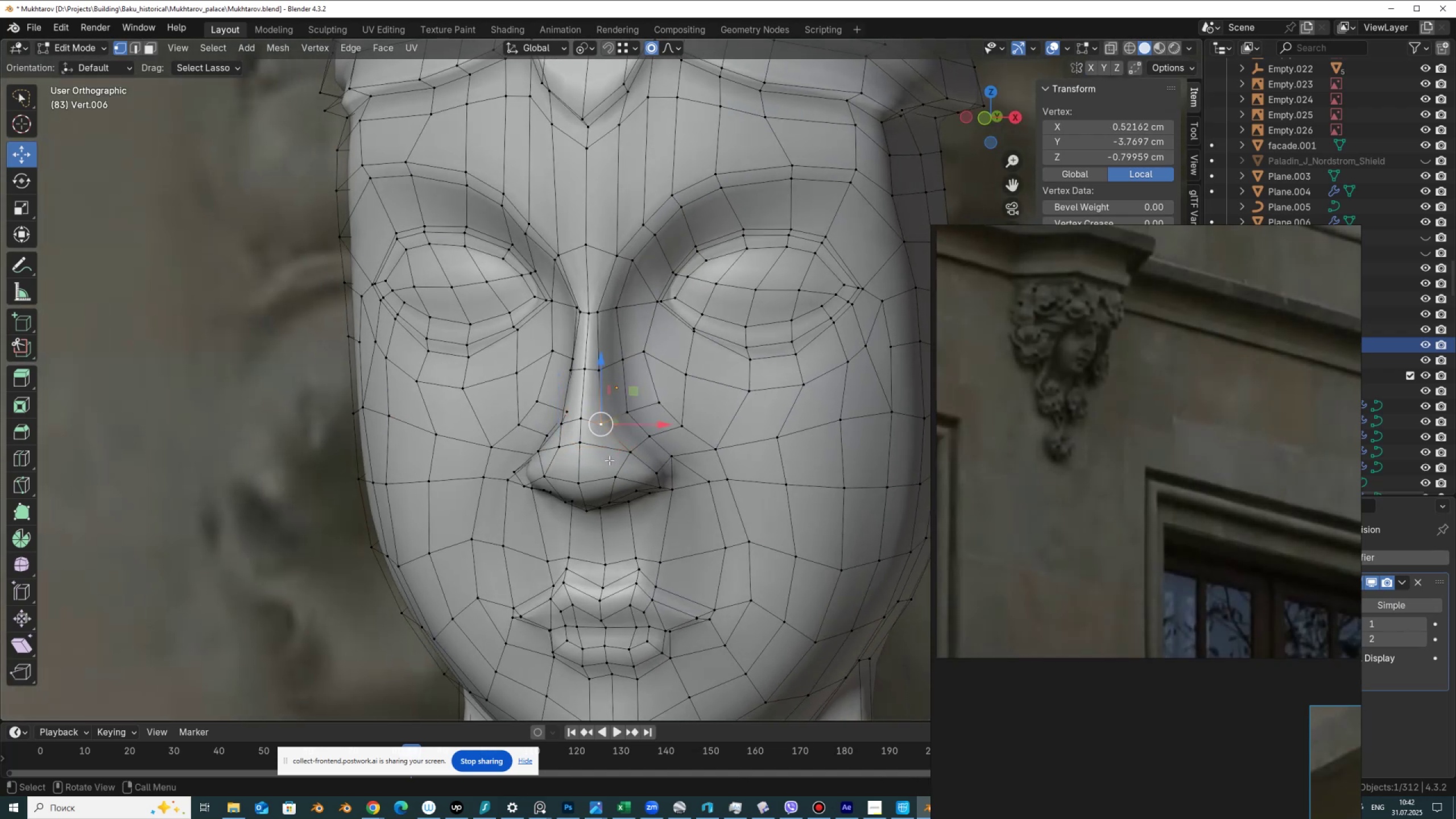 
hold_key(key=ShiftLeft, duration=0.35)
left_click([606, 474])
 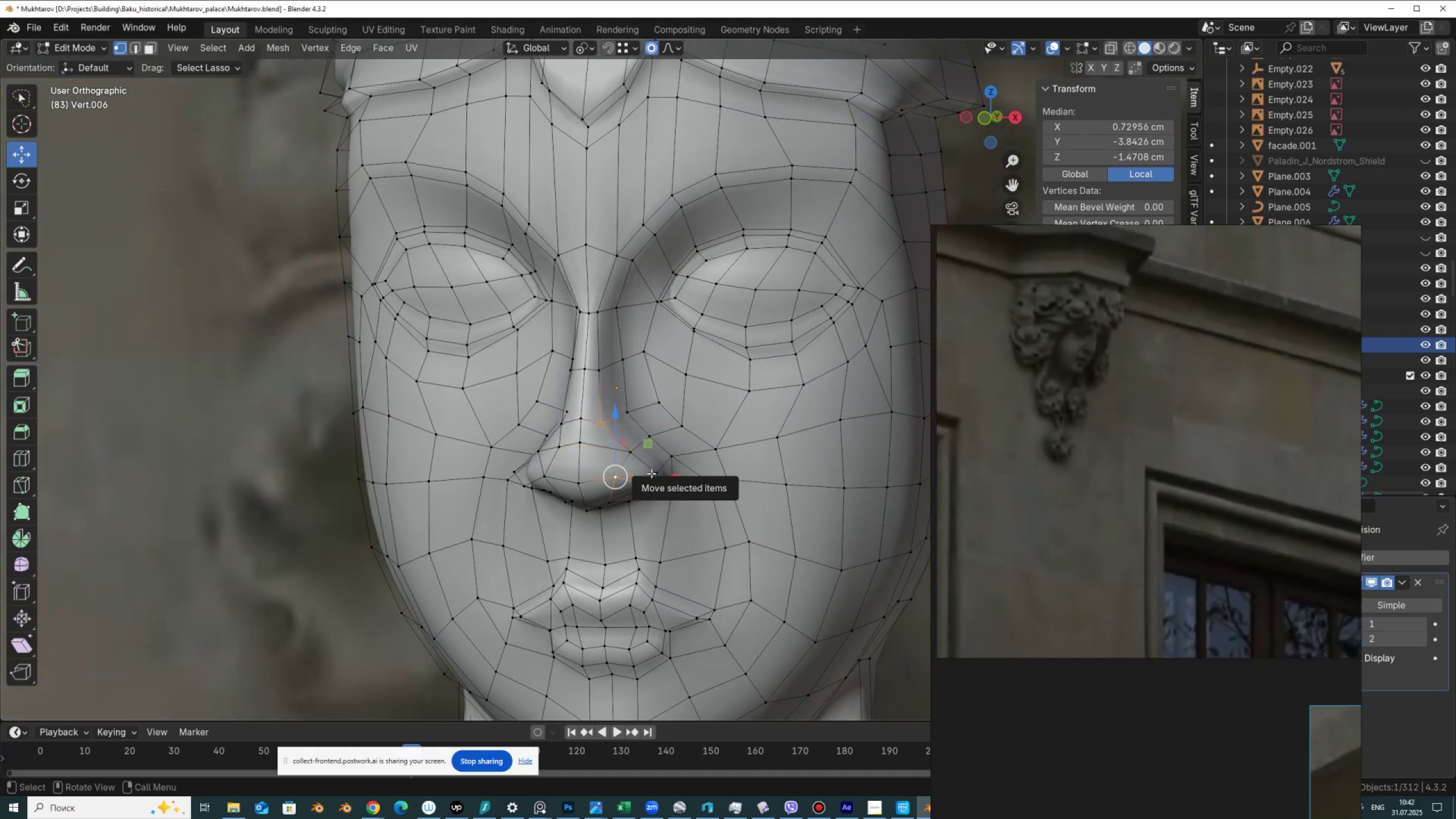 
key(J)
 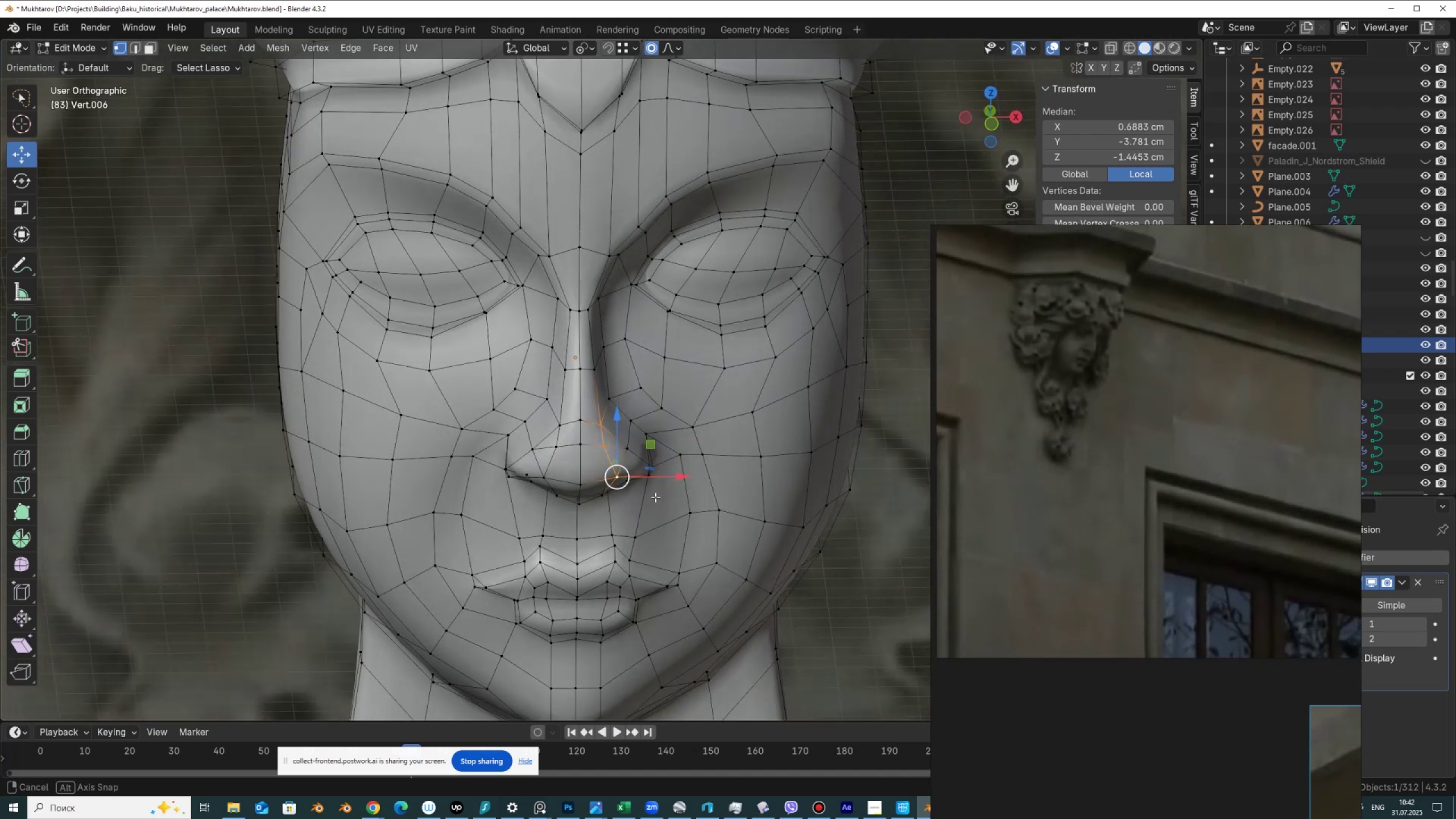 
scroll: coordinate [603, 468], scroll_direction: up, amount: 3.0
 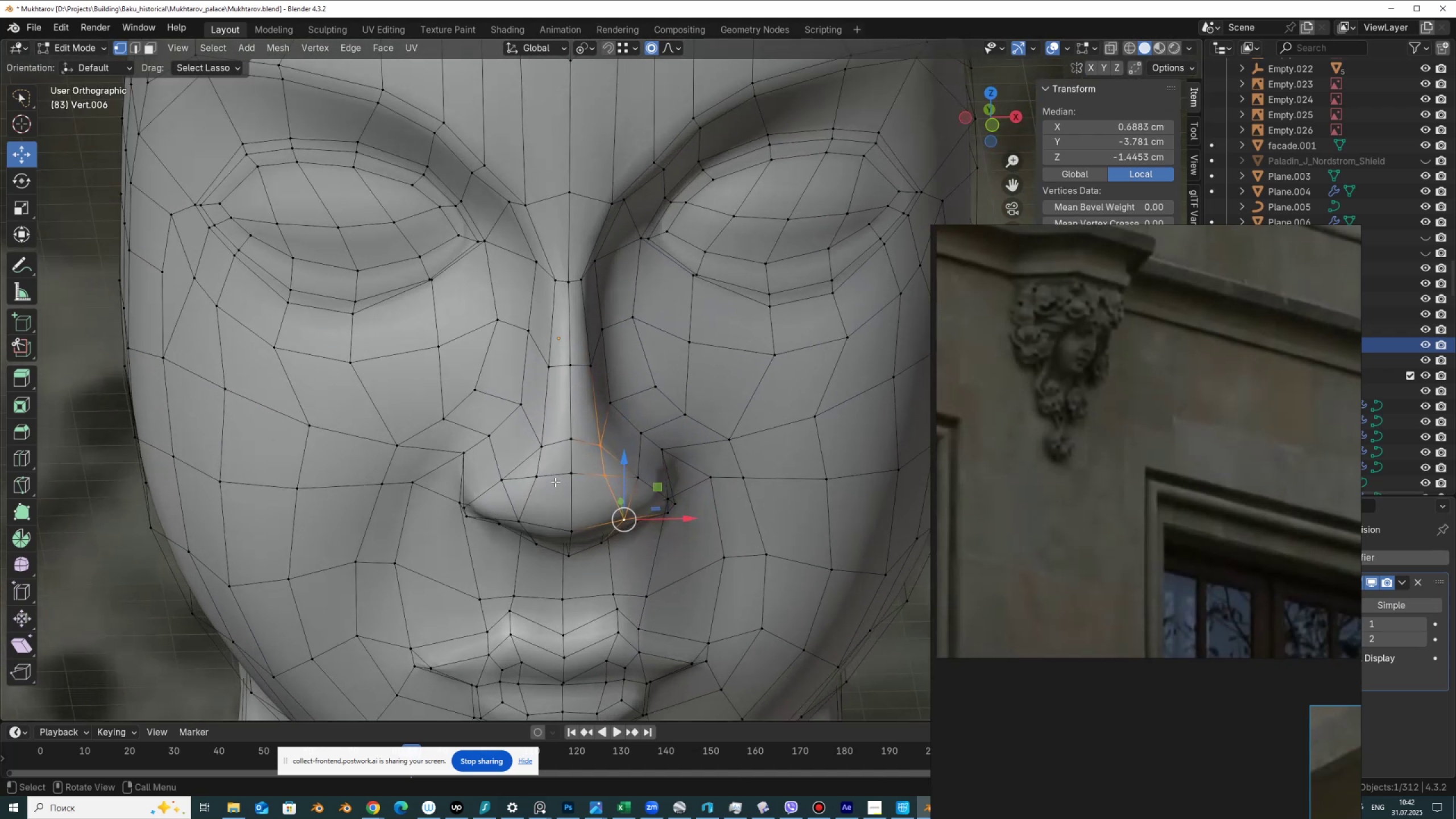 
left_click([555, 481])
 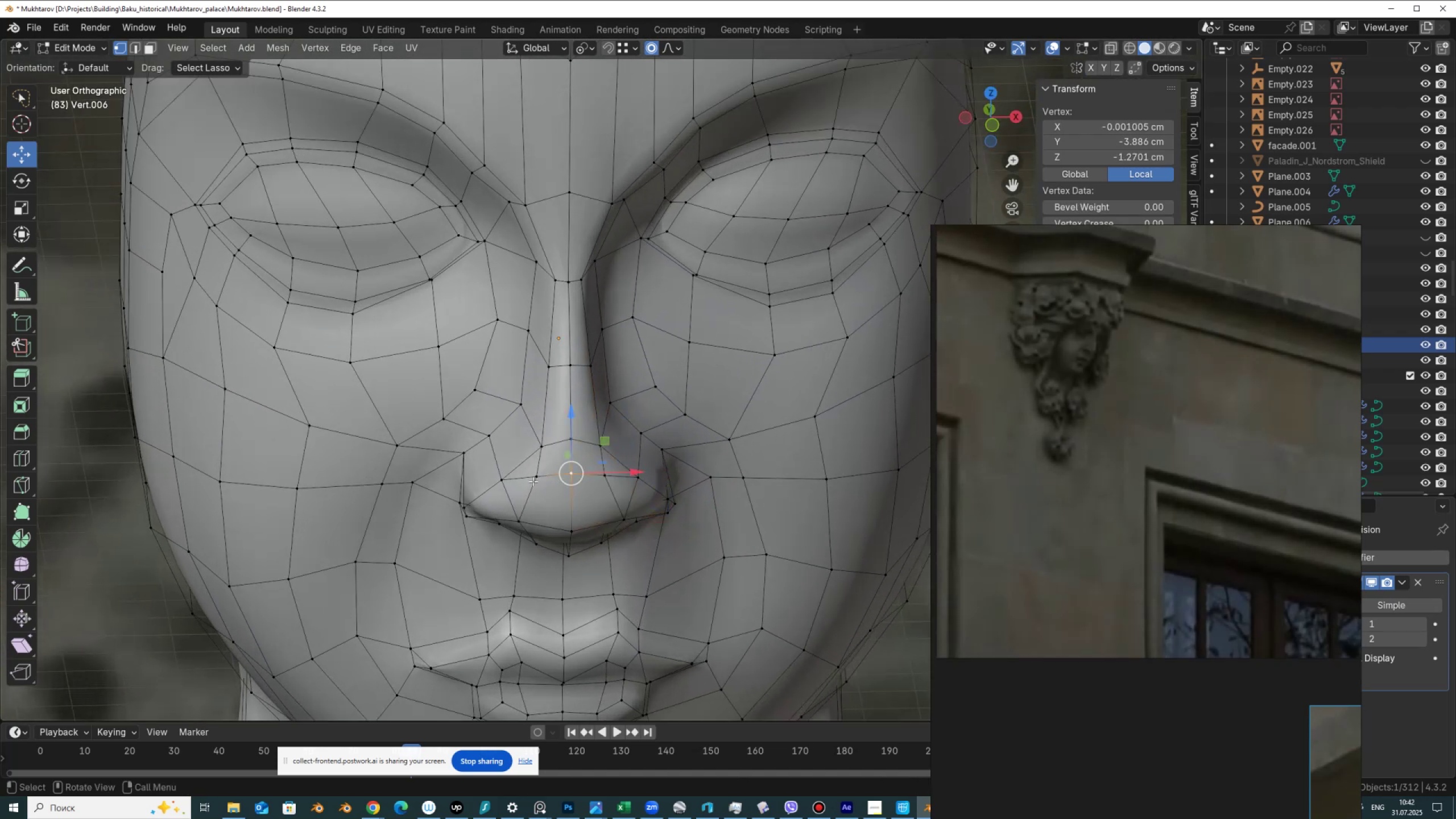 
left_click([532, 481])
 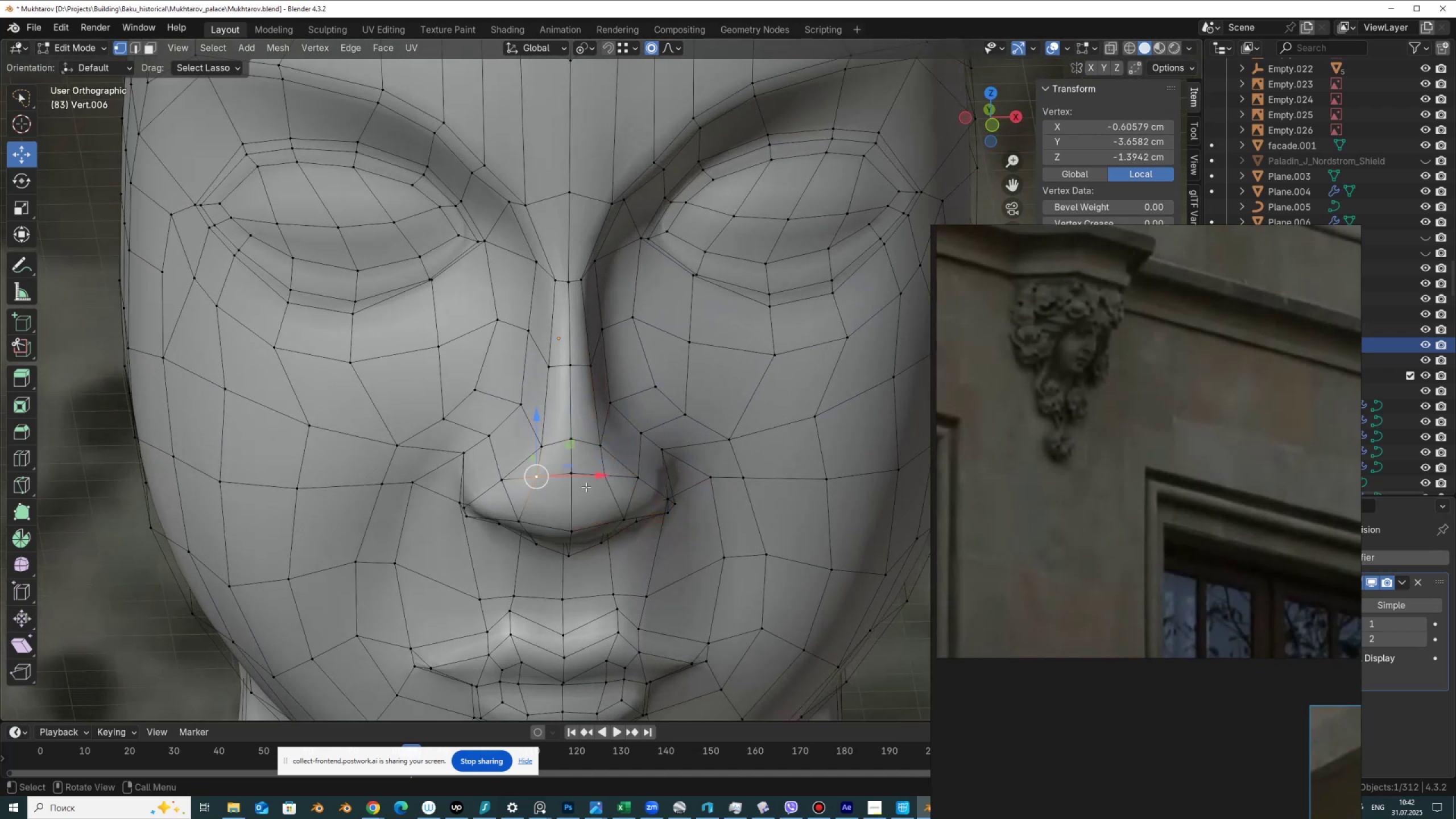 
hold_key(key=ShiftLeft, duration=0.48)
left_click([600, 479])
 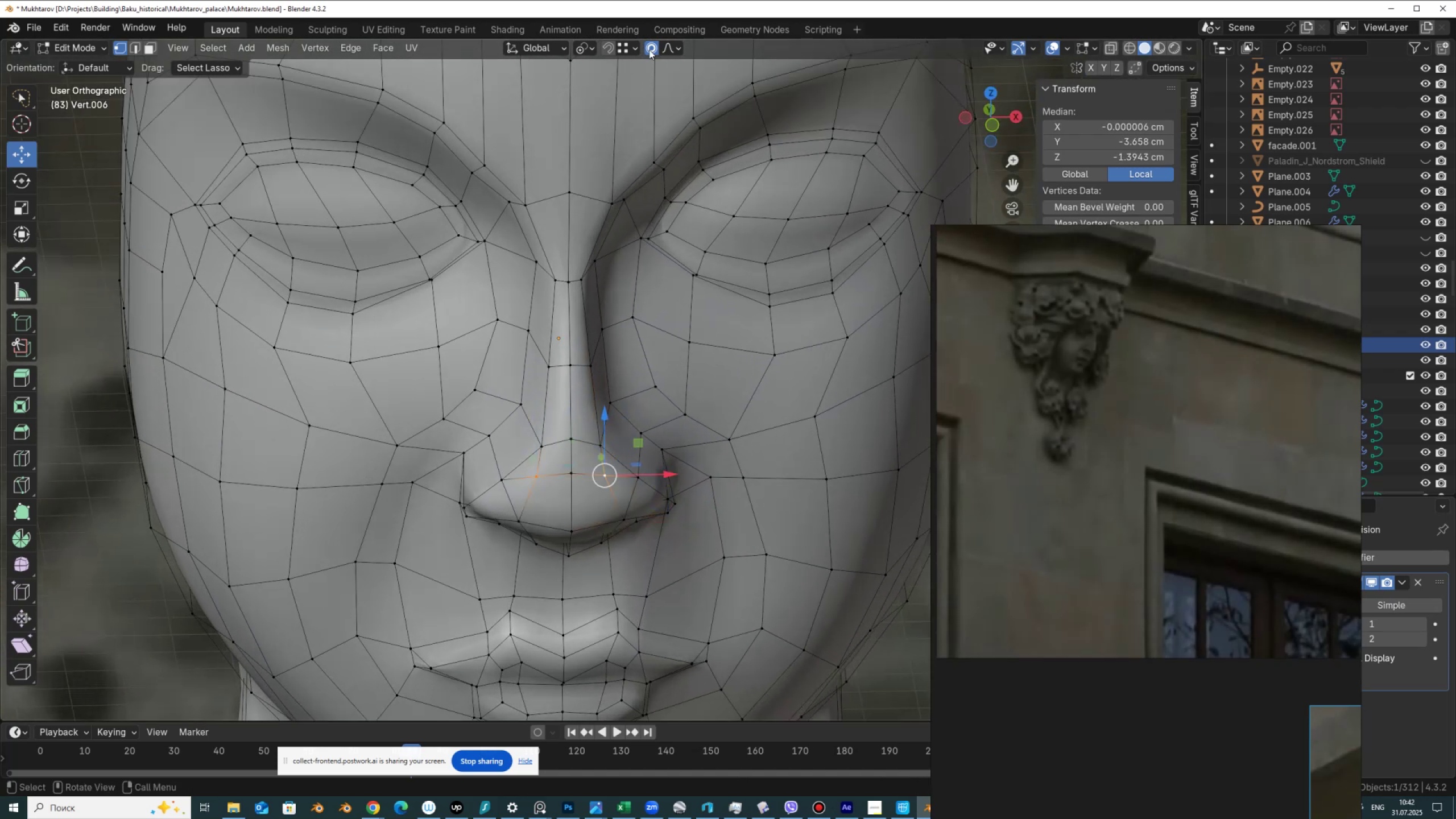 
scroll: coordinate [607, 375], scroll_direction: up, amount: 1.0
 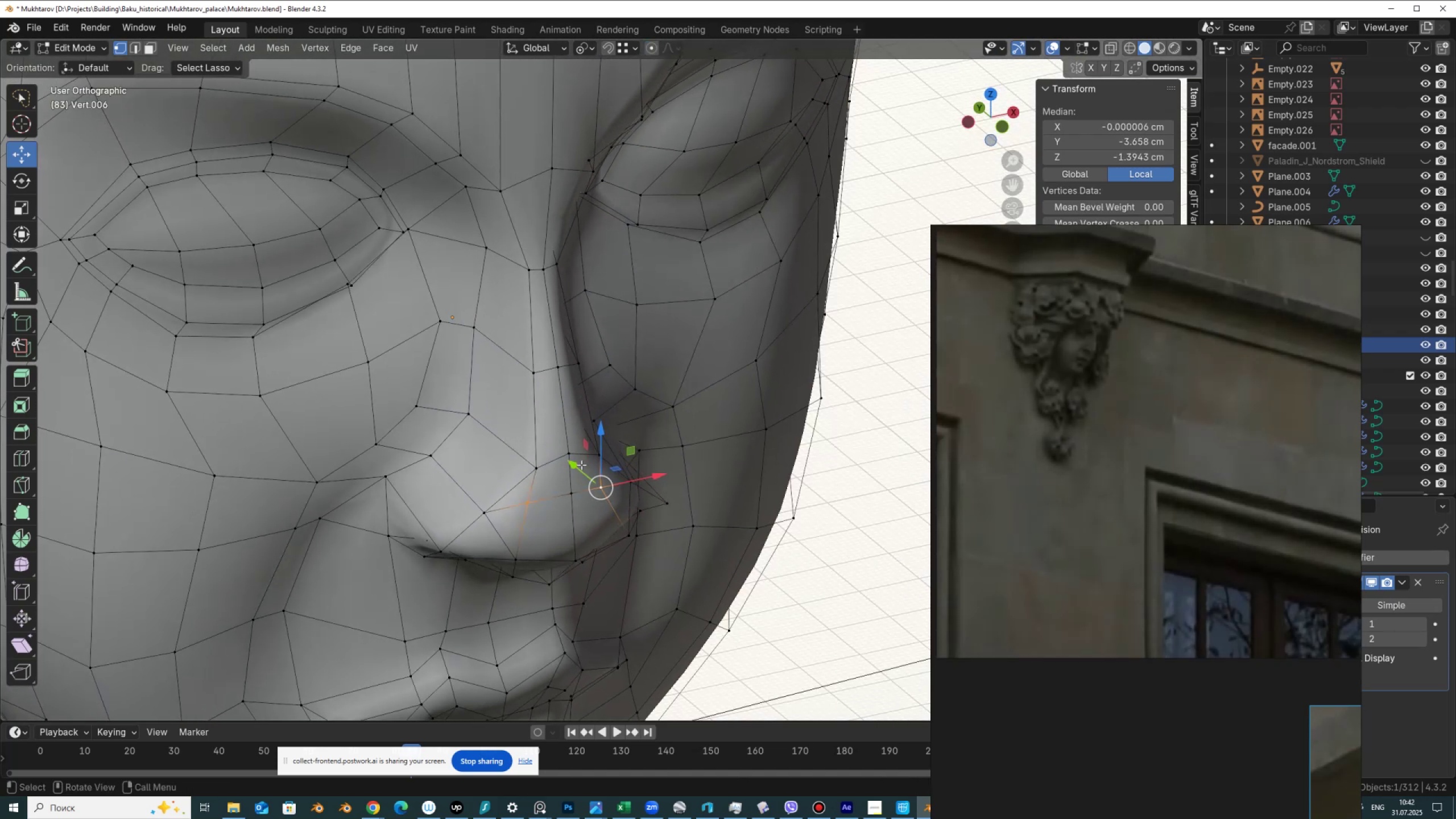 
left_click_drag(start_coordinate=[577, 464], to_coordinate=[567, 493])
 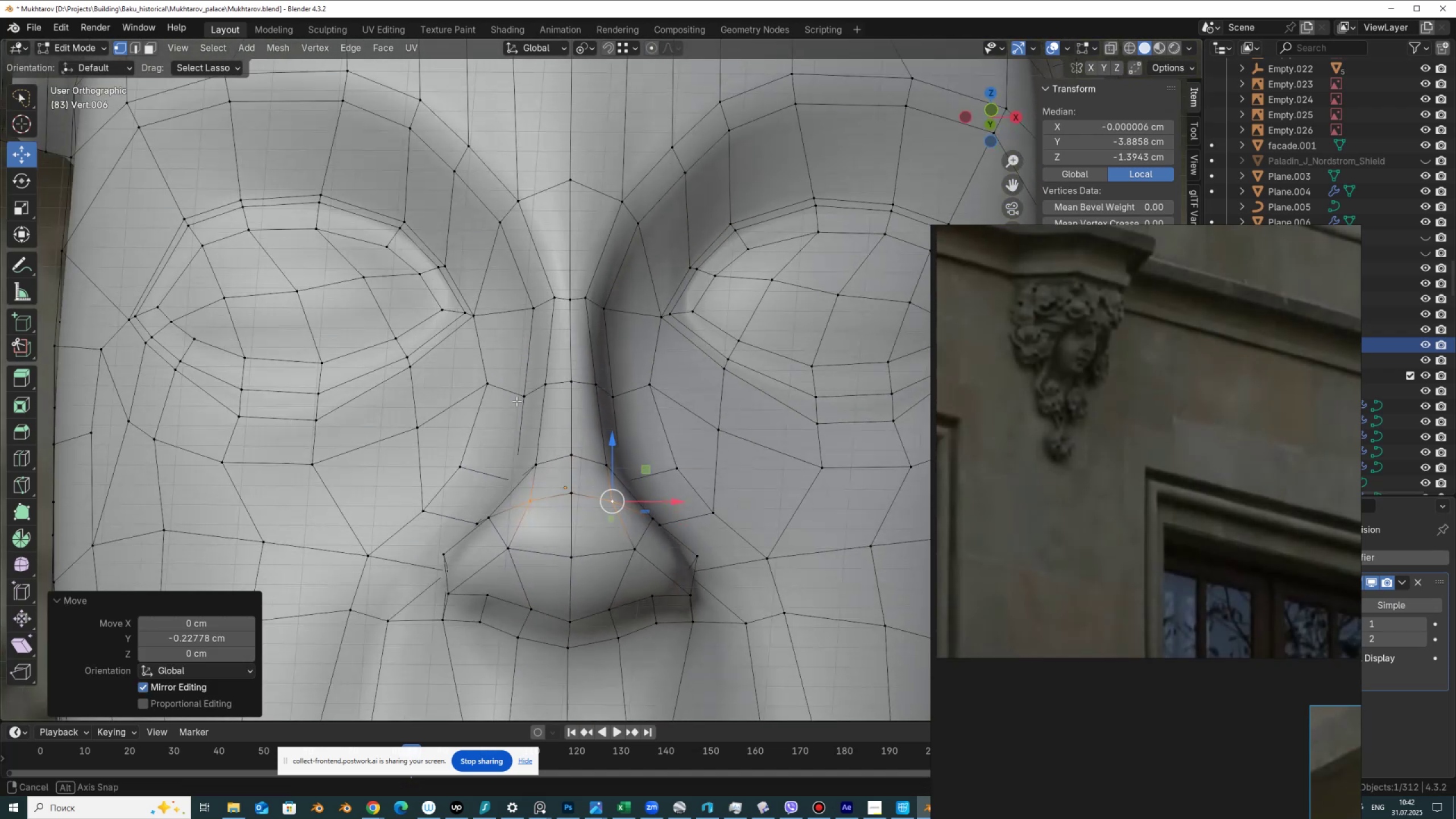 
hold_key(key=ControlLeft, duration=0.51)
 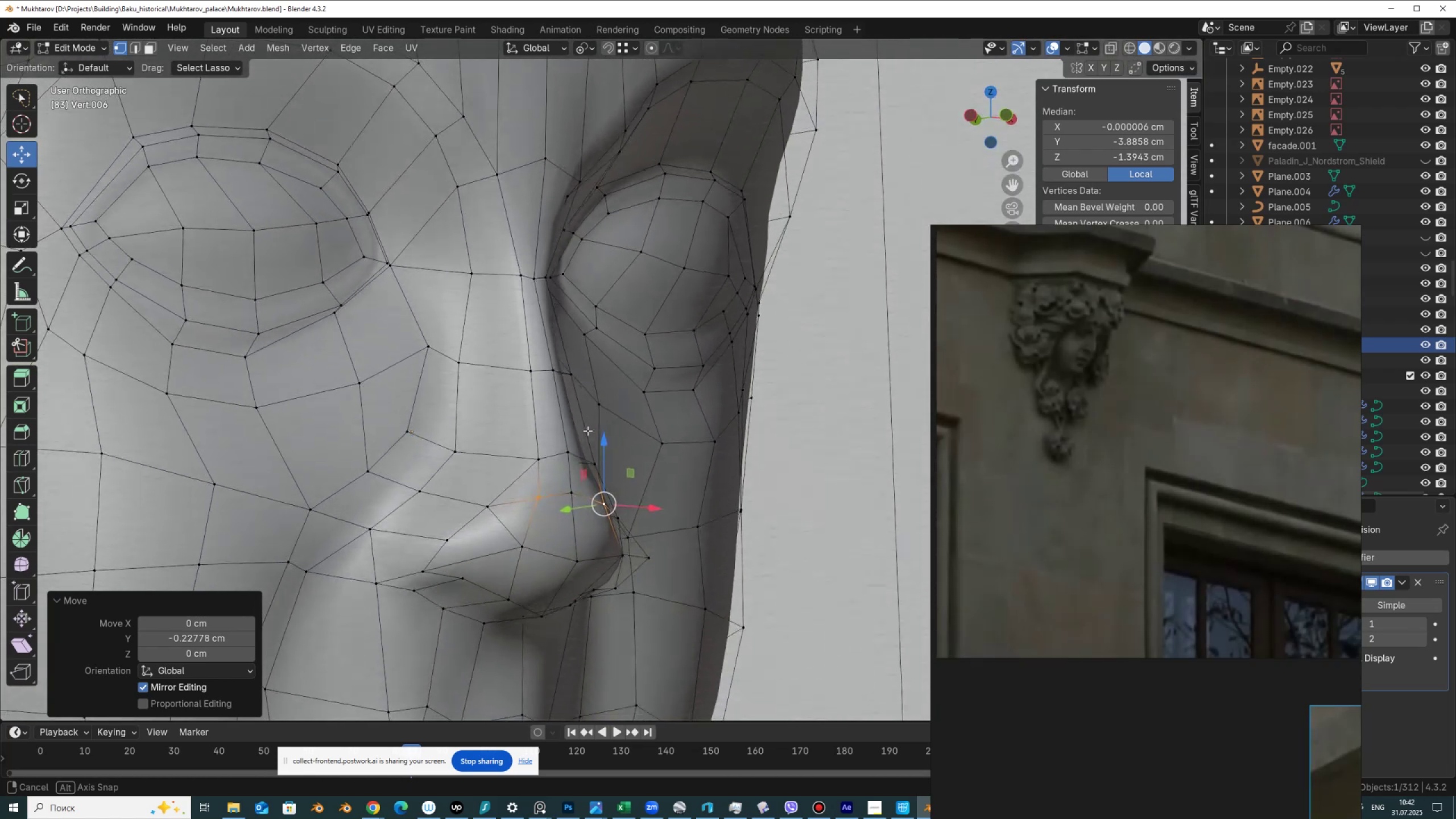 
left_click([456, 545])
 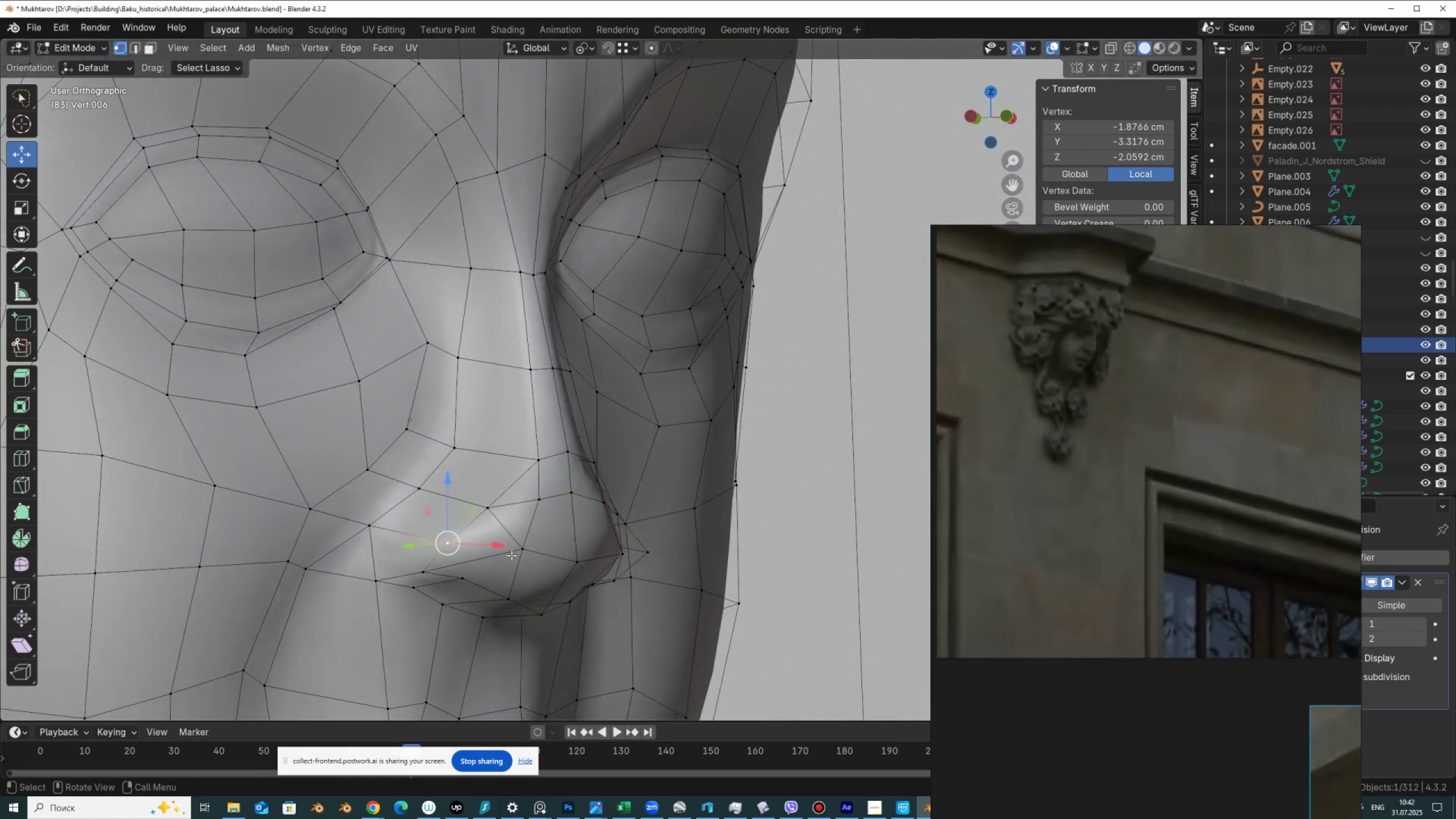 
hold_key(key=ShiftLeft, duration=0.38)
left_click([539, 555])
 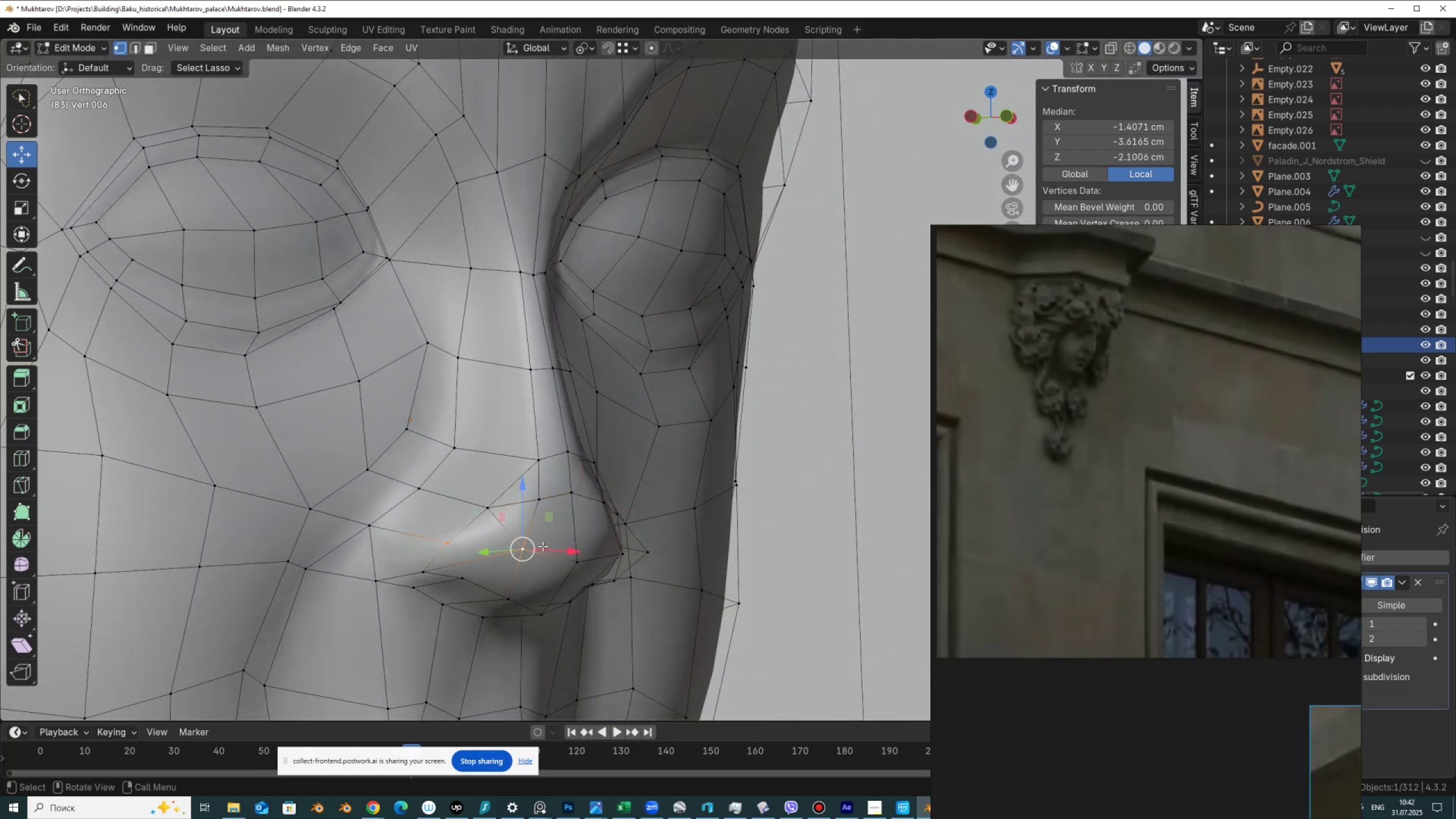 
key(J)
 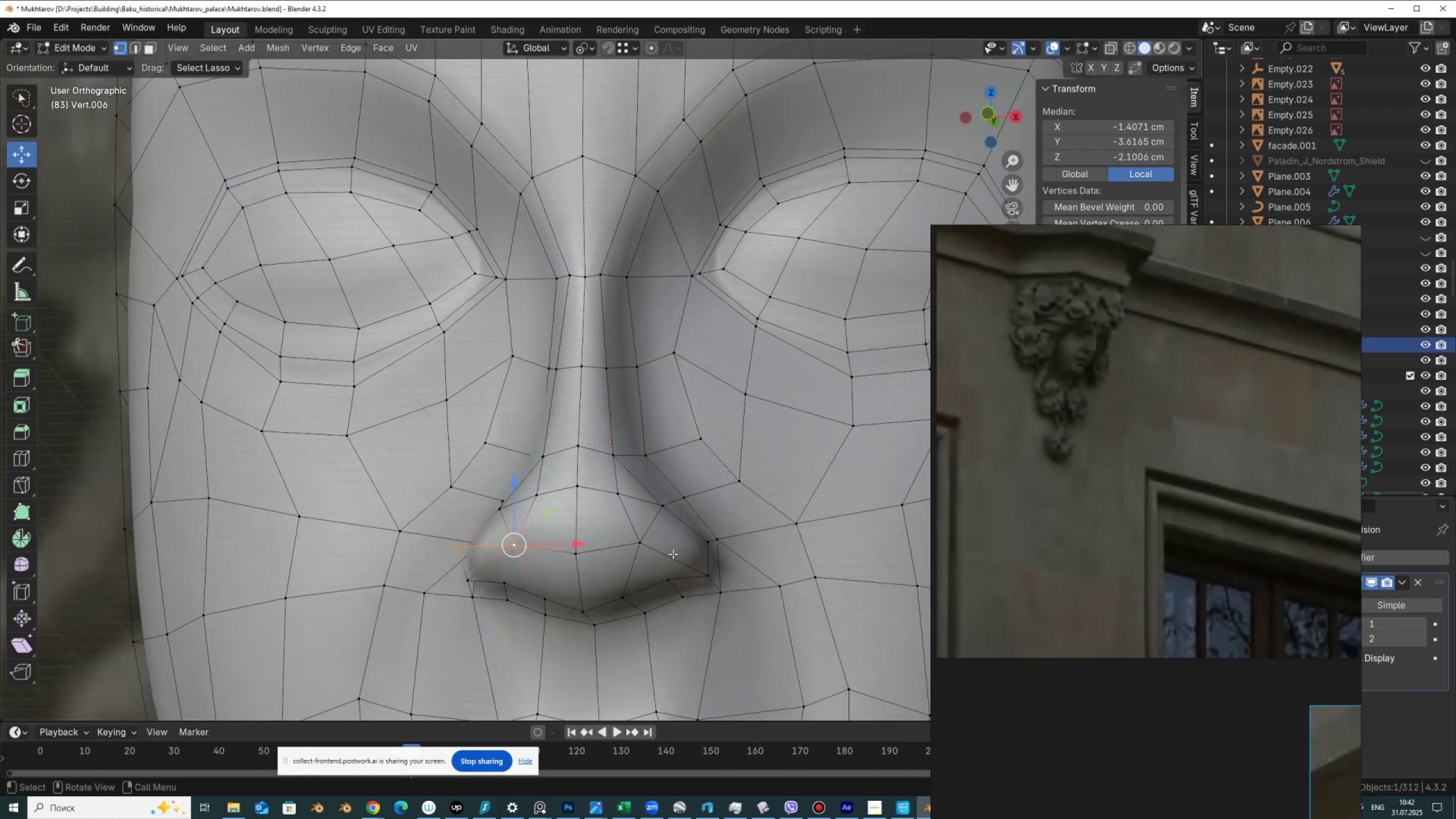 
left_click([645, 544])
 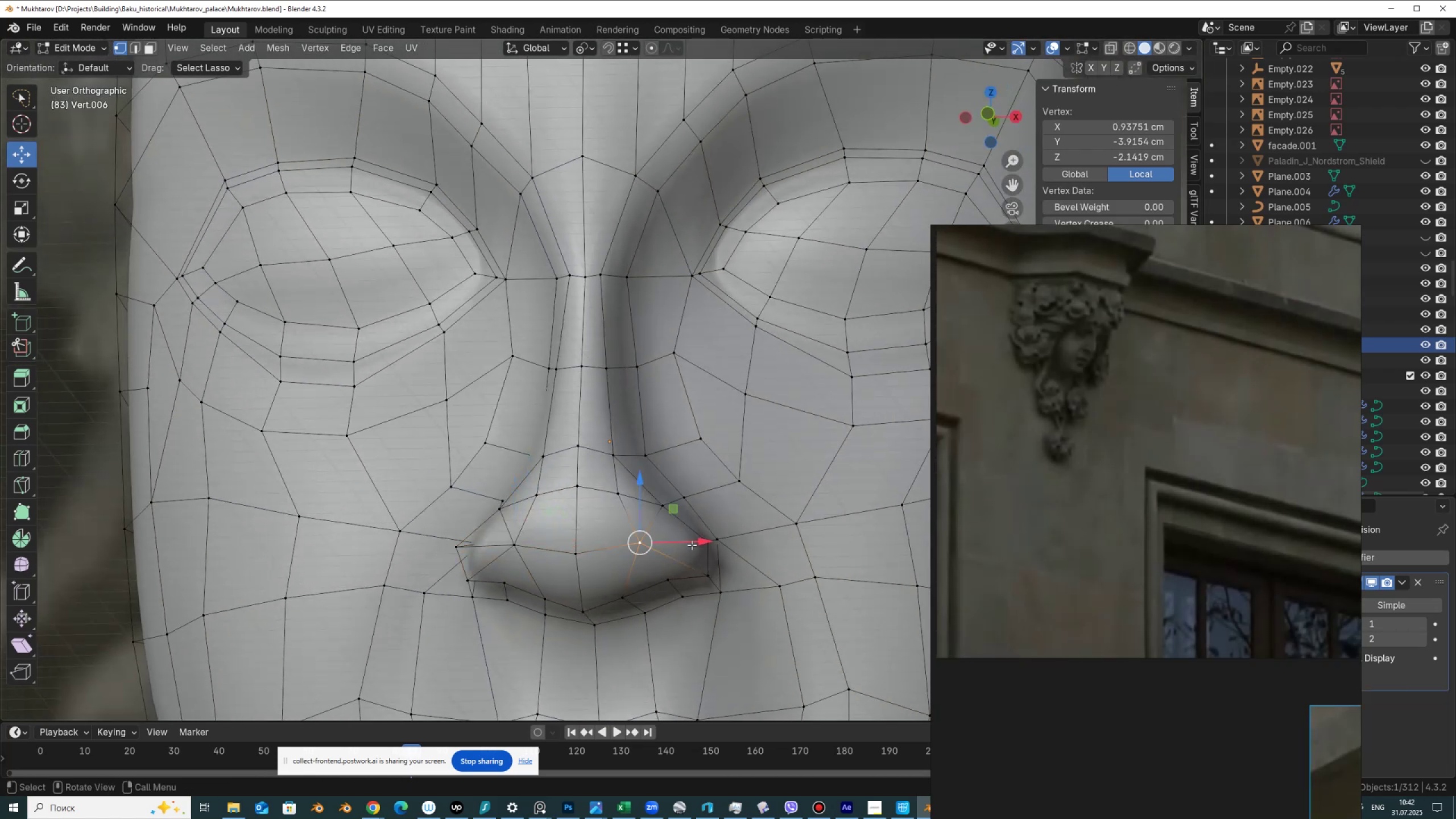 
hold_key(key=ShiftLeft, duration=0.49)
left_click([696, 545])
 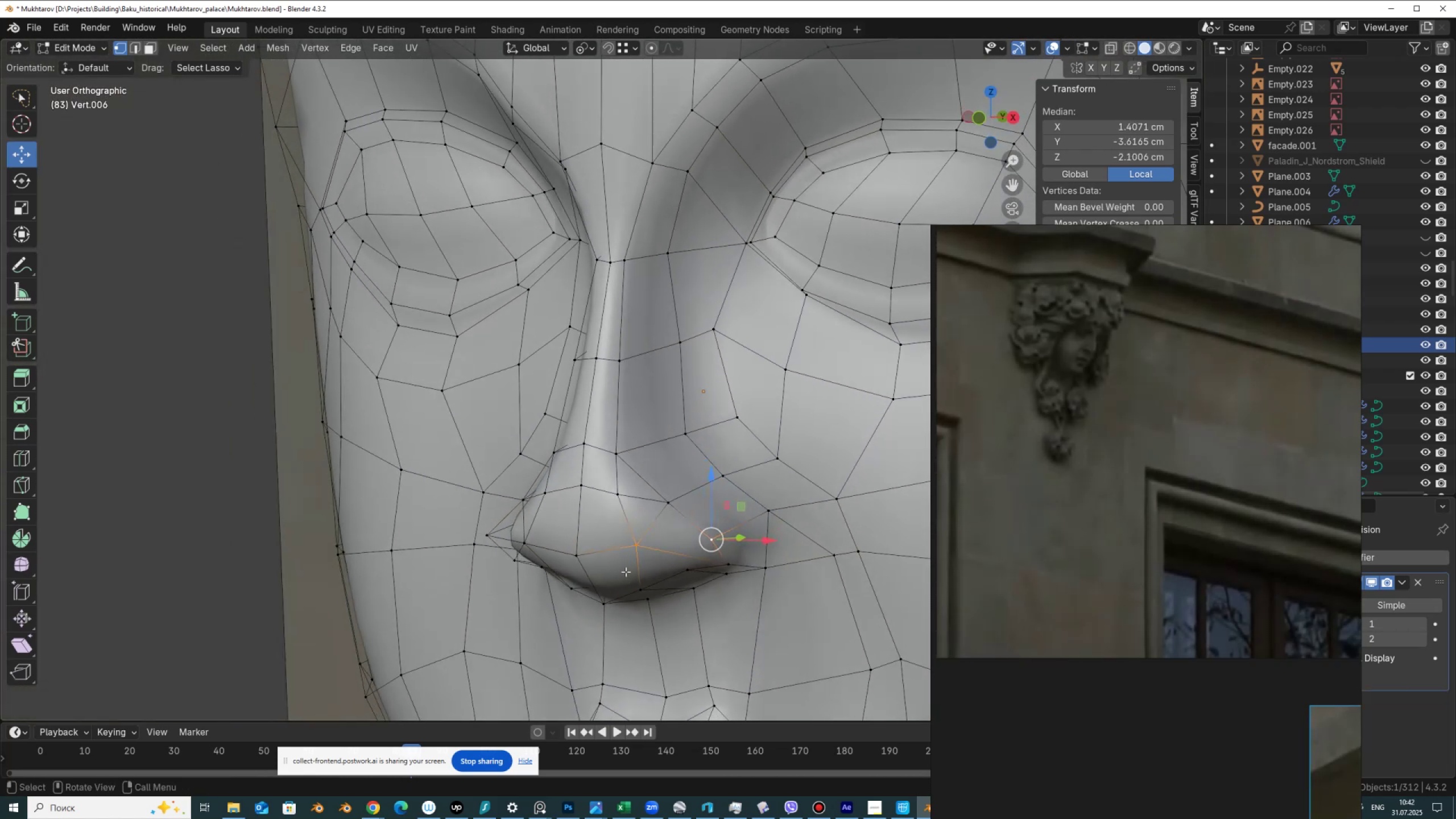 
type(J2)
 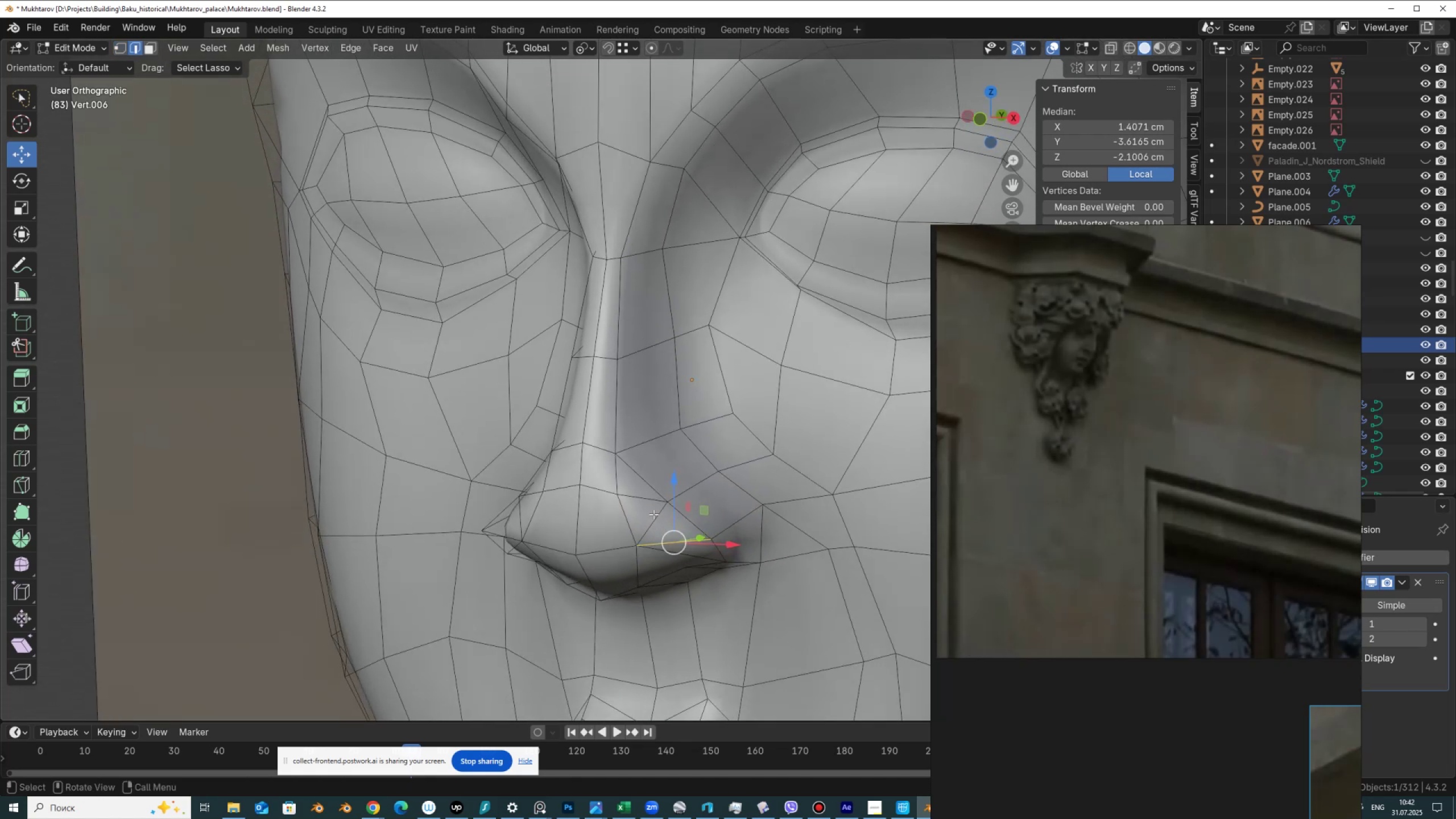 
left_click([648, 504])
 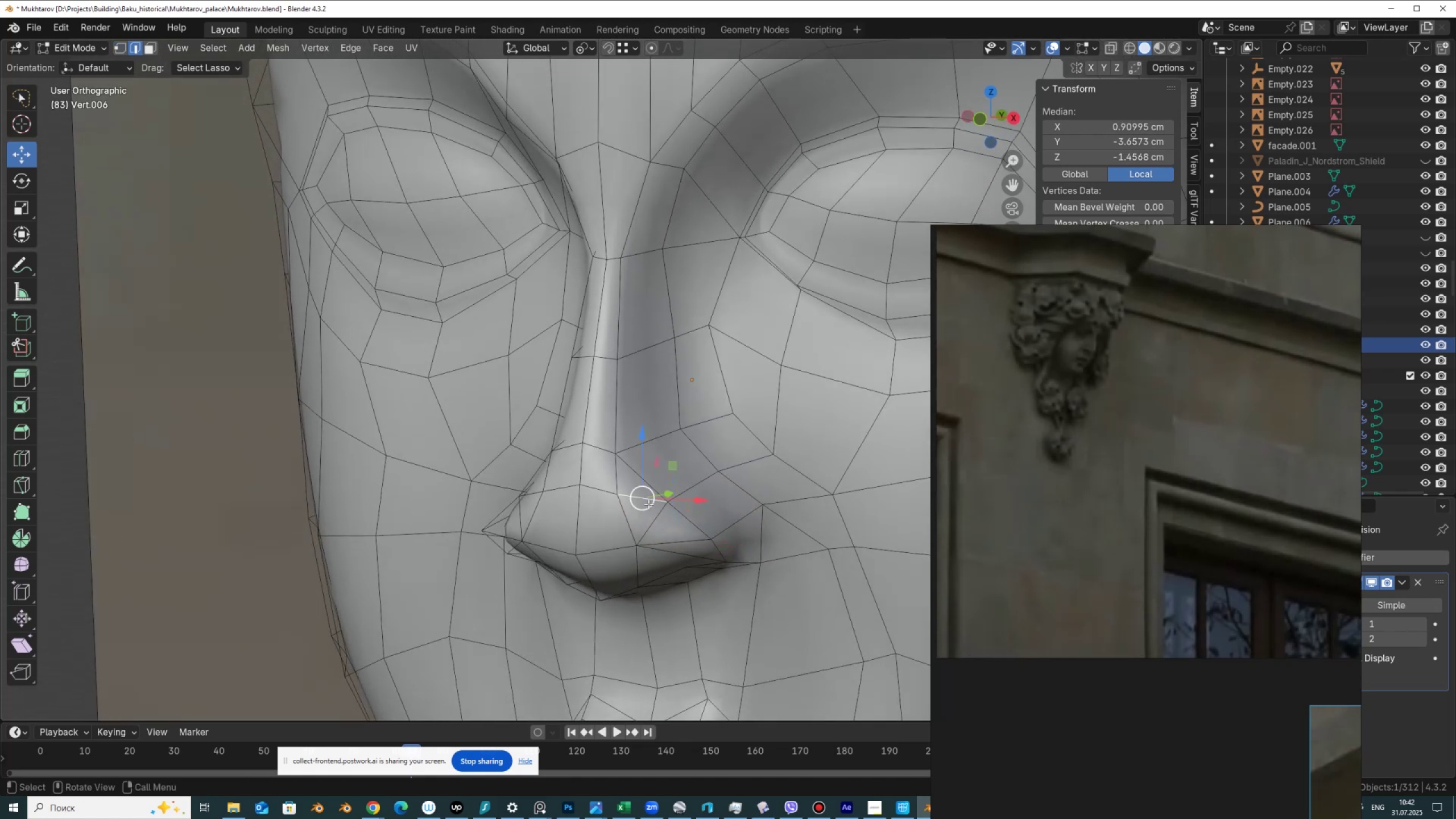 
key(Control+ControlLeft)
 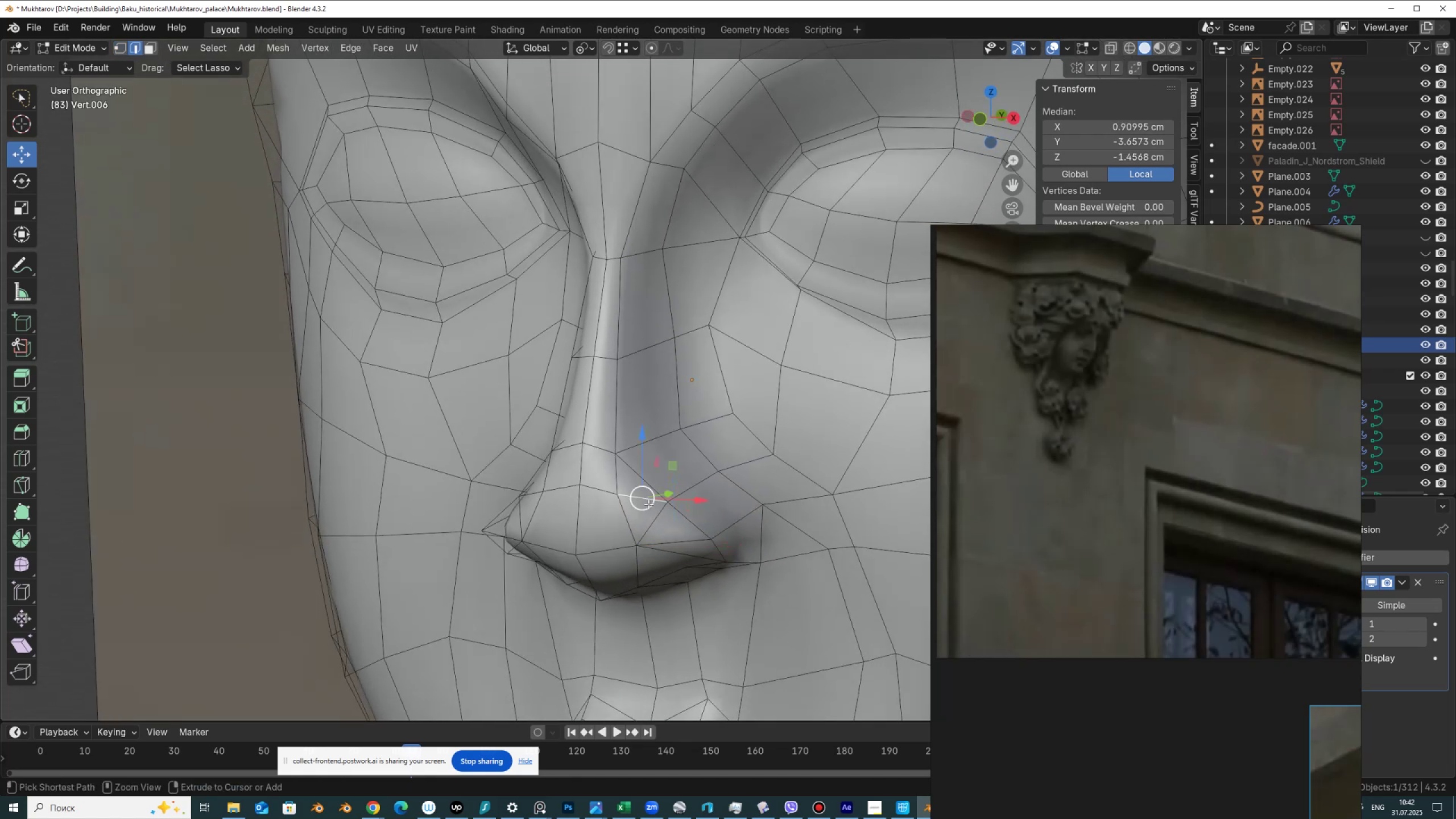 
key(X)
 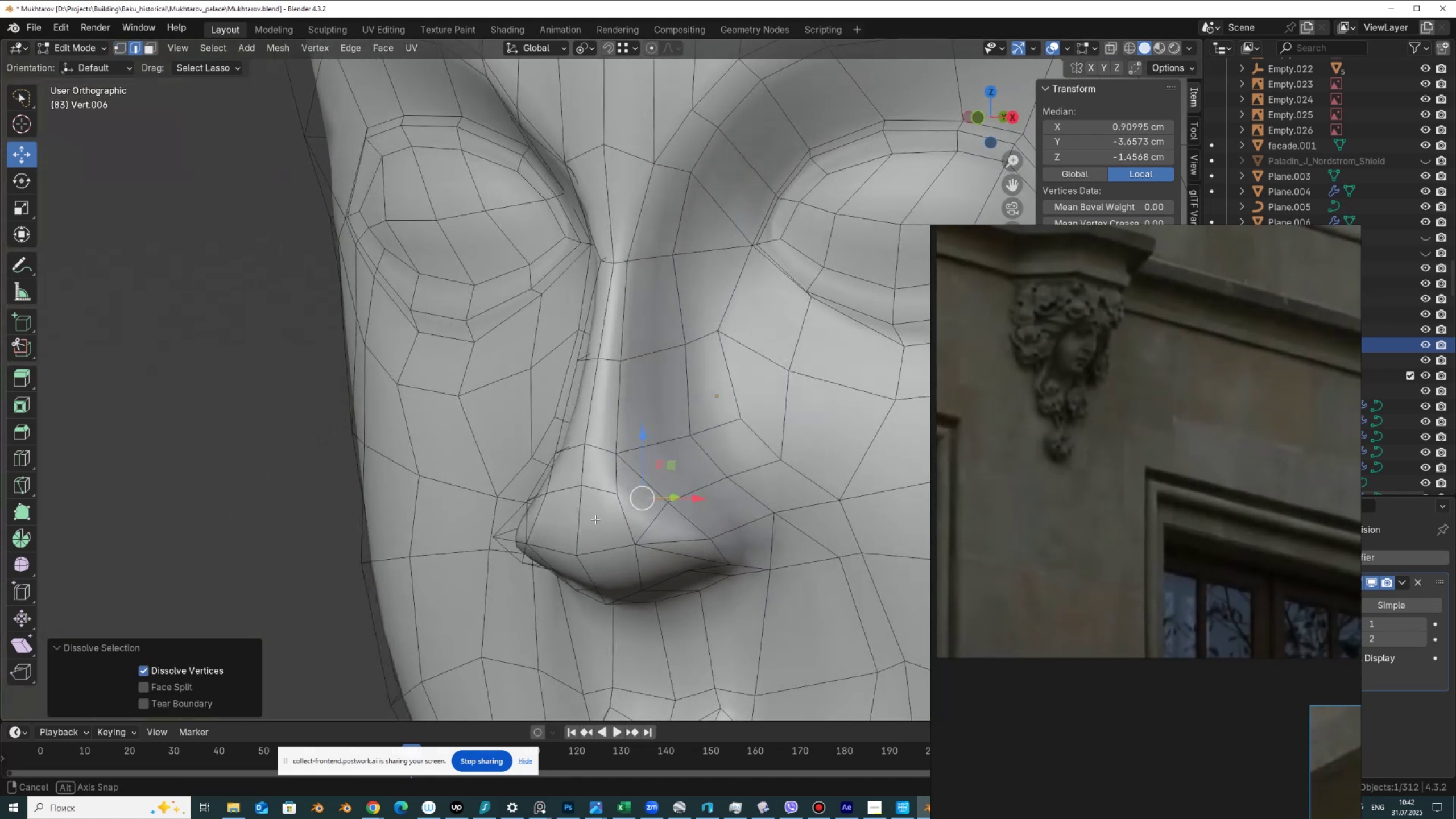 
key(Control+ControlLeft)
 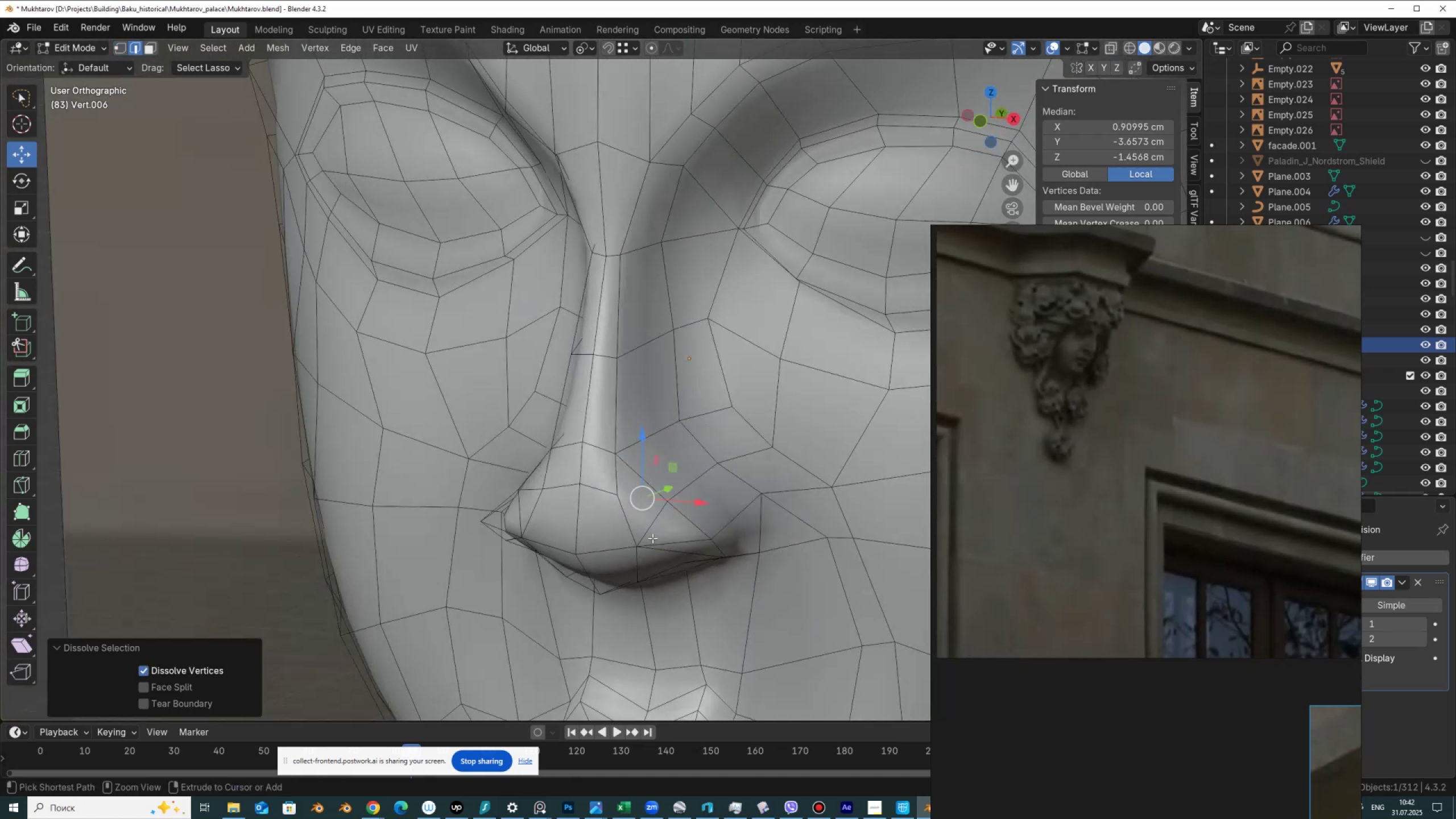 
key(Control+Z)
 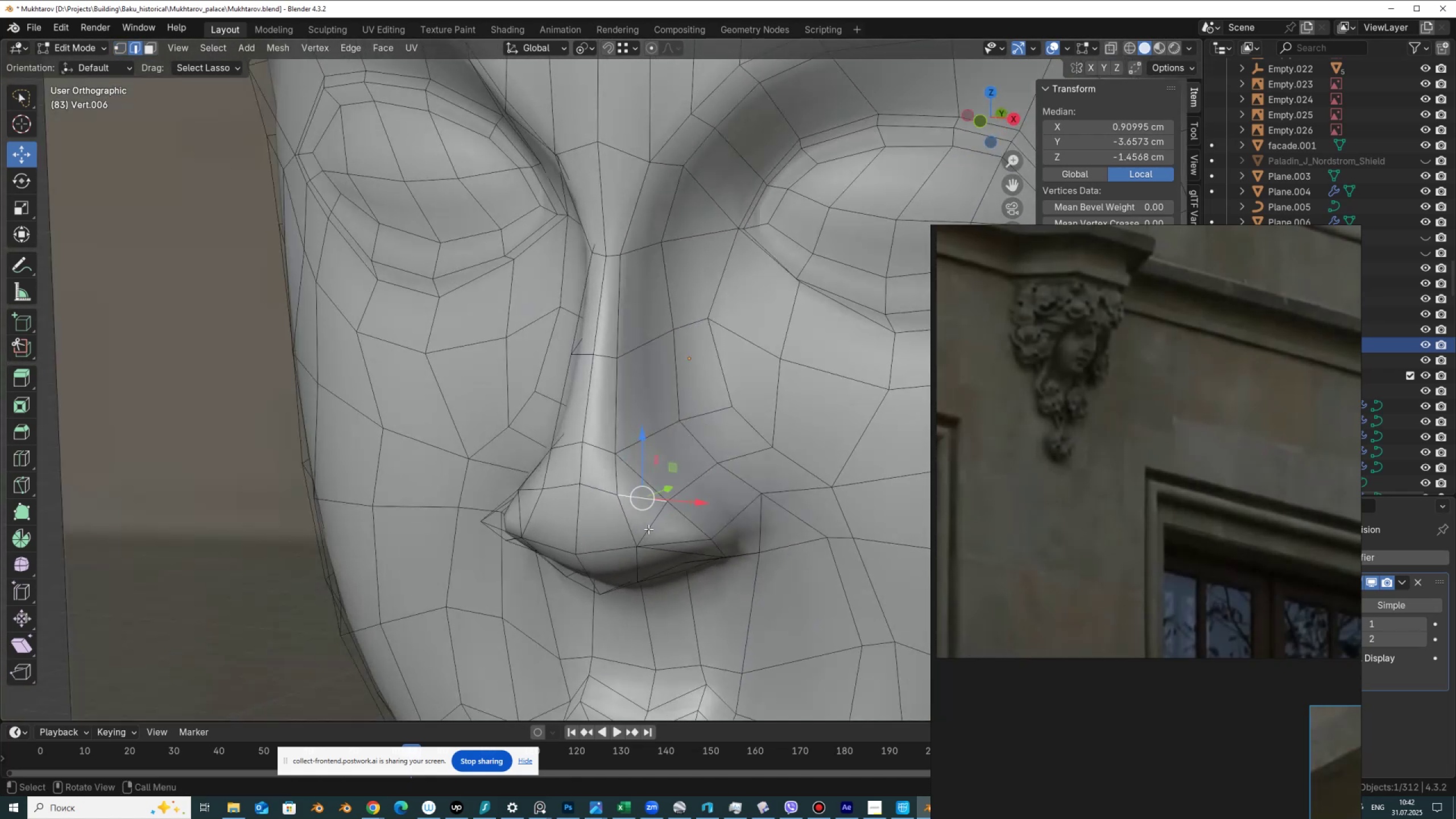 
left_click([648, 529])
 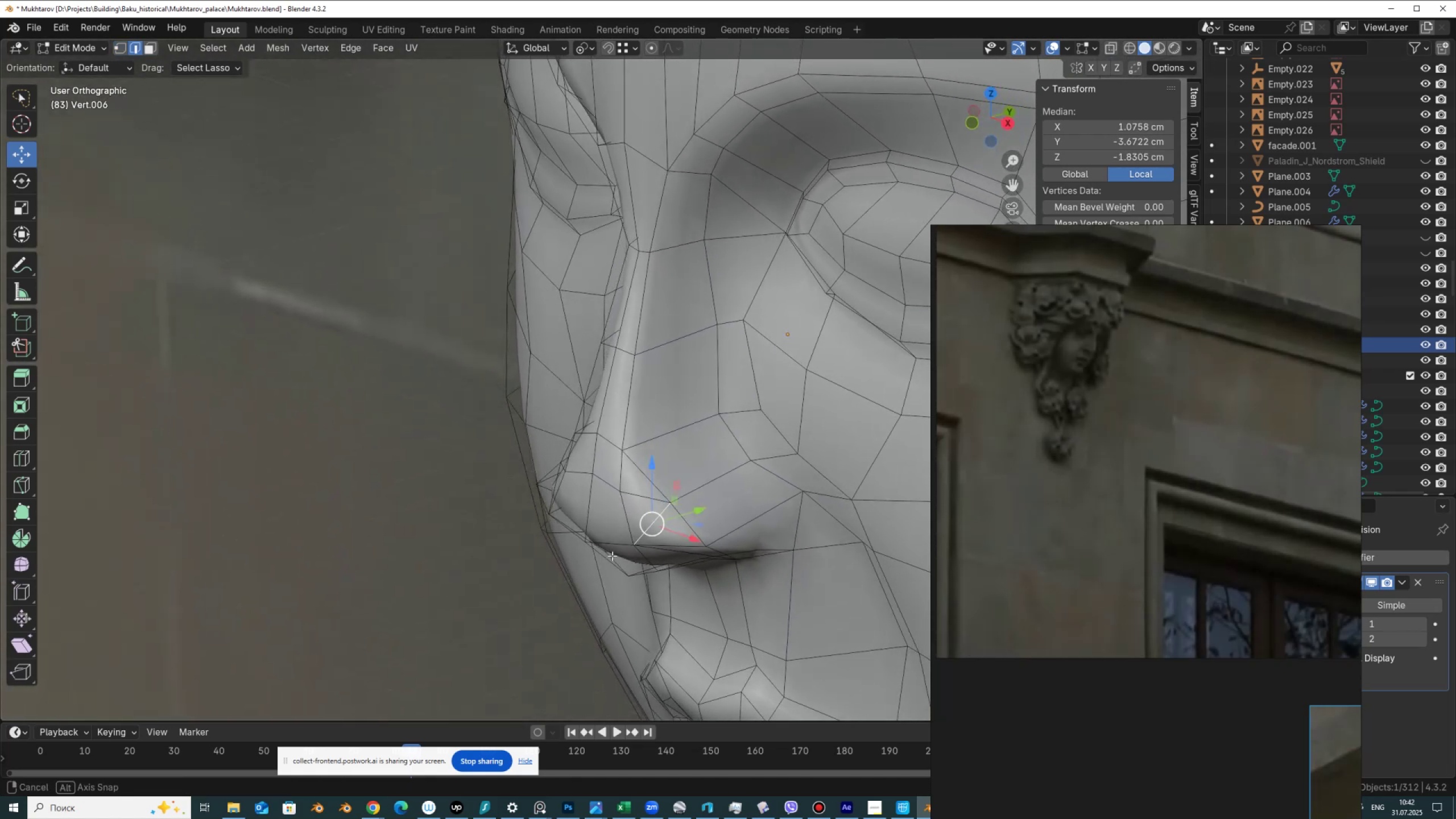 
key(Control+ControlLeft)
 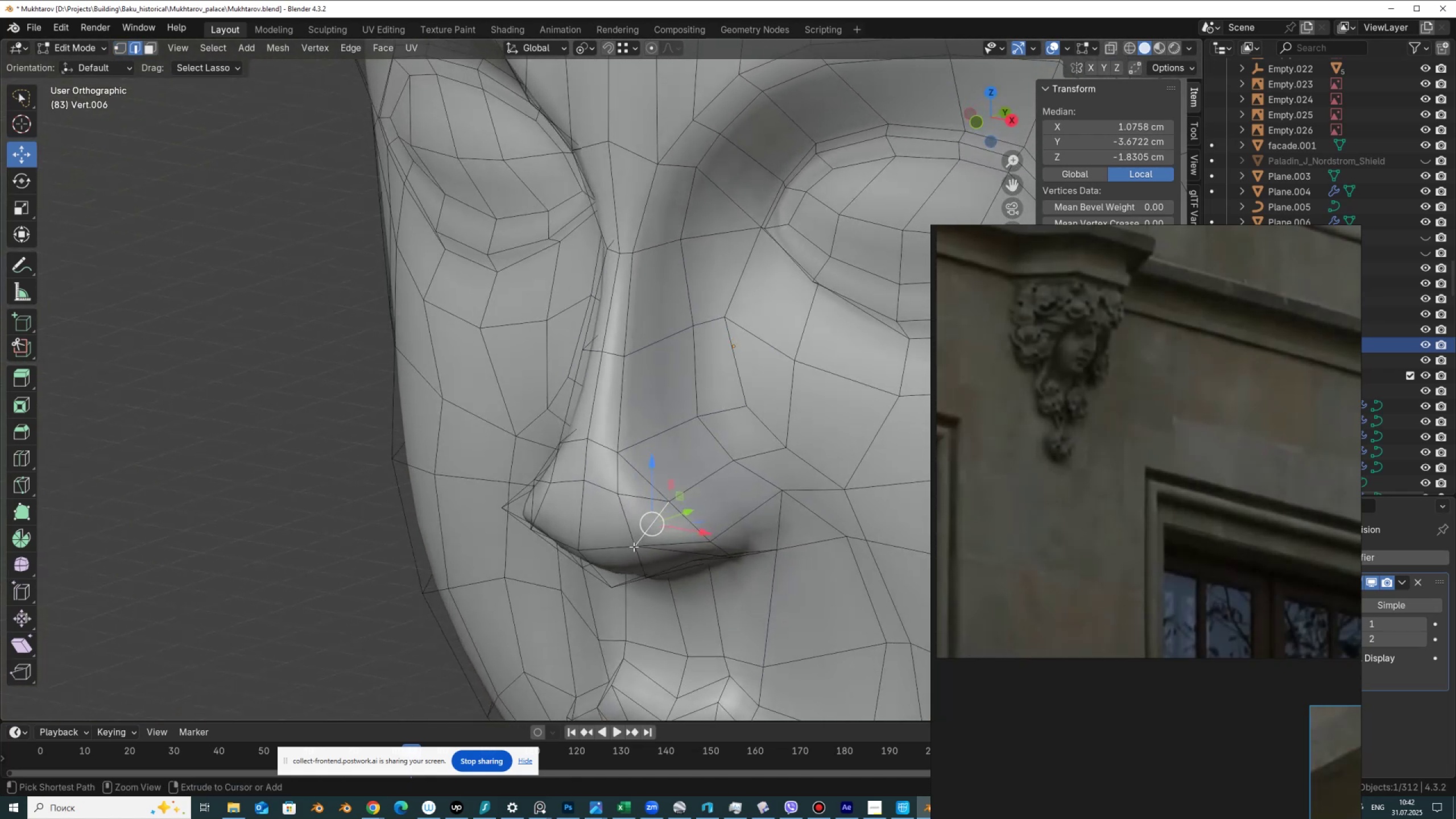 
key(Control+X)
 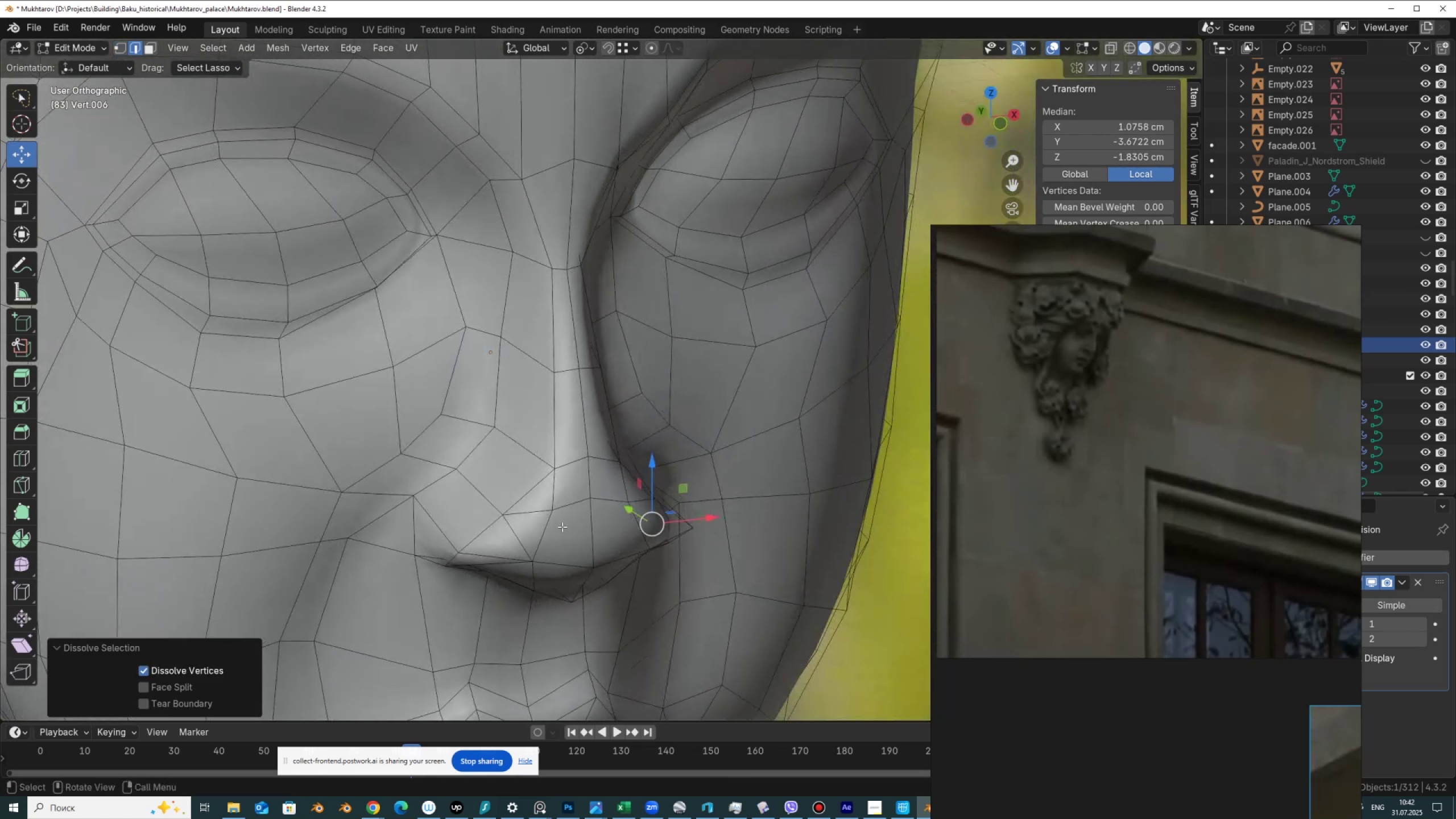 
left_click([524, 536])
 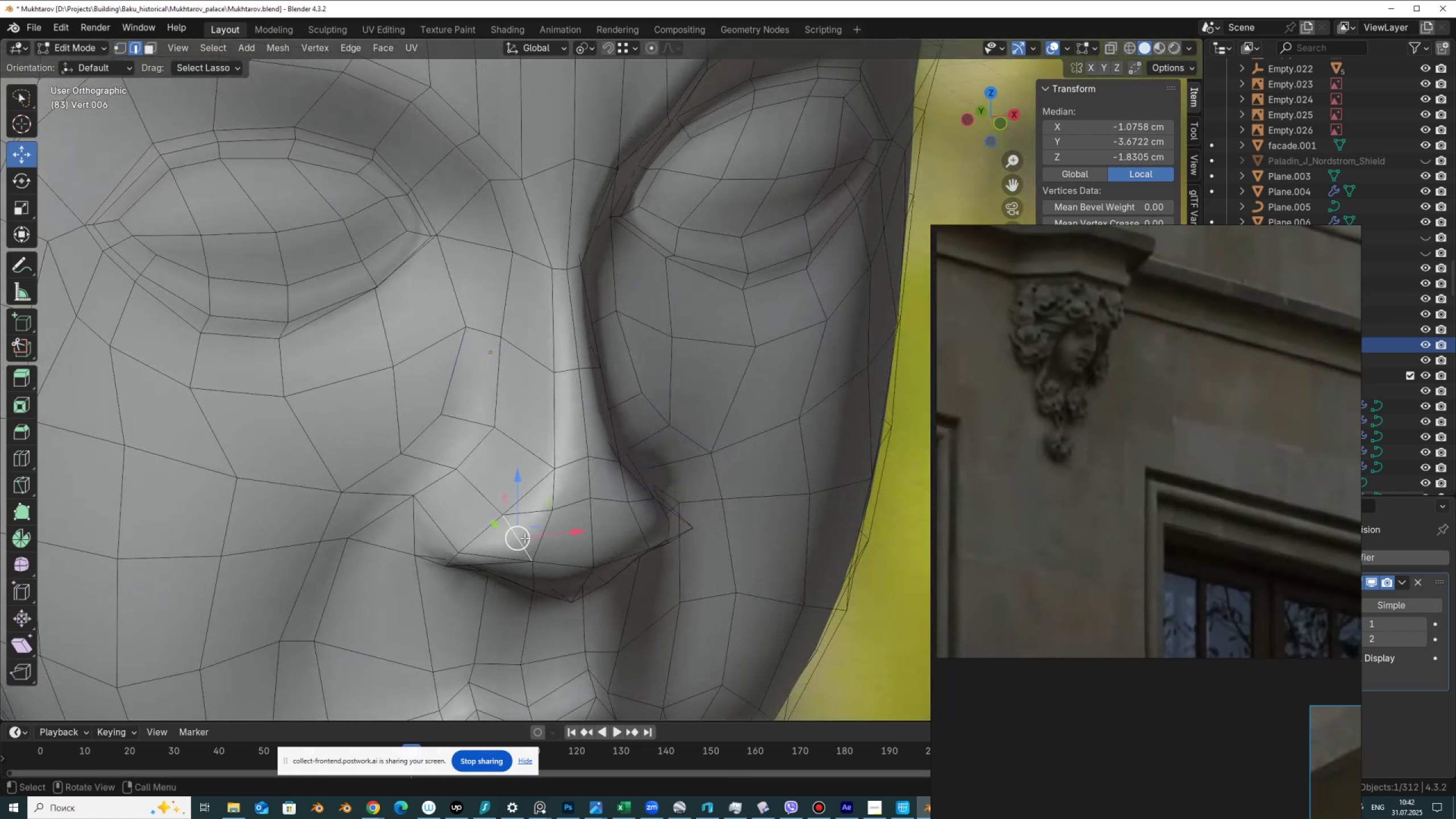 
key(Control+ControlLeft)
 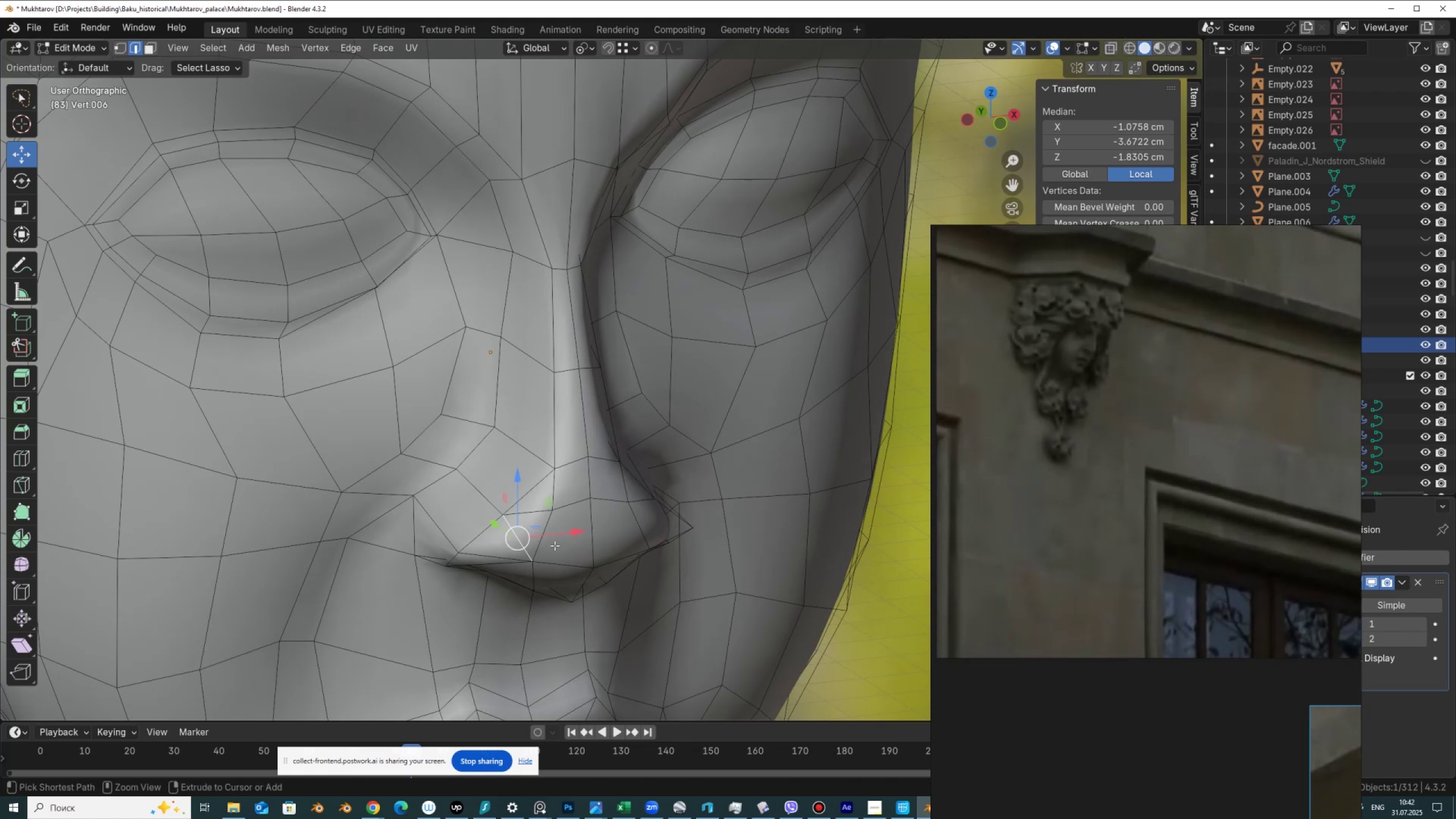 
key(Control+X)
 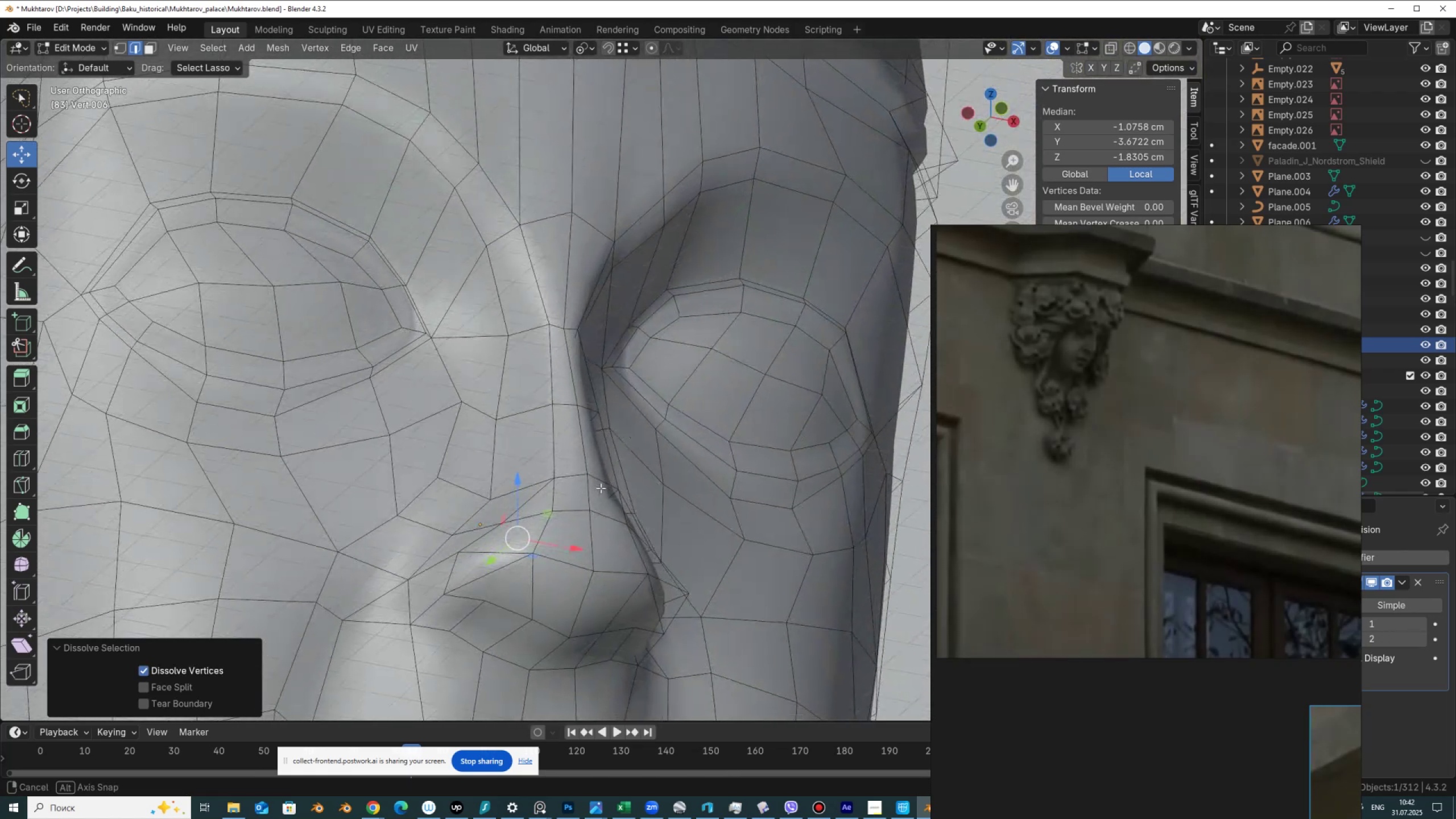 
left_click([497, 573])
 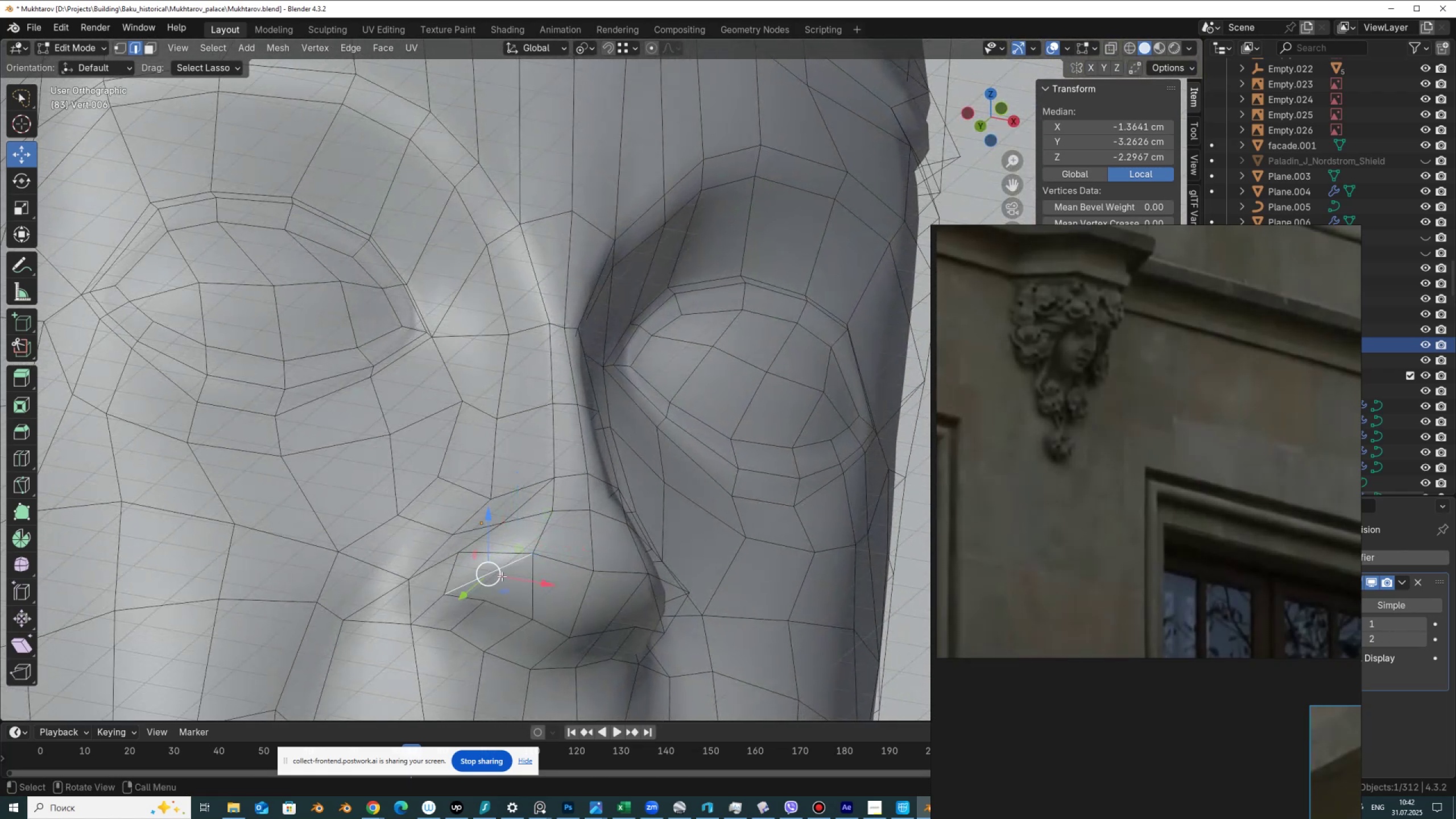 
hold_key(key=ControlLeft, duration=0.39)
 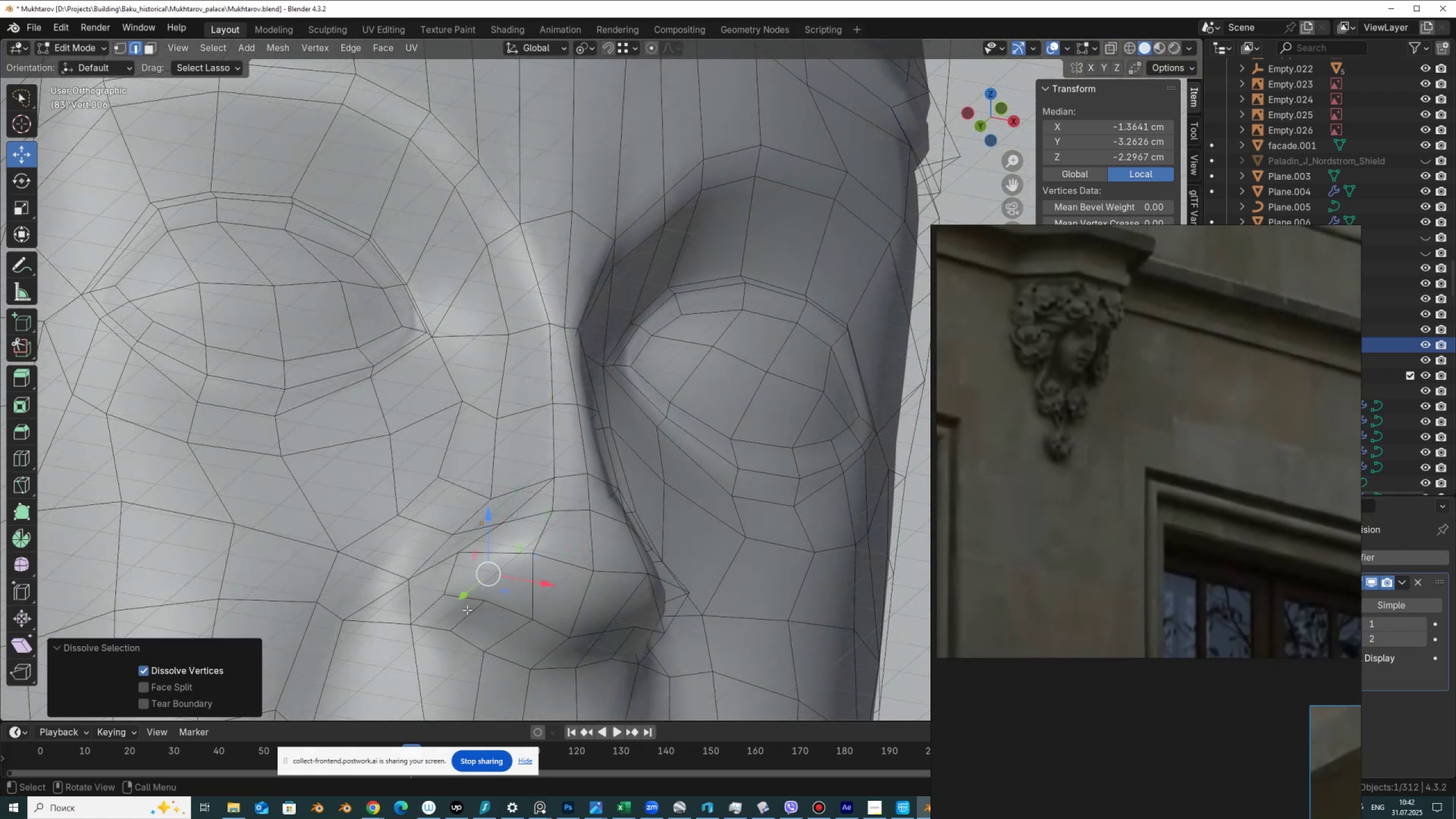 
key(X)
 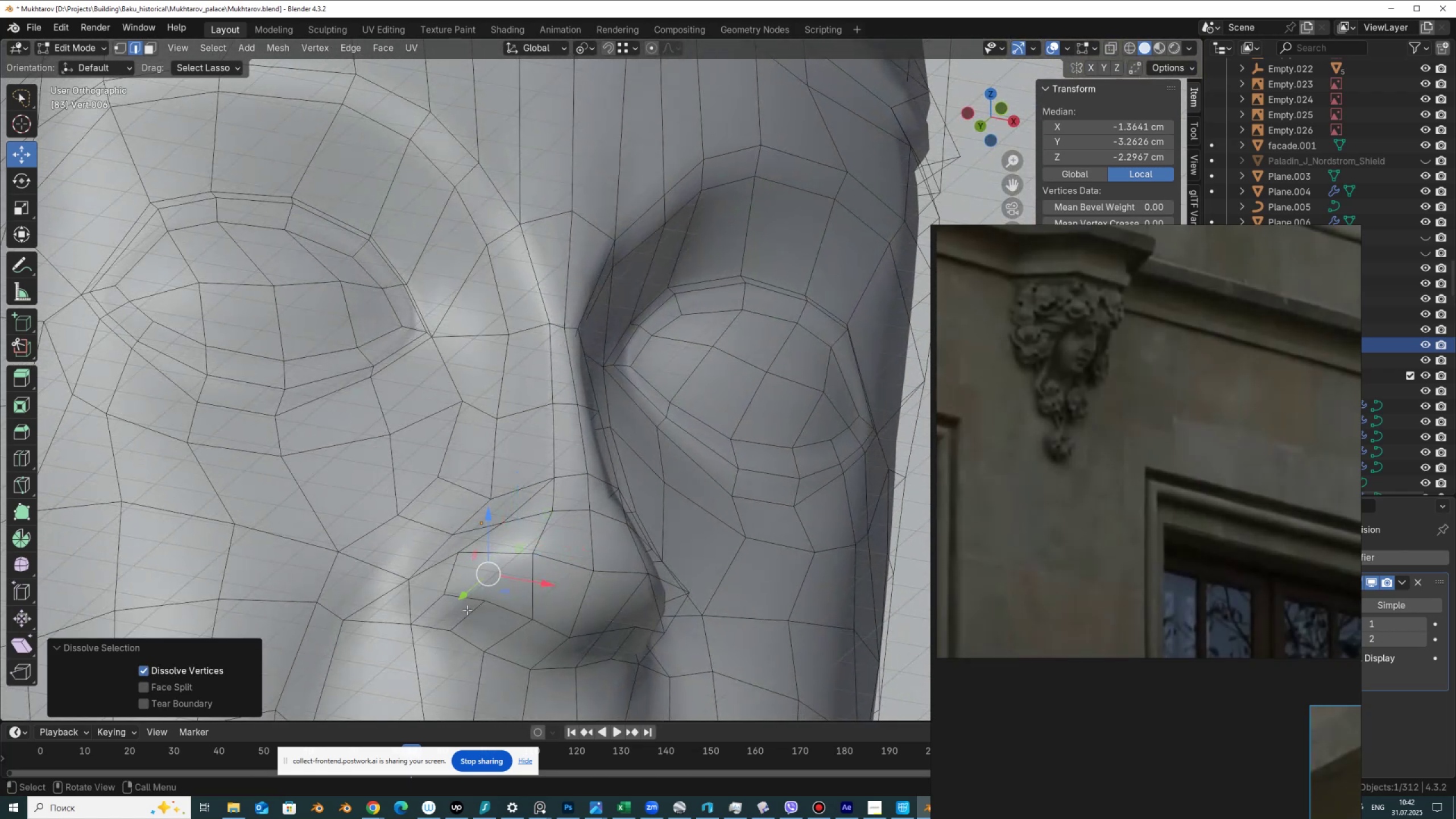 
left_click([467, 610])
 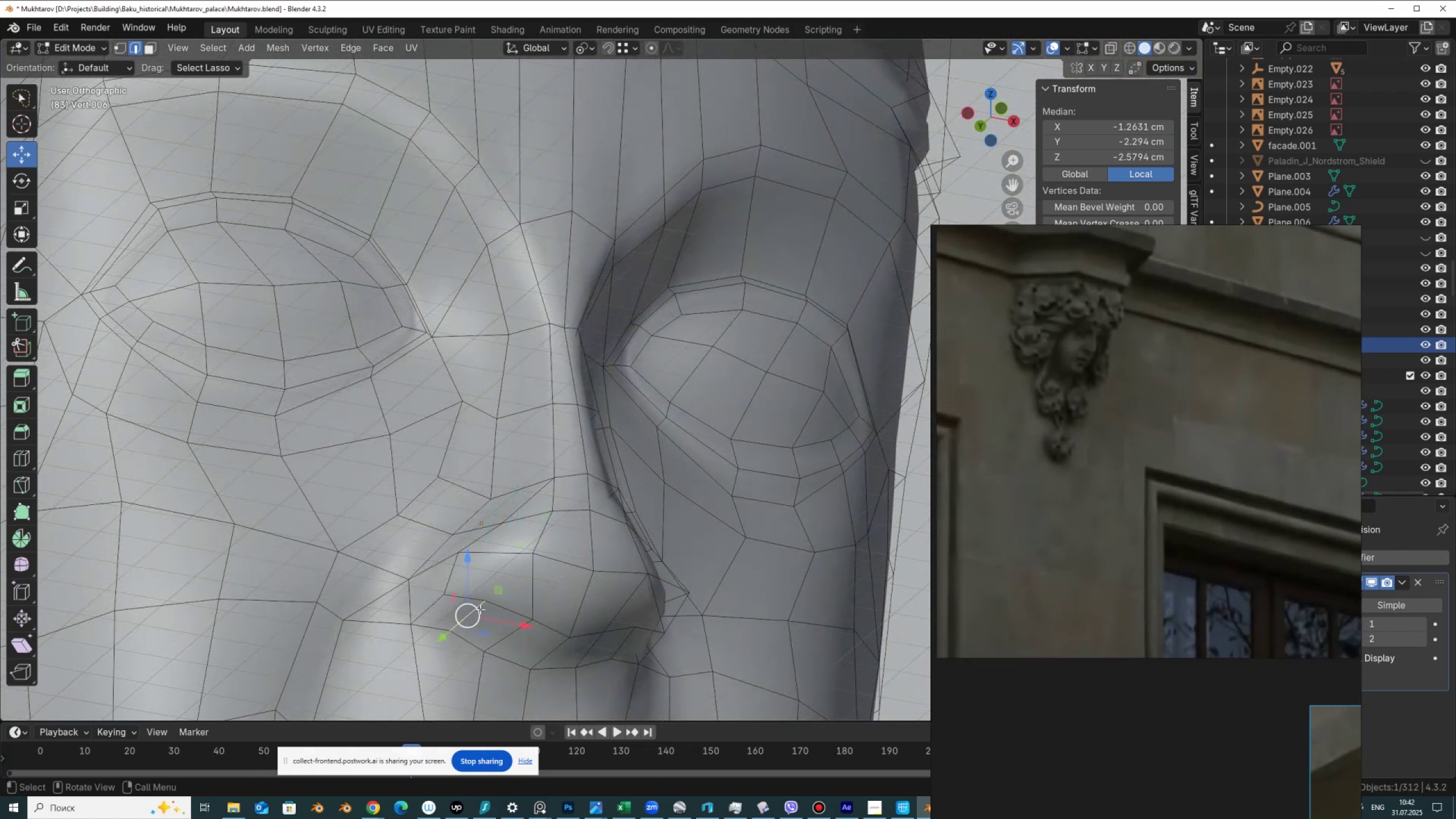 
scroll: coordinate [501, 589], scroll_direction: down, amount: 2.0
 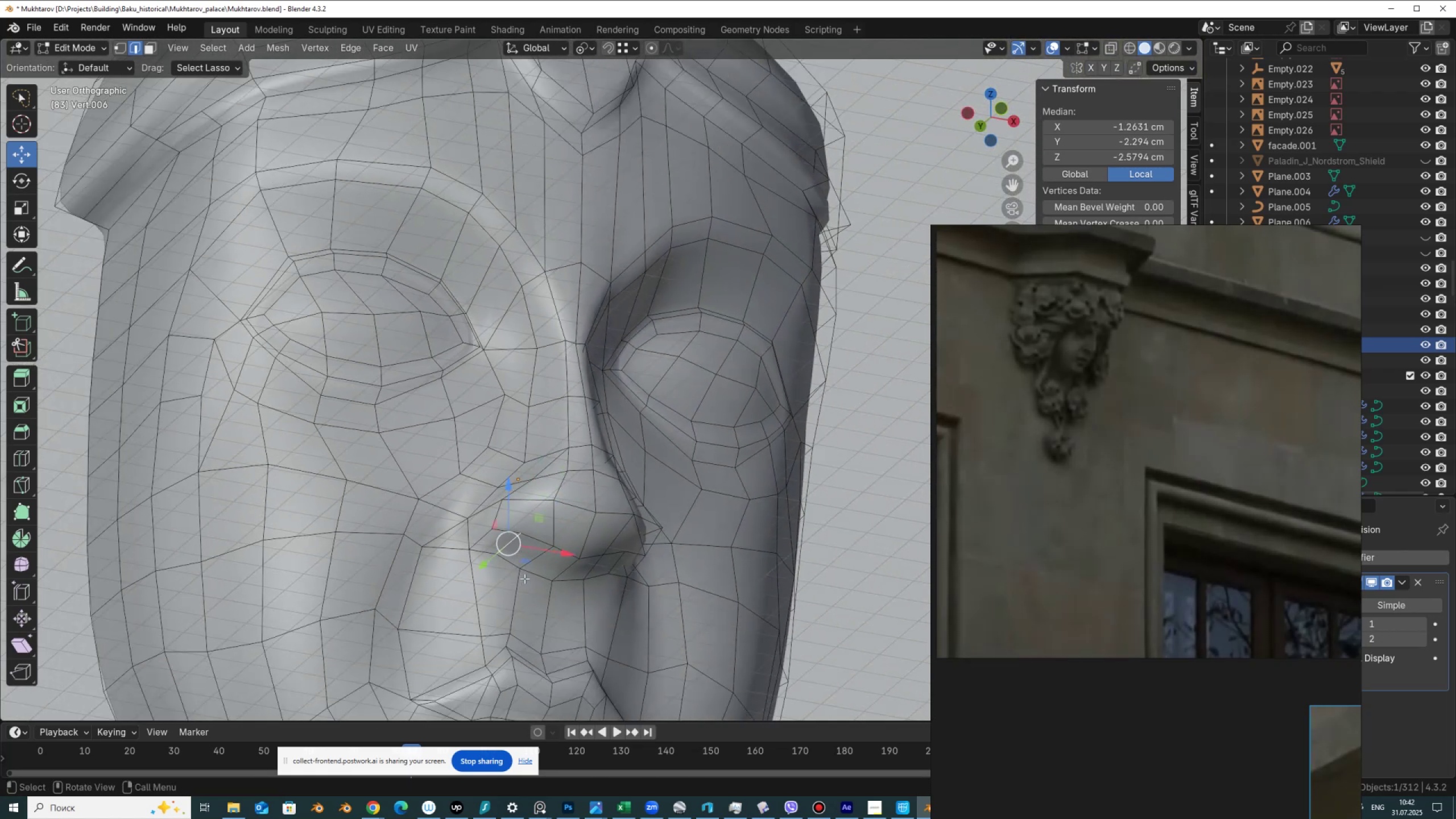 
key(Control+ControlLeft)
 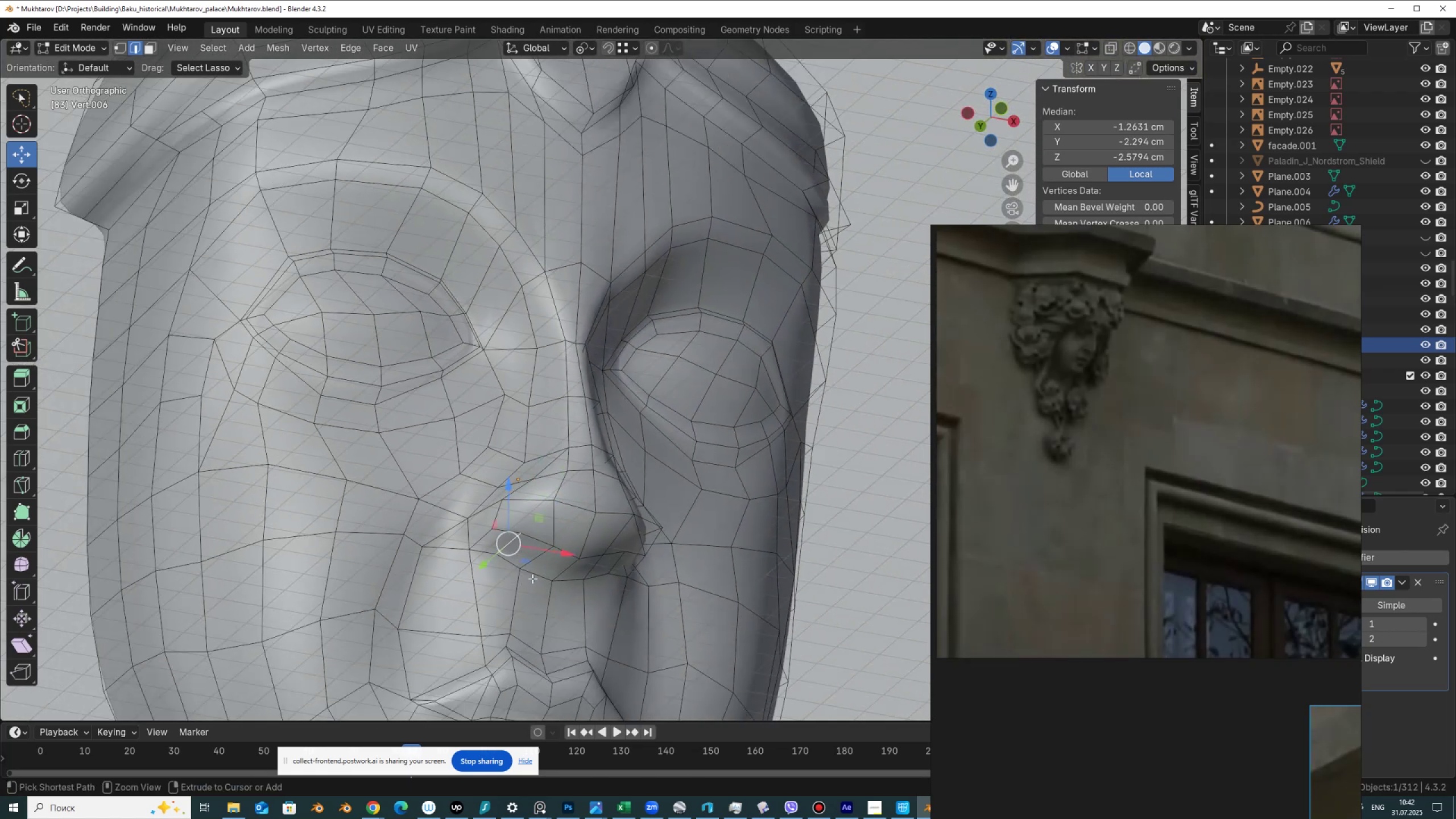 
key(X)
 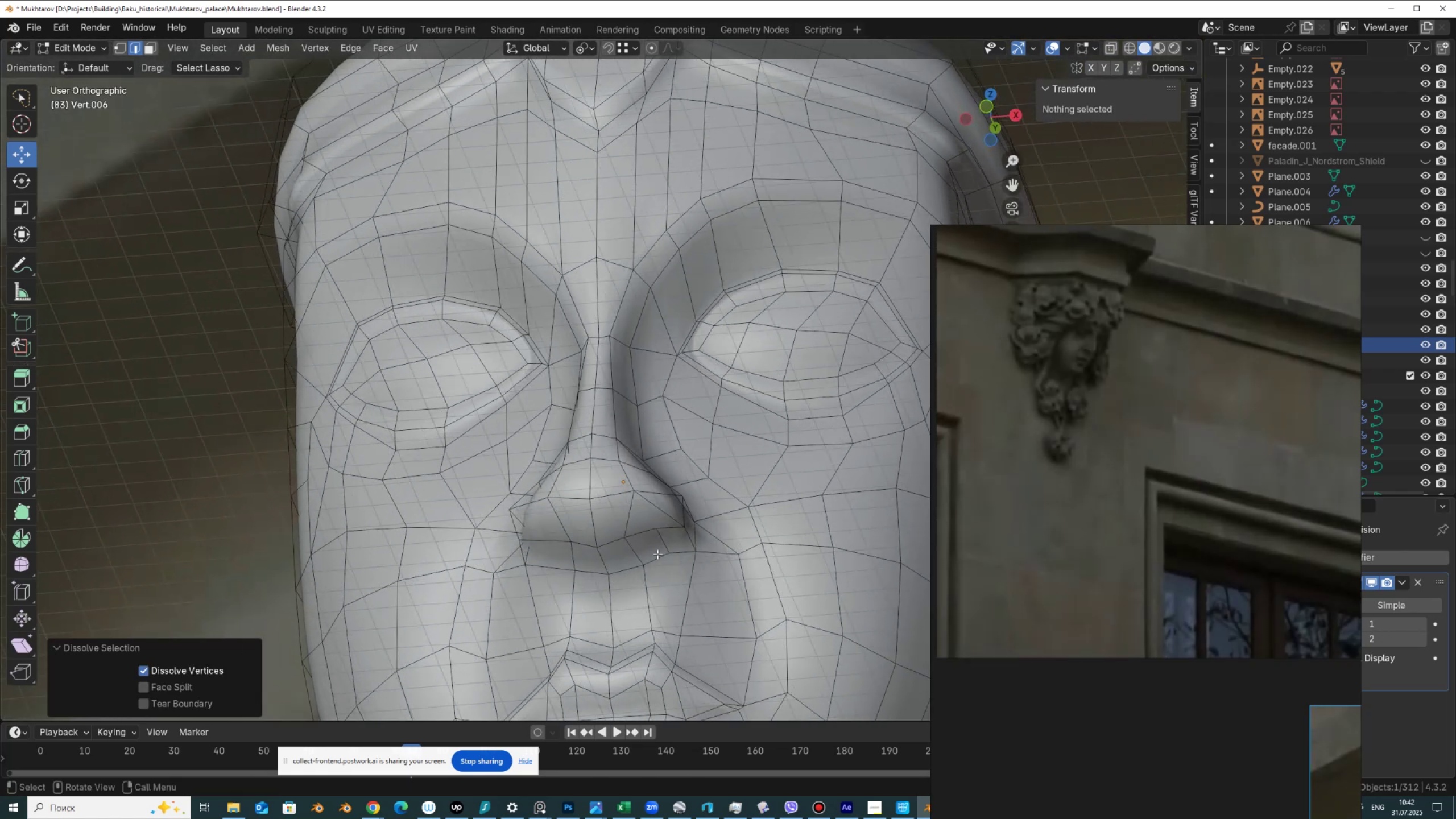 
left_click([659, 545])
 